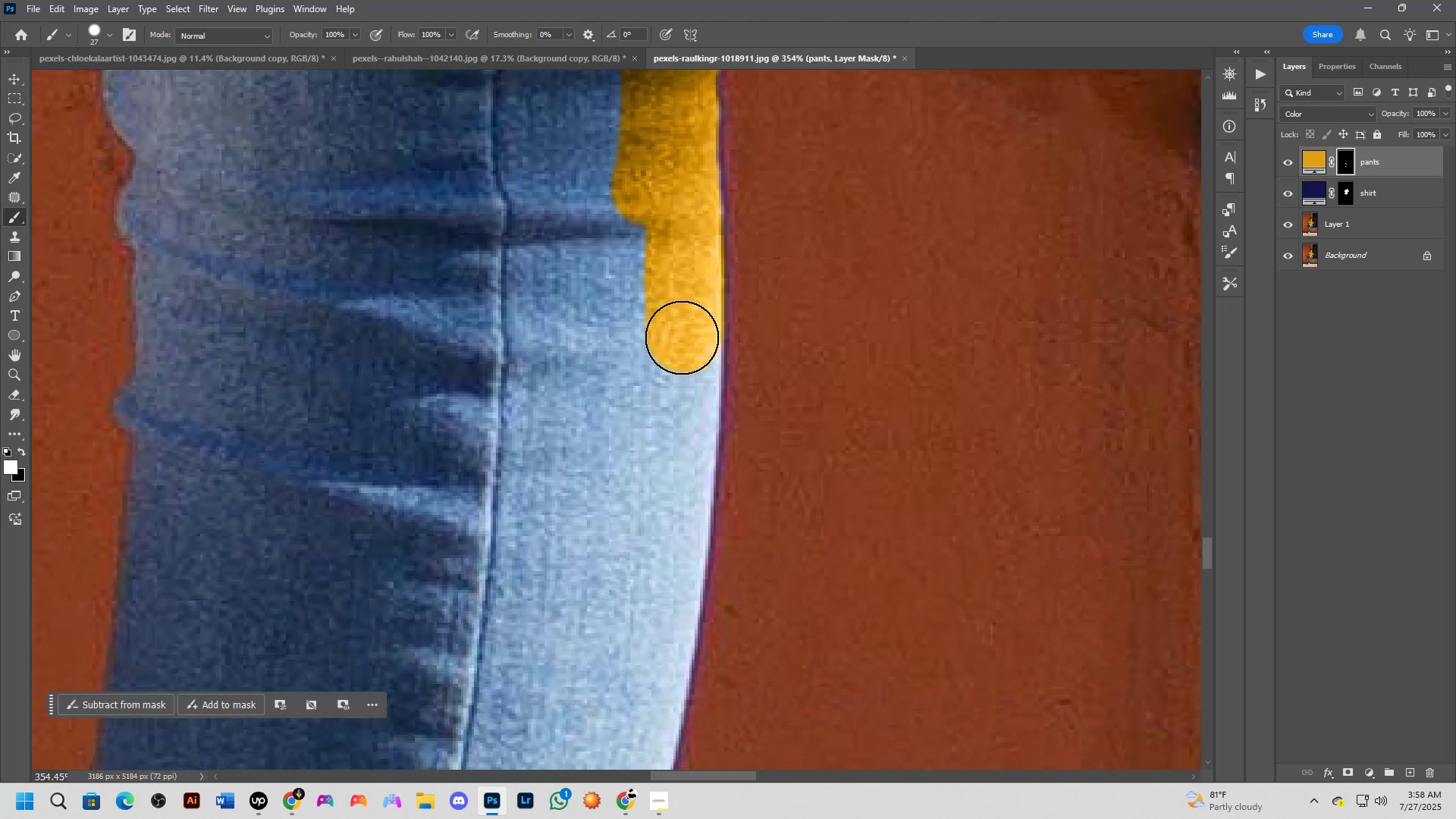 
left_click_drag(start_coordinate=[634, 494], to_coordinate=[643, 290])
 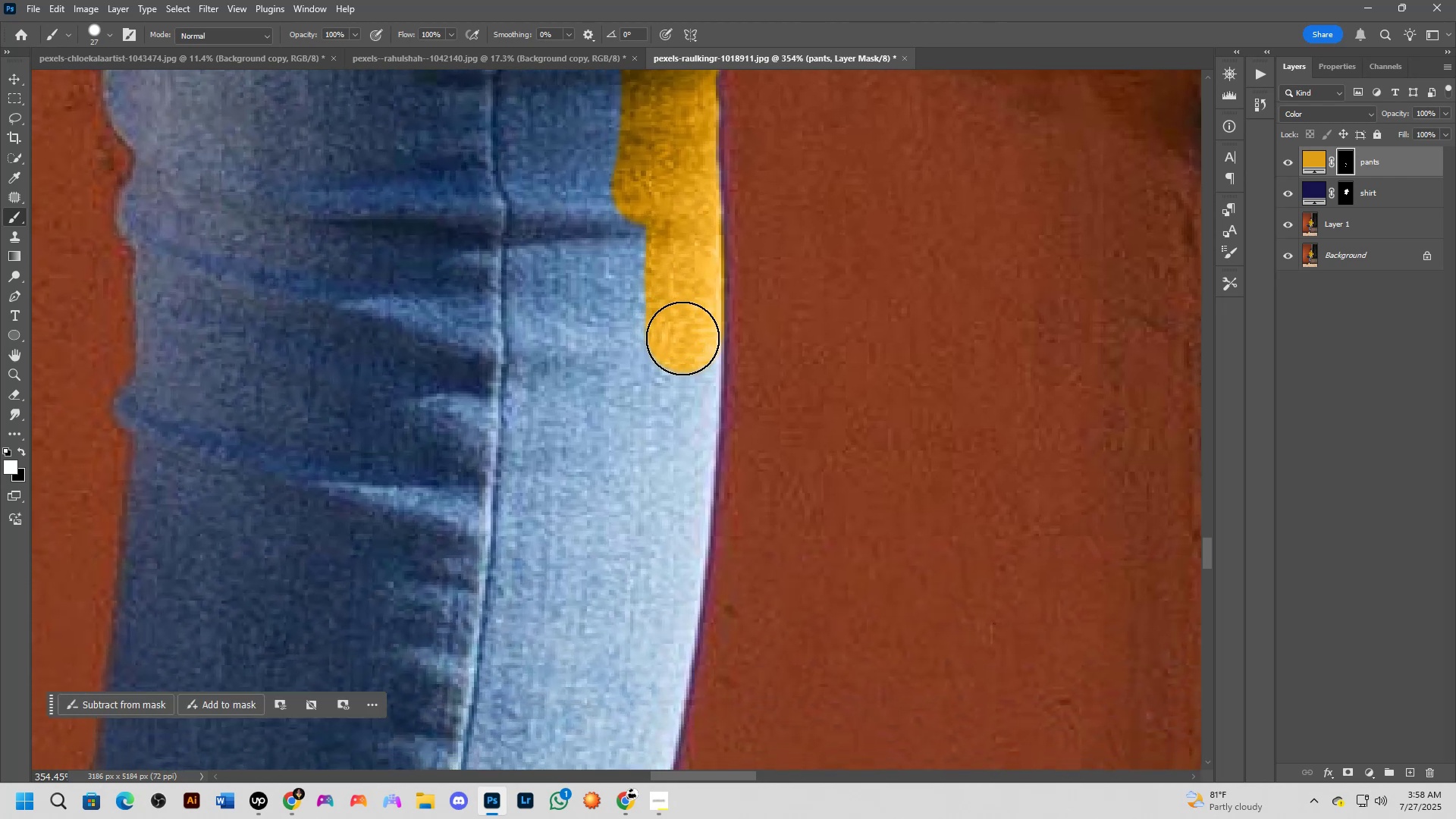 
left_click_drag(start_coordinate=[683, 346], to_coordinate=[675, 497])
 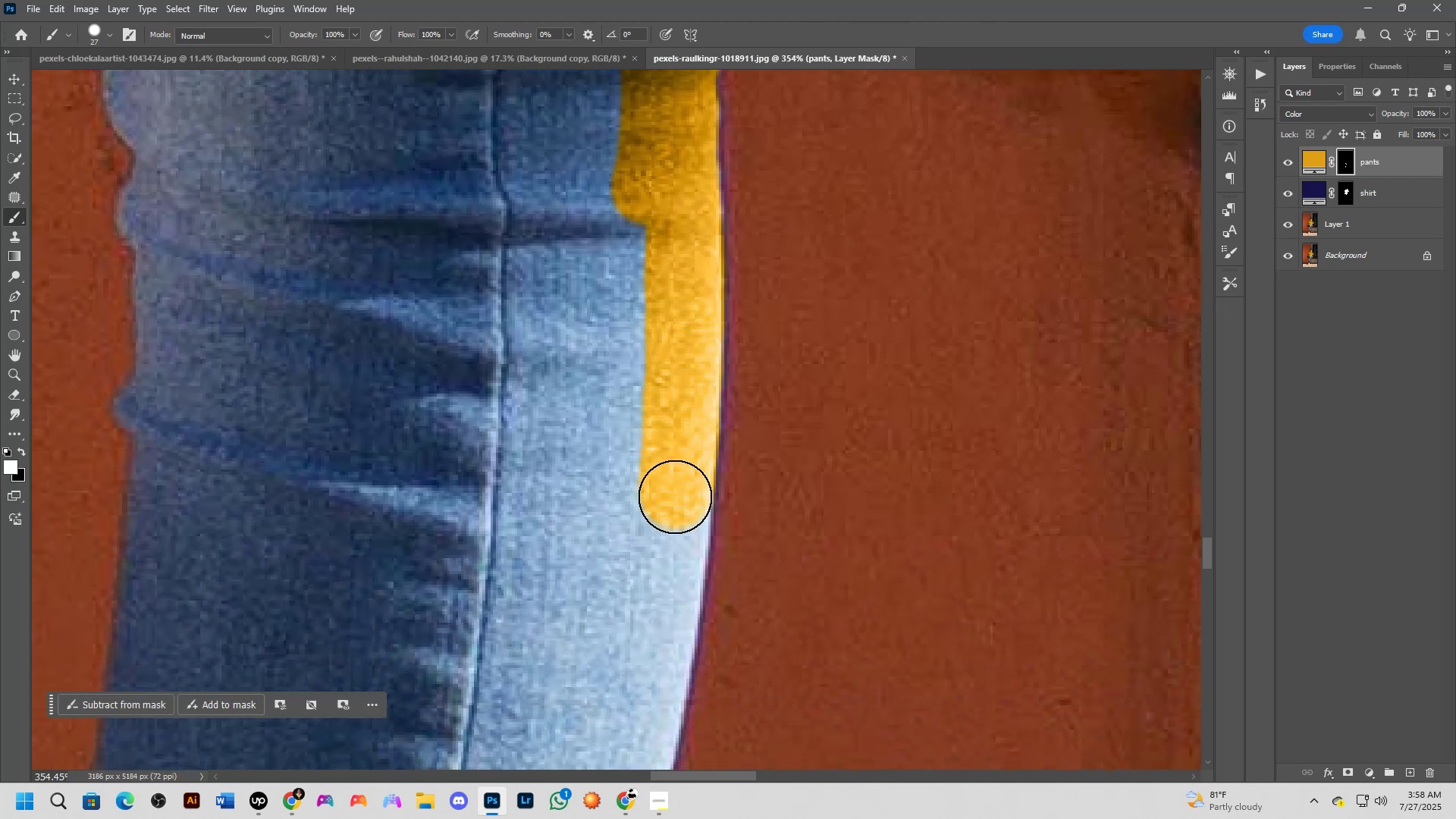 
hold_key(key=AltLeft, duration=0.89)
 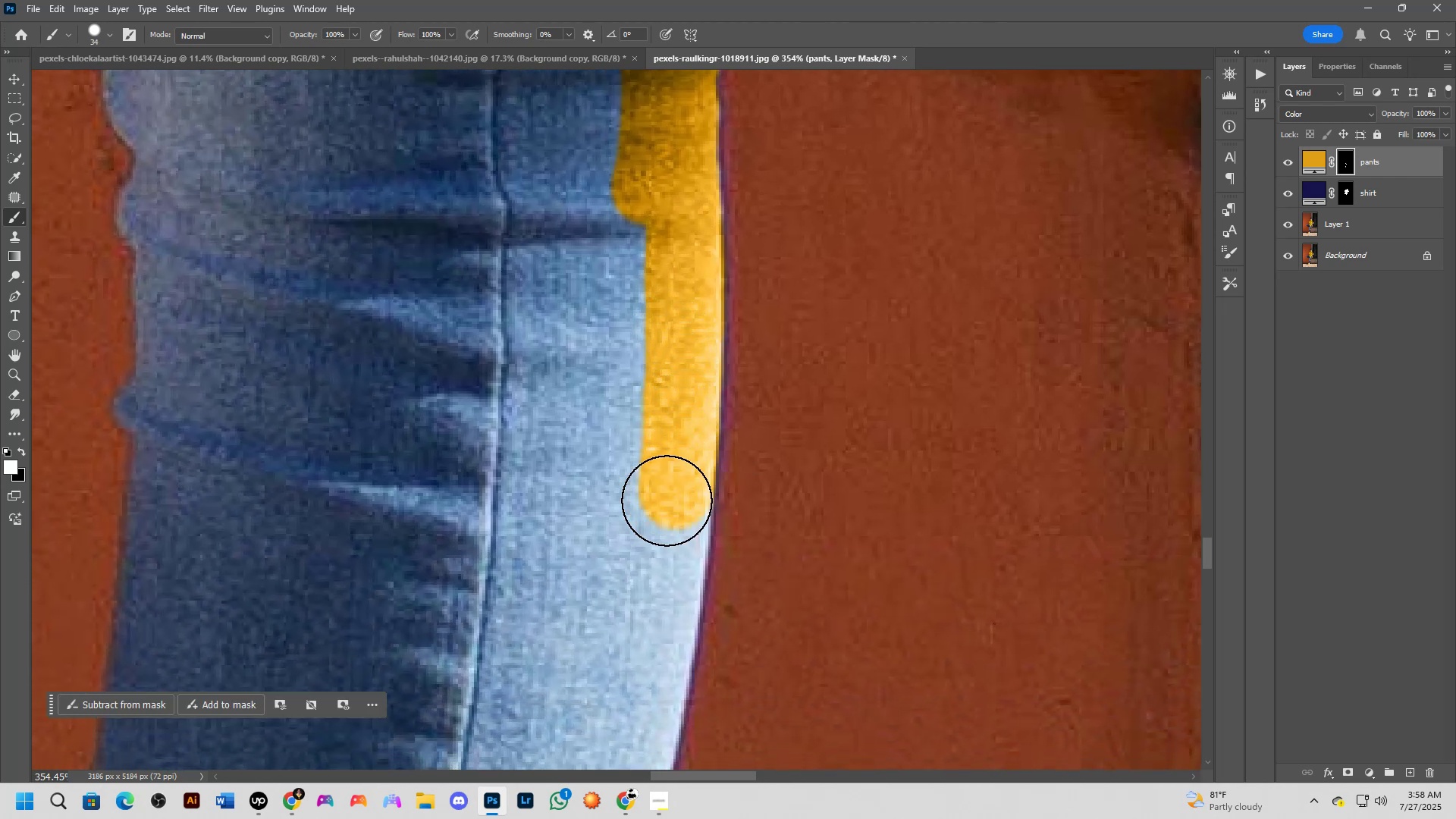 
hold_key(key=Space, duration=0.73)
 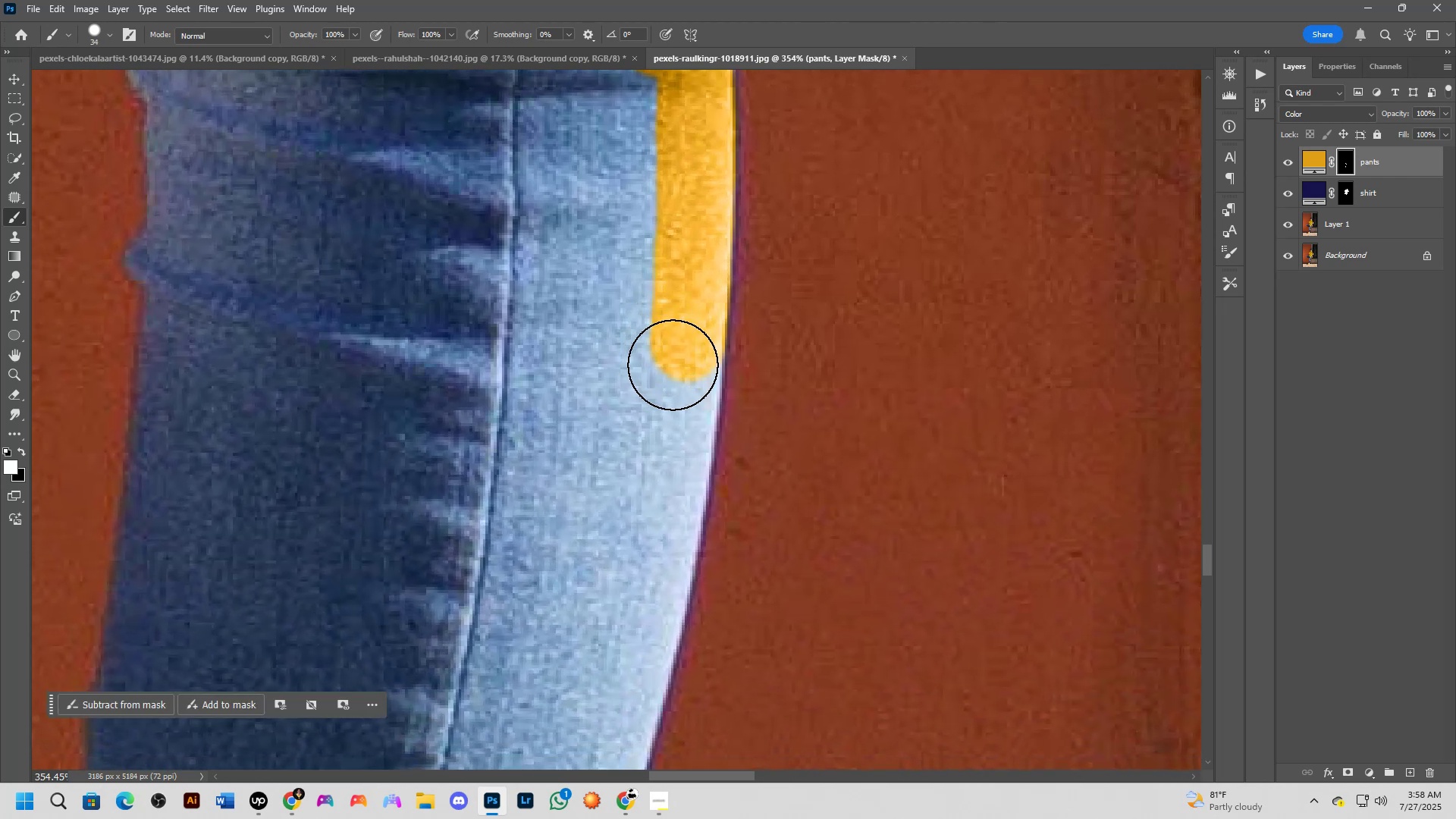 
left_click_drag(start_coordinate=[642, 496], to_coordinate=[653, 348])
 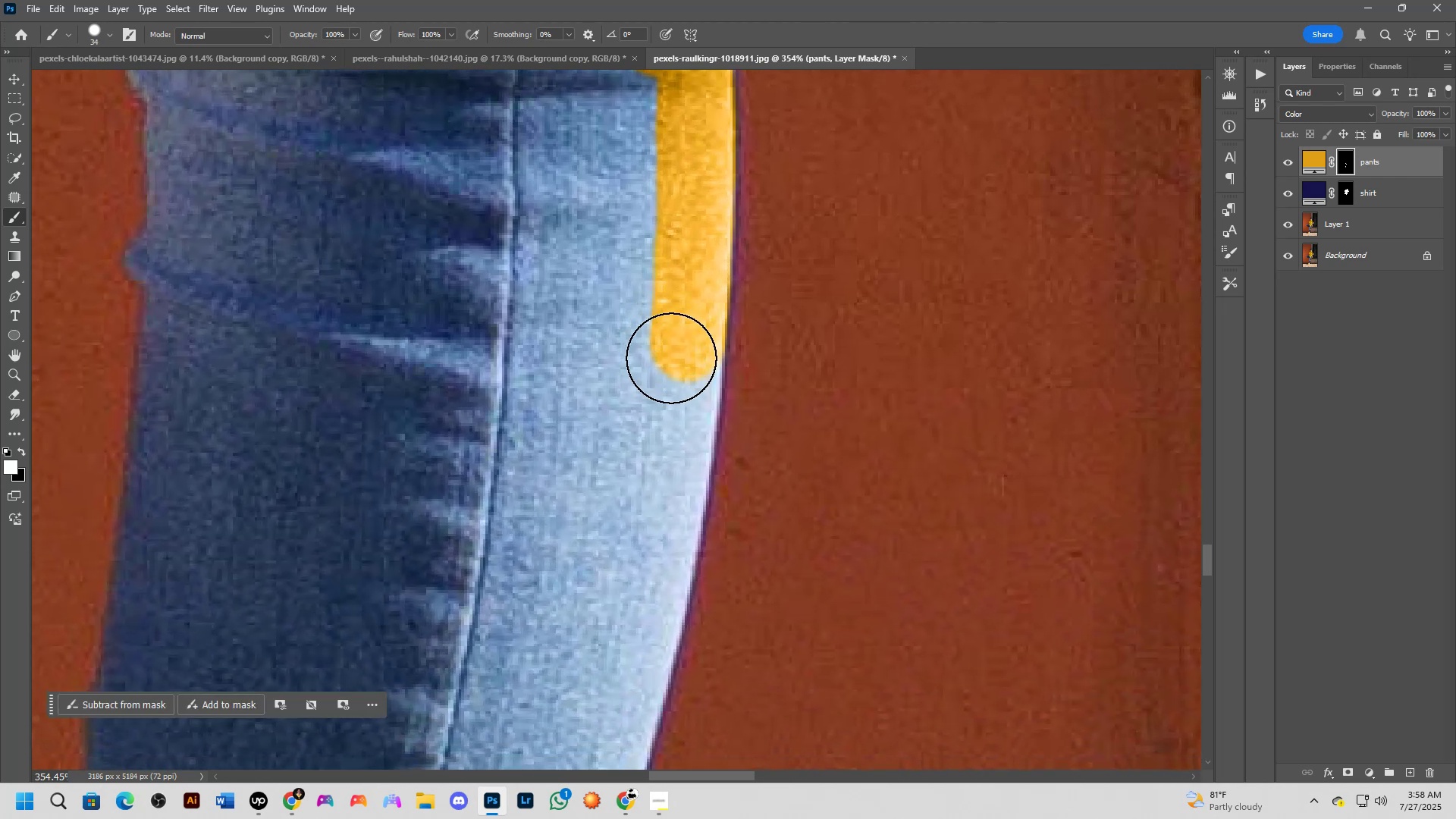 
left_click_drag(start_coordinate=[674, 367], to_coordinate=[651, 558])
 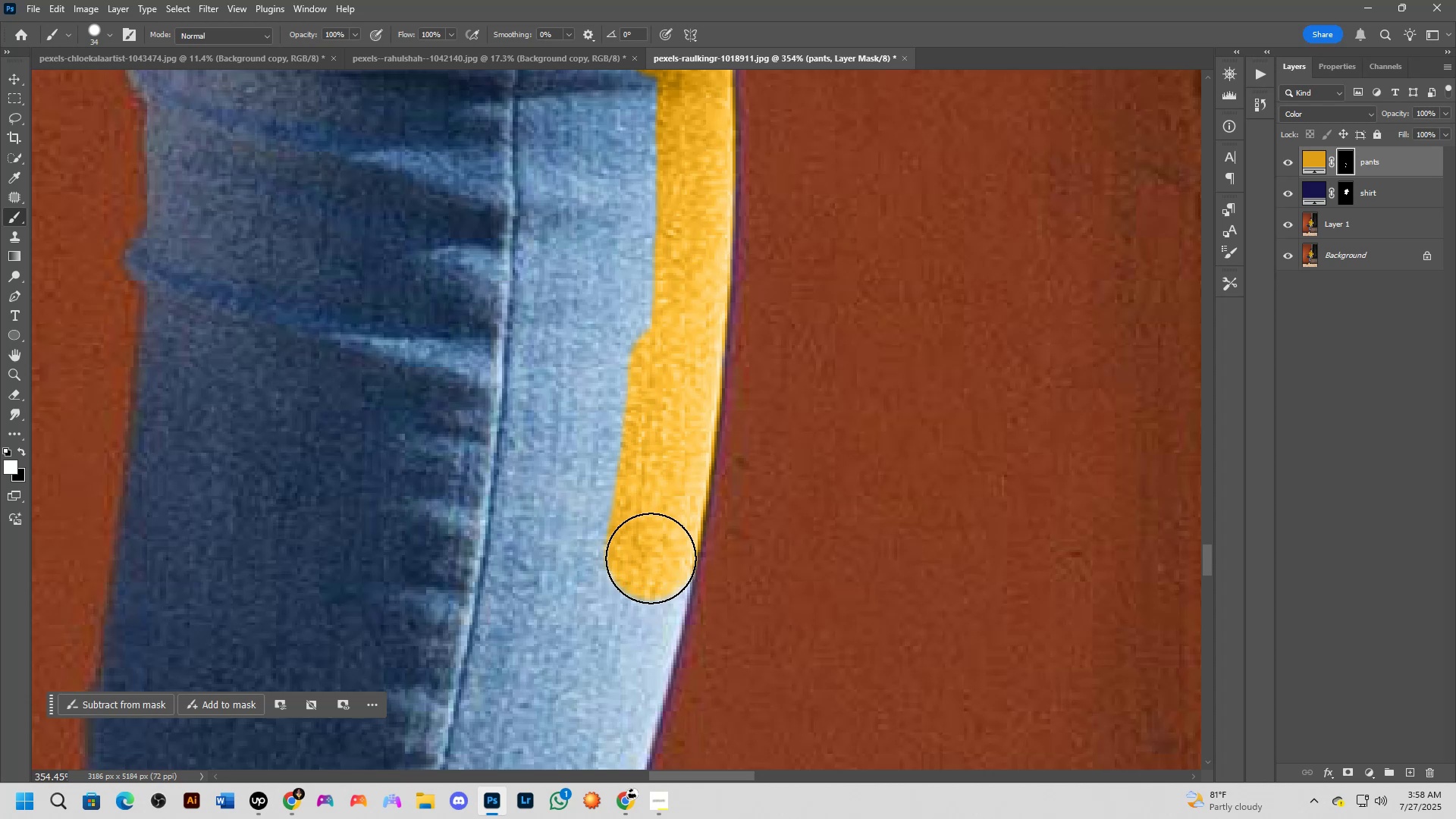 
hold_key(key=Space, duration=0.66)
 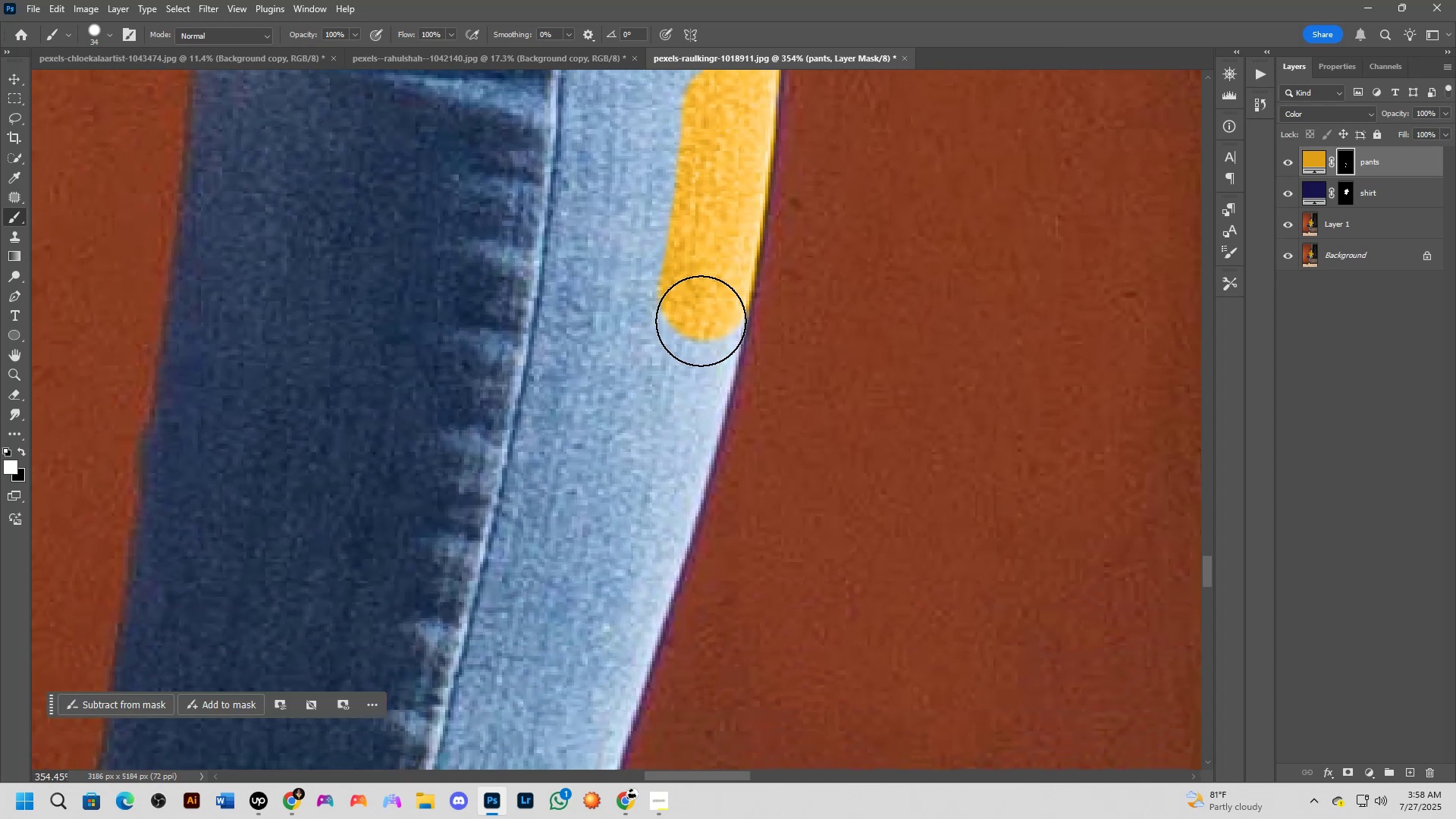 
left_click_drag(start_coordinate=[643, 546], to_coordinate=[694, 300])
 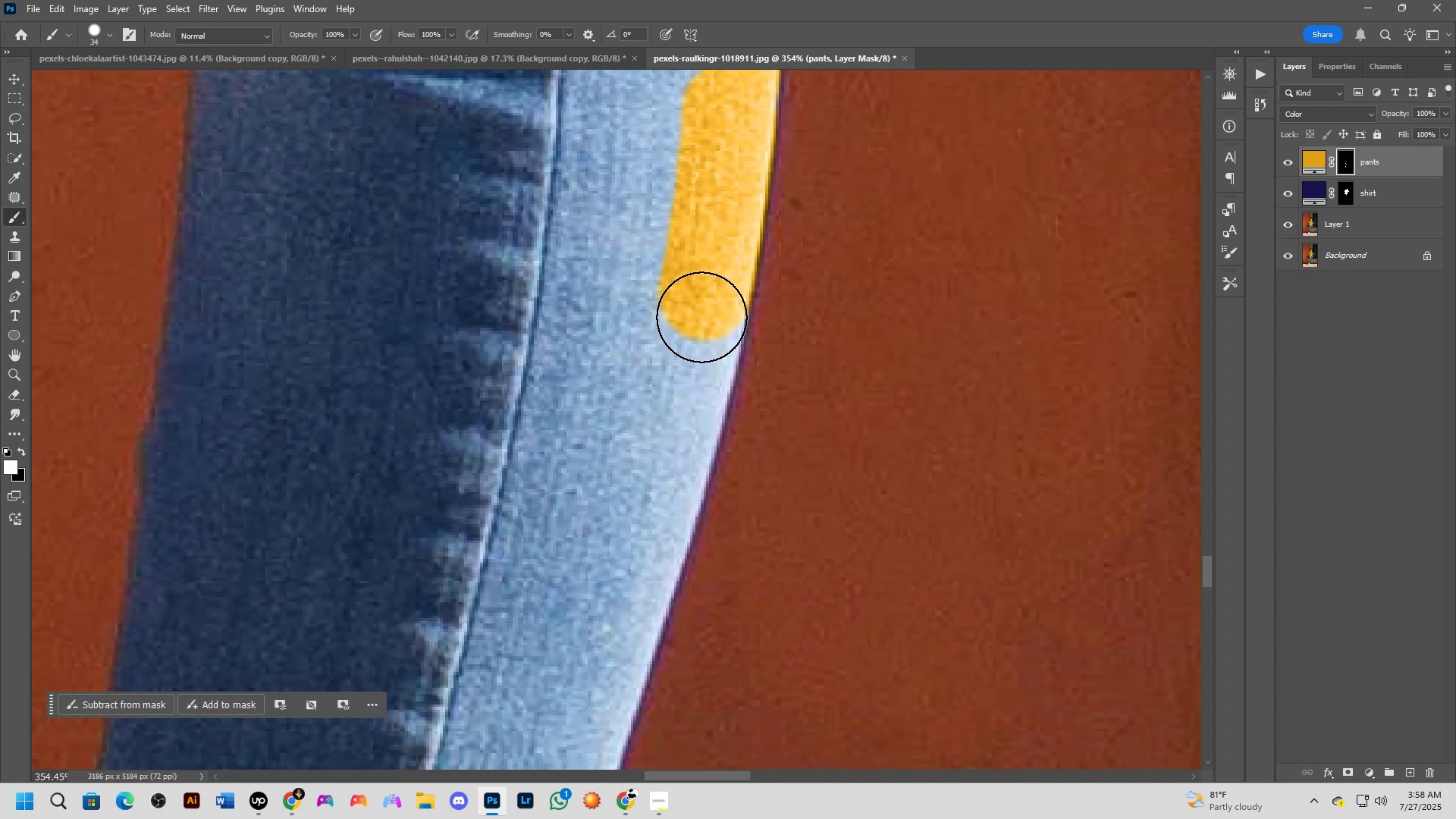 
left_click_drag(start_coordinate=[698, 321], to_coordinate=[658, 469])
 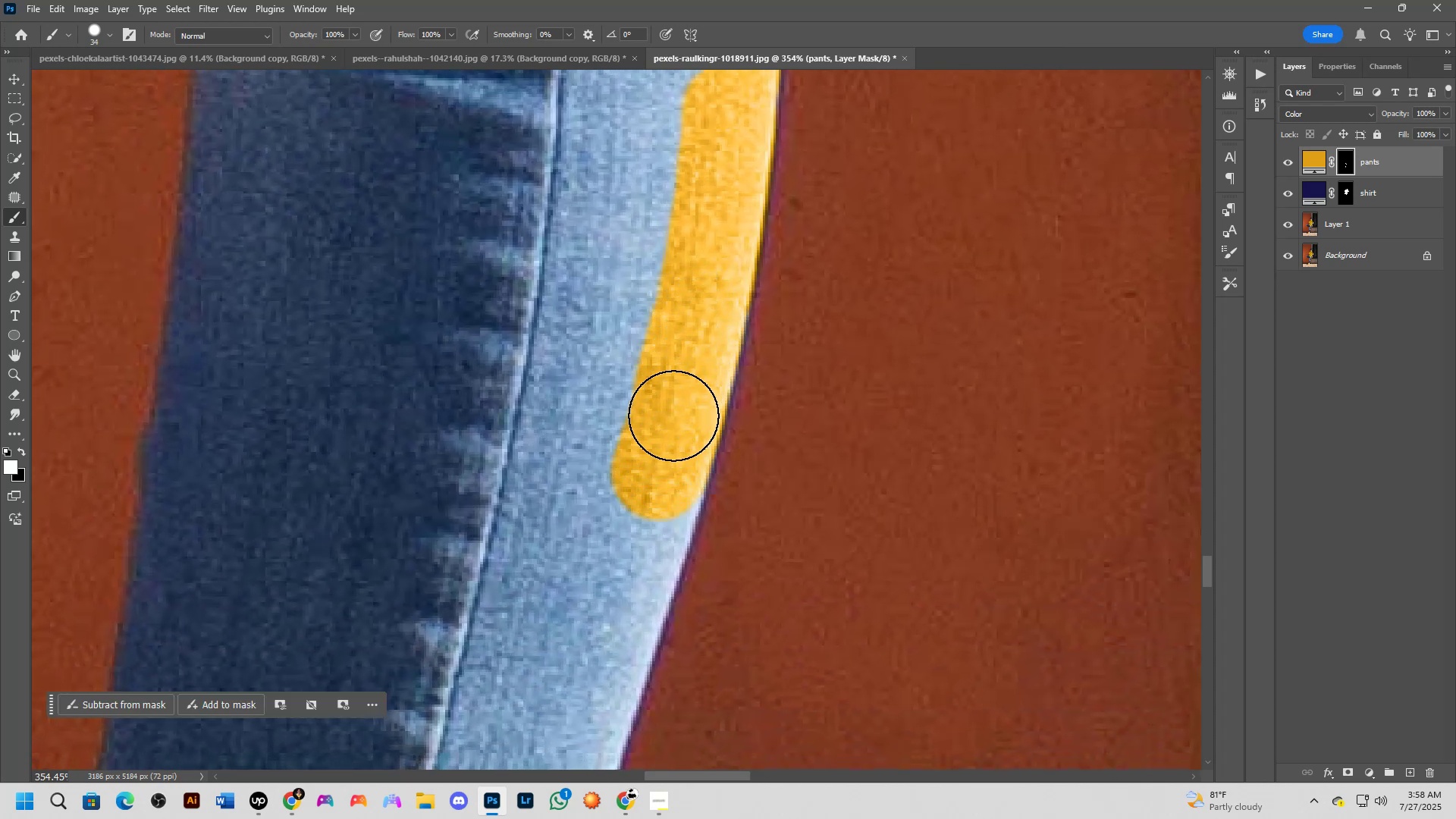 
left_click_drag(start_coordinate=[678, 389], to_coordinate=[699, 312])
 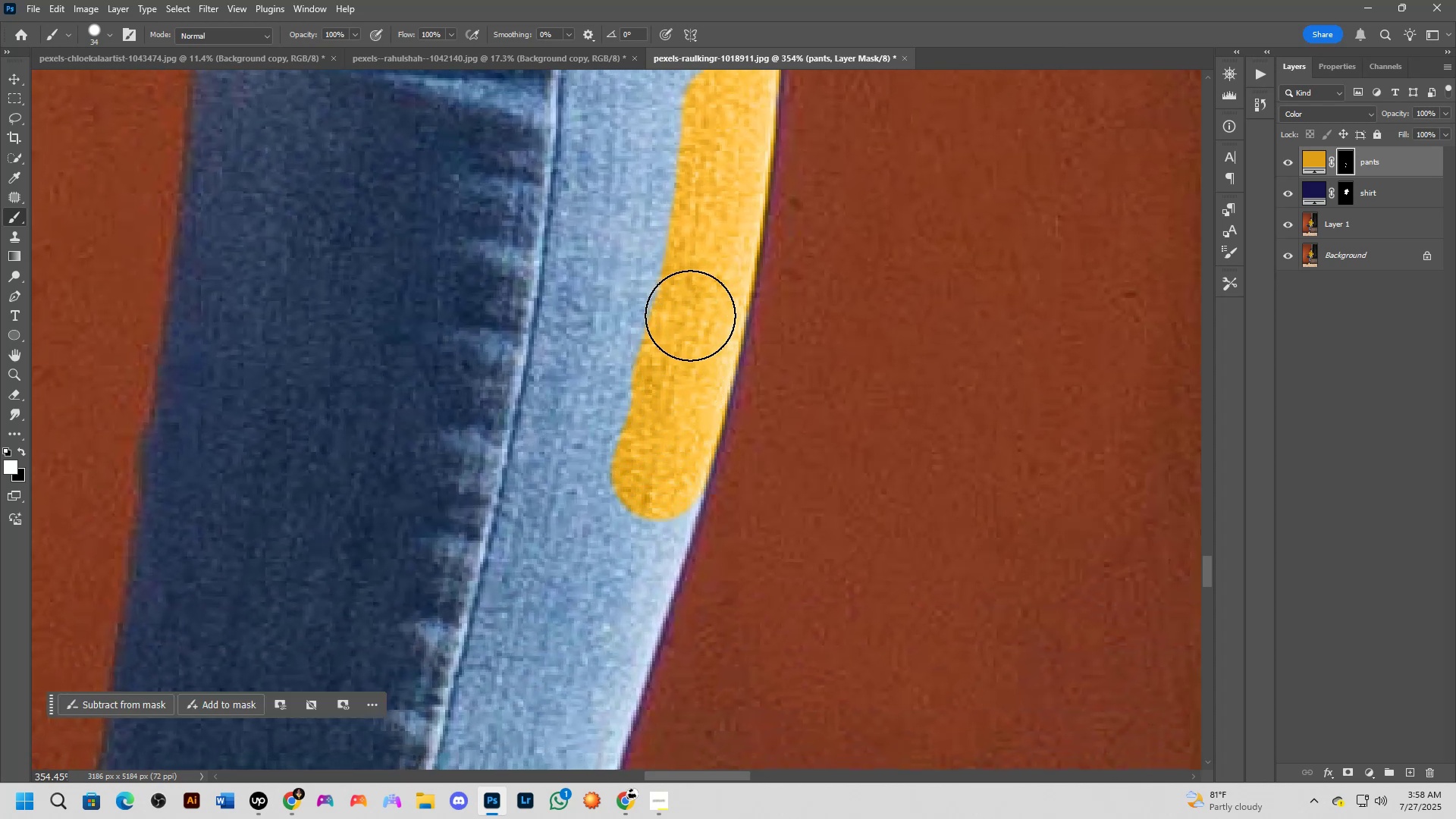 
hold_key(key=Space, duration=0.62)
 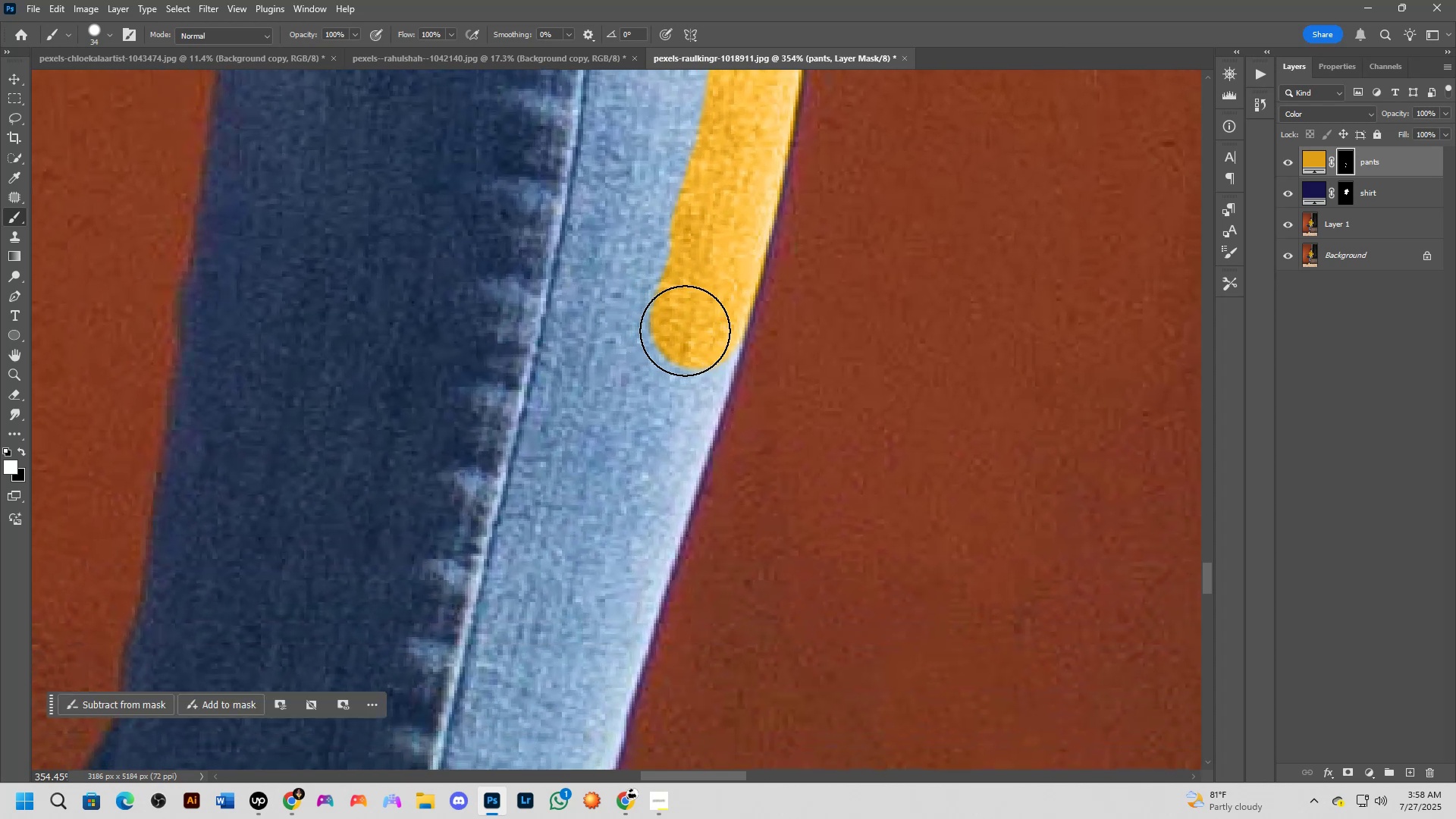 
left_click_drag(start_coordinate=[598, 431], to_coordinate=[636, 280])
 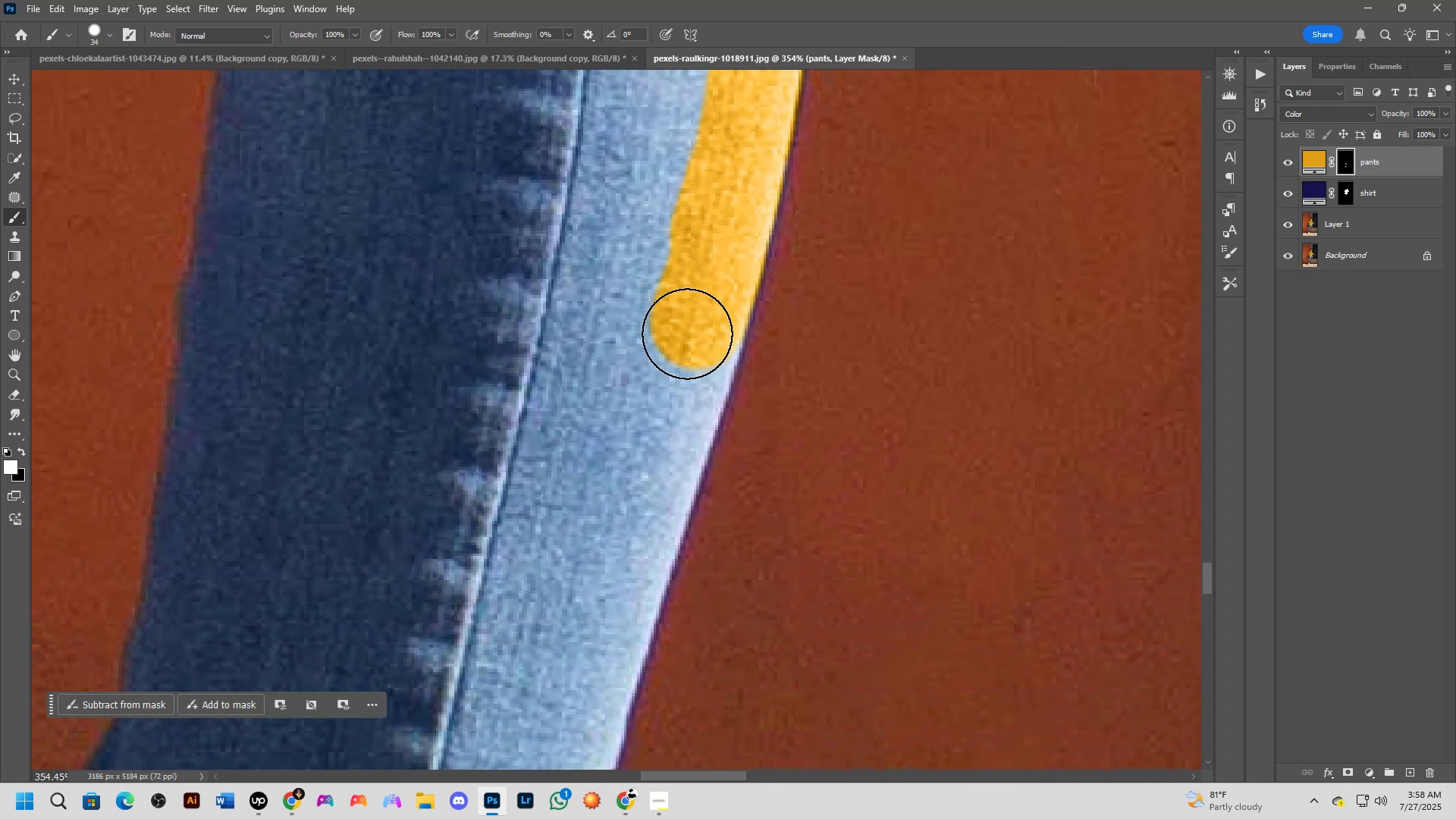 
left_click_drag(start_coordinate=[696, 335], to_coordinate=[633, 539])
 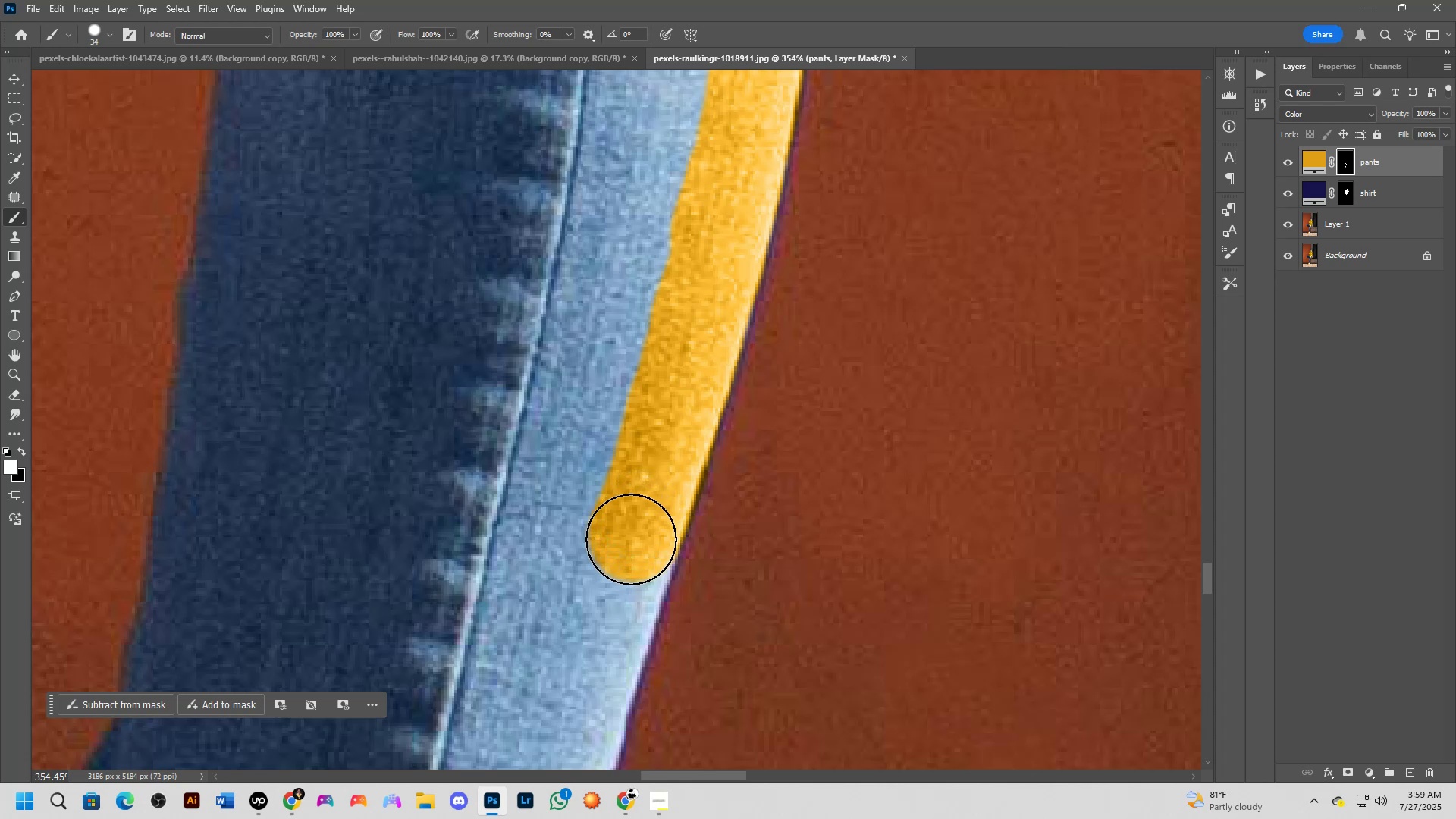 
hold_key(key=Space, duration=0.86)
 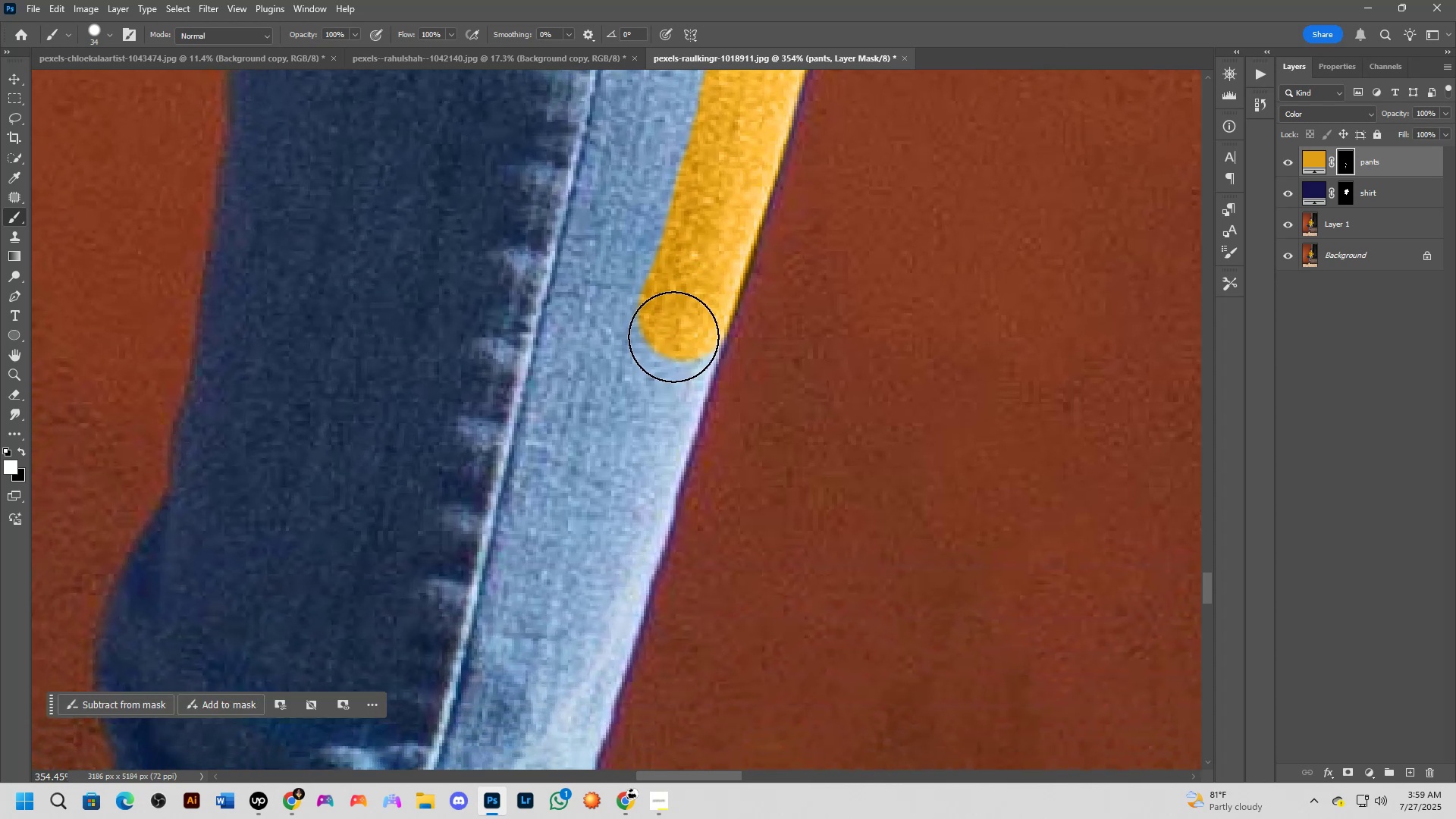 
left_click_drag(start_coordinate=[623, 516], to_coordinate=[671, 297])
 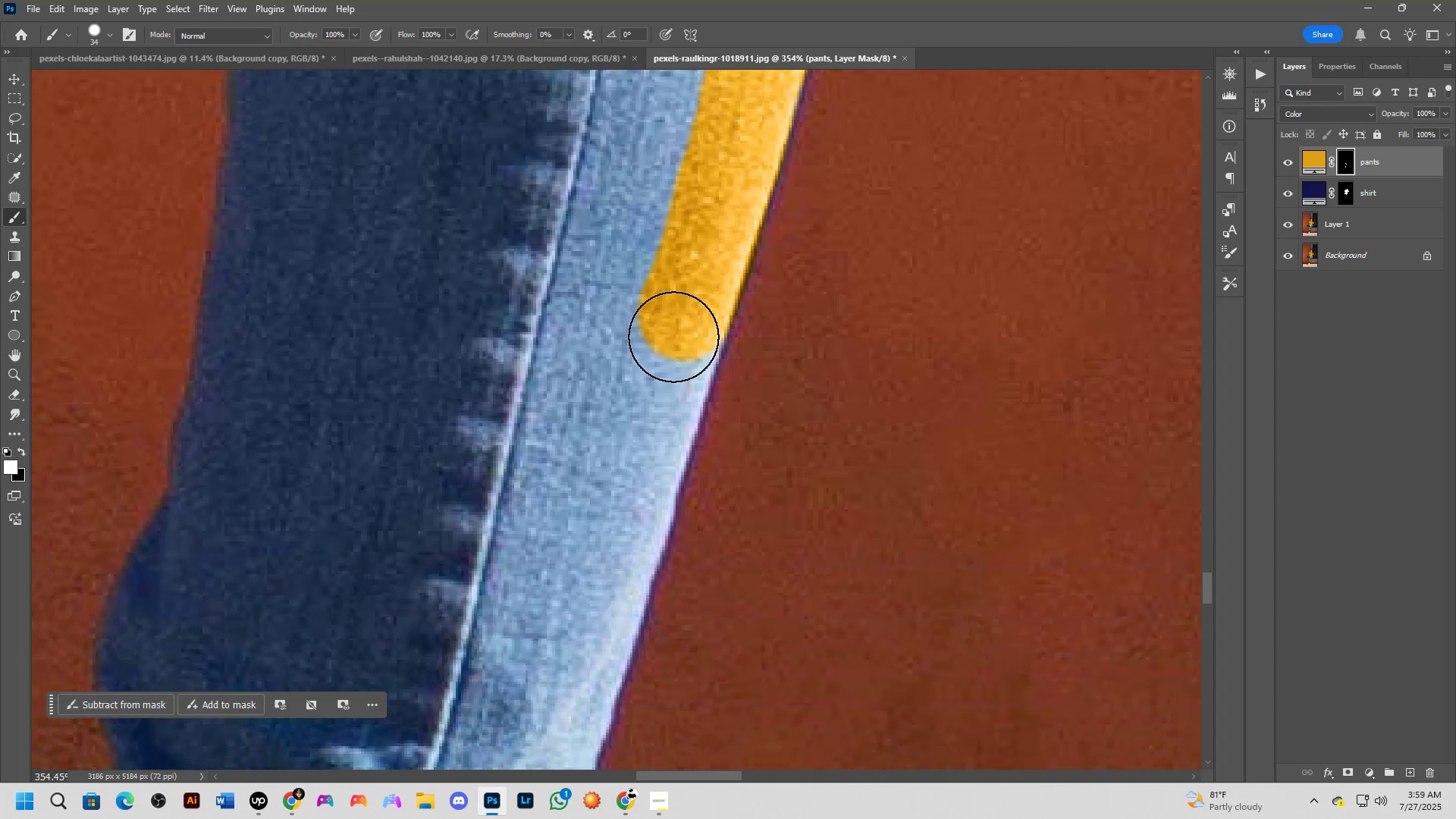 
left_click_drag(start_coordinate=[673, 338], to_coordinate=[632, 491])
 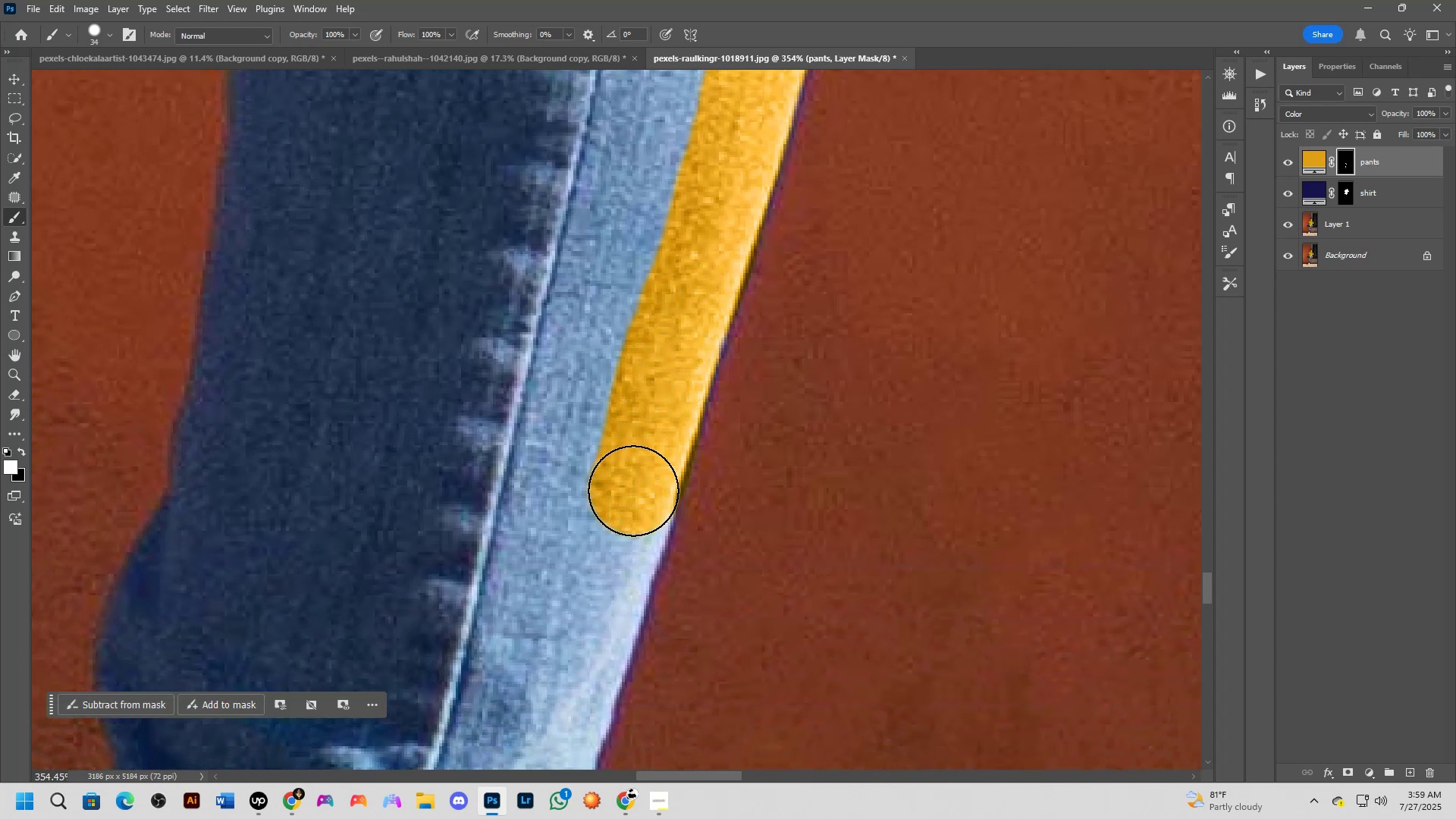 
hold_key(key=Space, duration=0.56)
 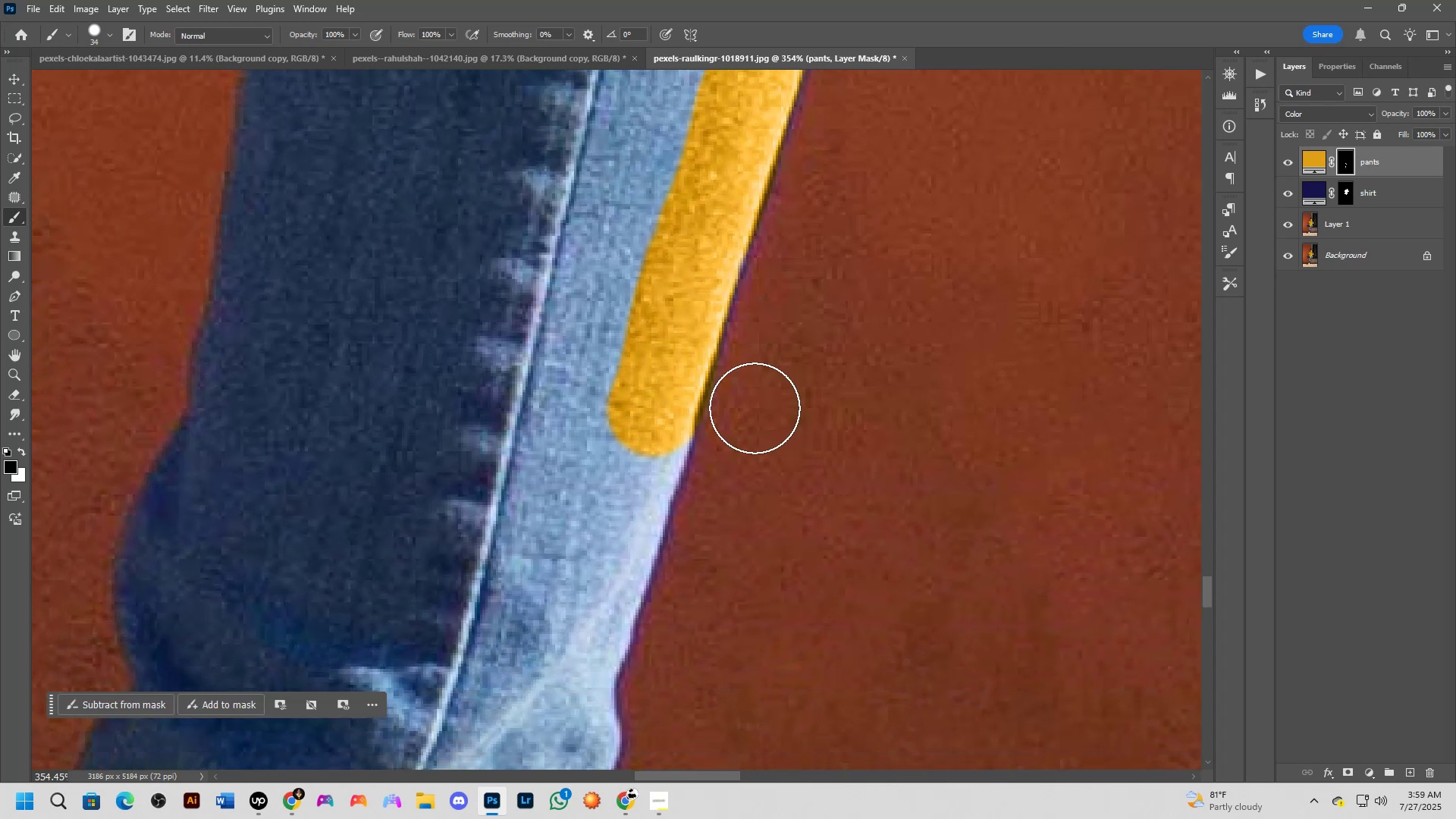 
left_click_drag(start_coordinate=[632, 469], to_coordinate=[651, 390])
 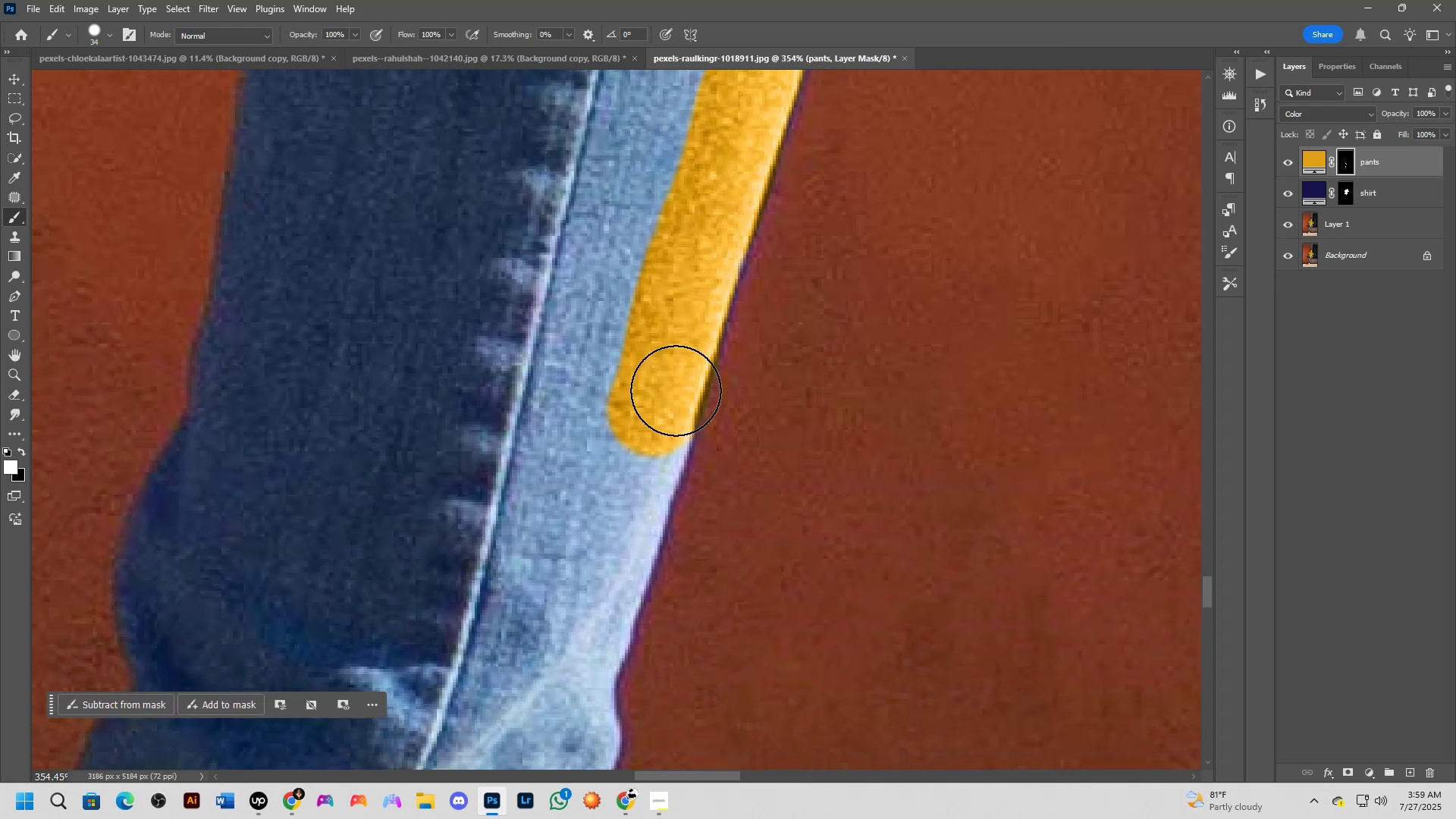 
type(xx)
 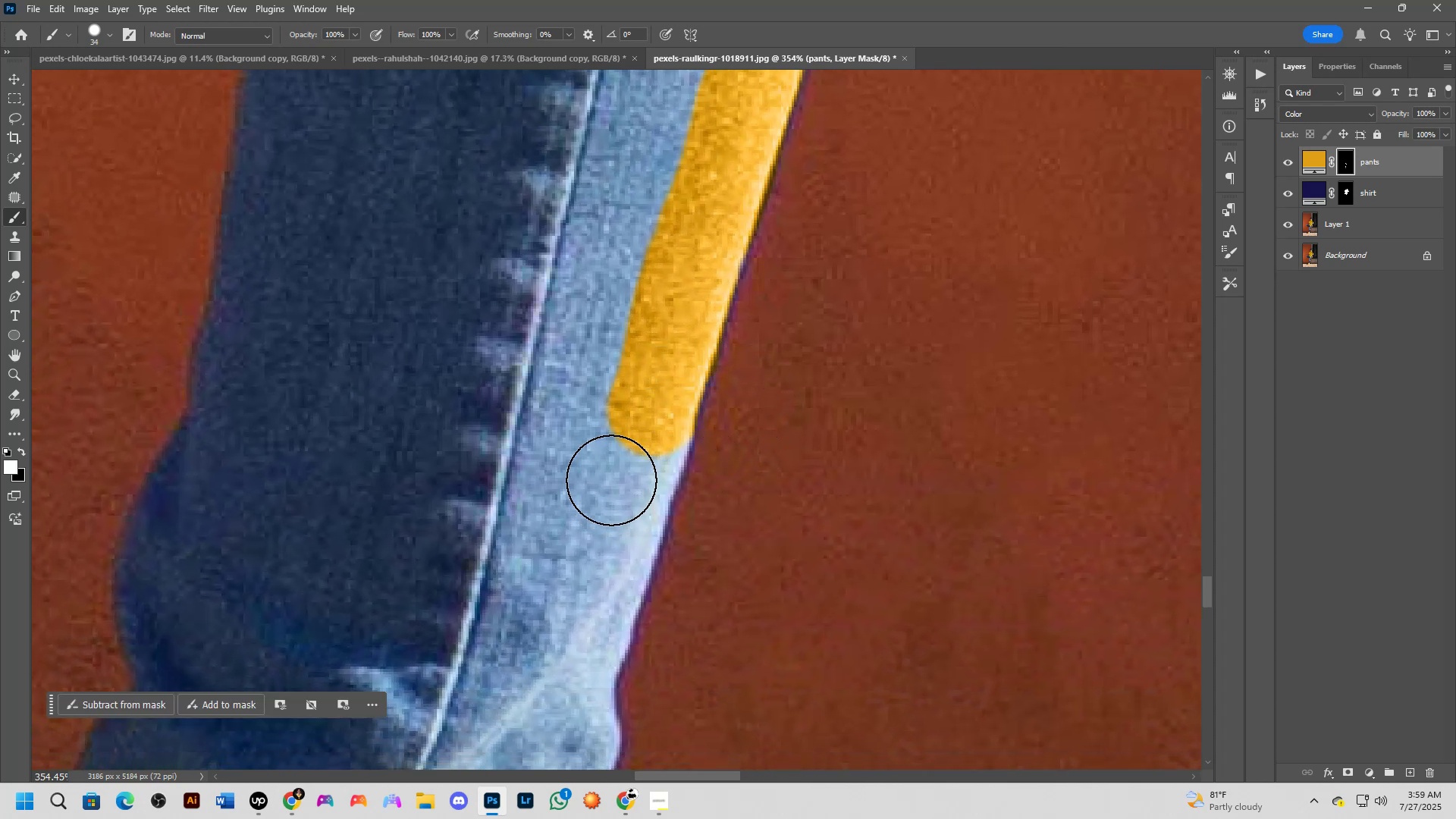 
left_click_drag(start_coordinate=[747, 425], to_coordinate=[751, 399])
 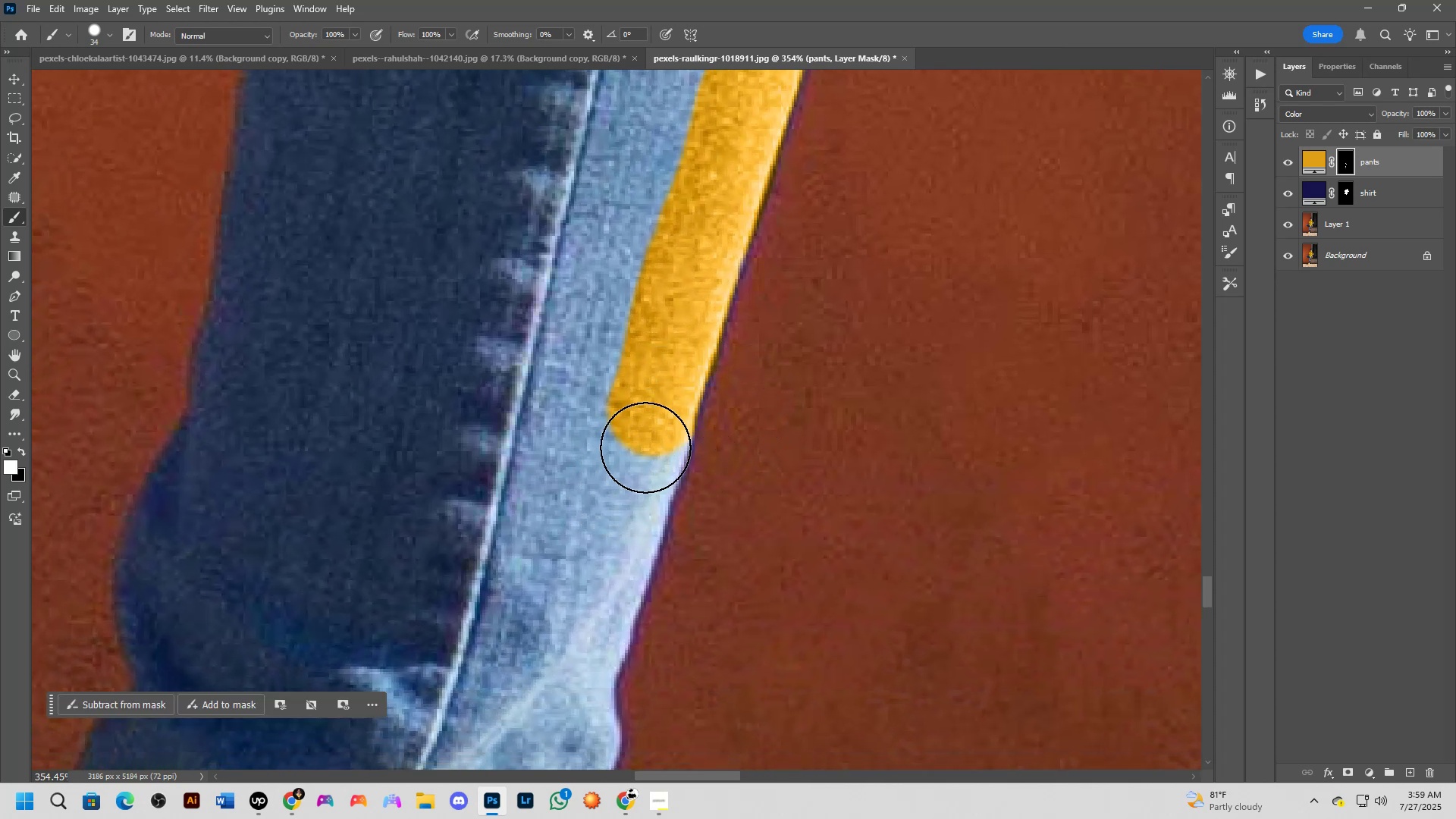 
left_click_drag(start_coordinate=[647, 440], to_coordinate=[617, 529])
 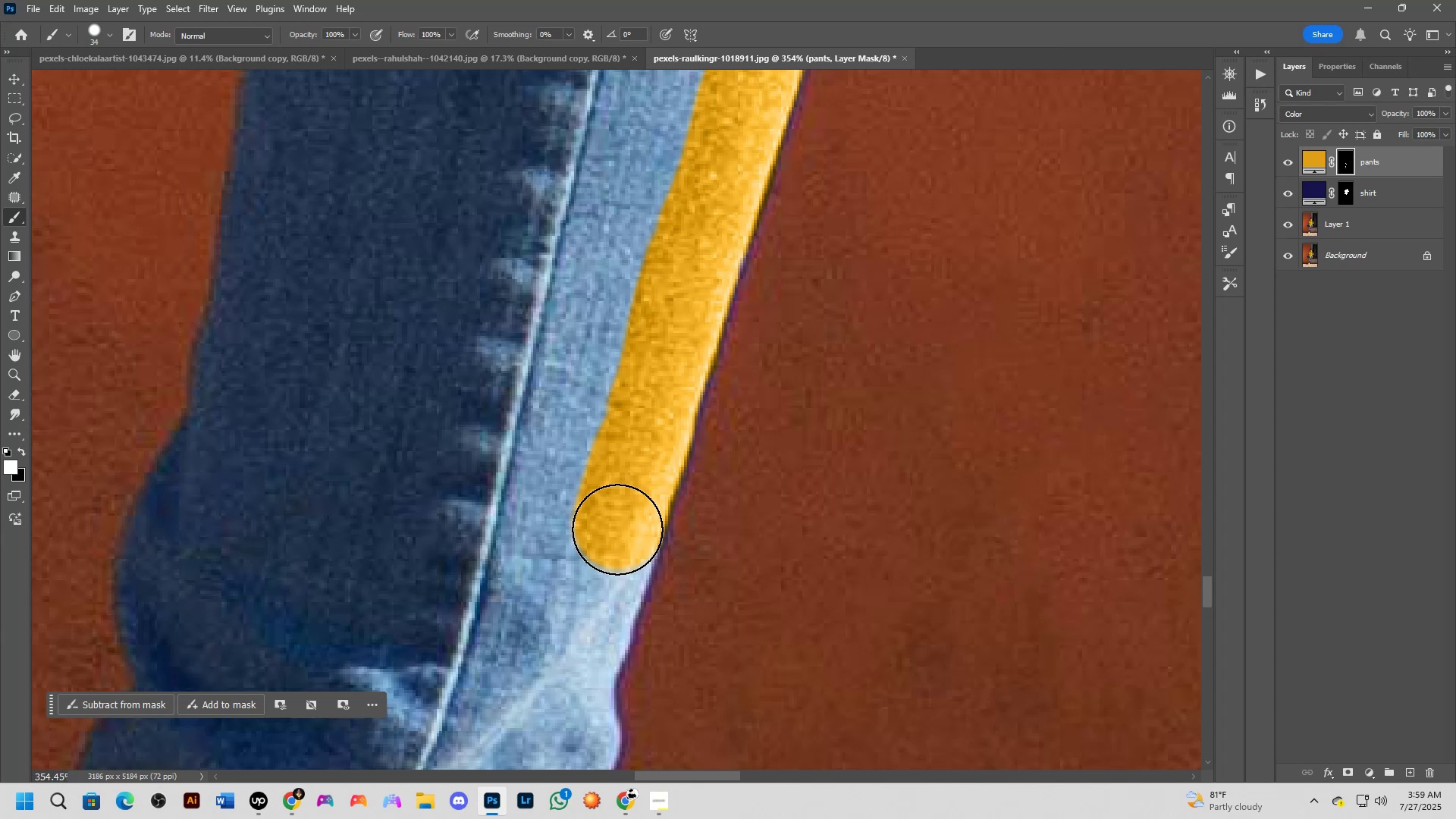 
hold_key(key=Space, duration=0.75)
 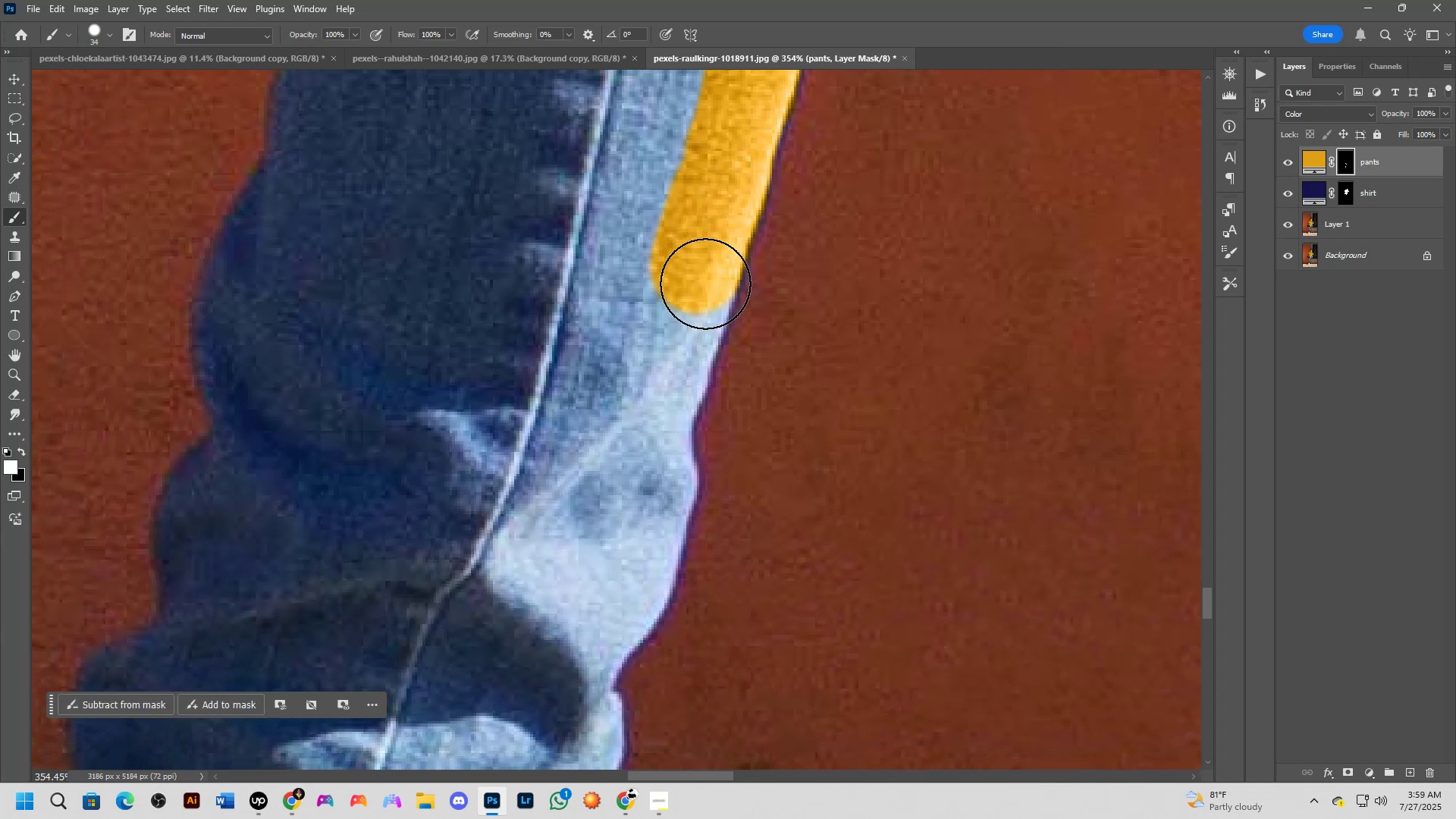 
left_click_drag(start_coordinate=[613, 508], to_coordinate=[681, 283])
 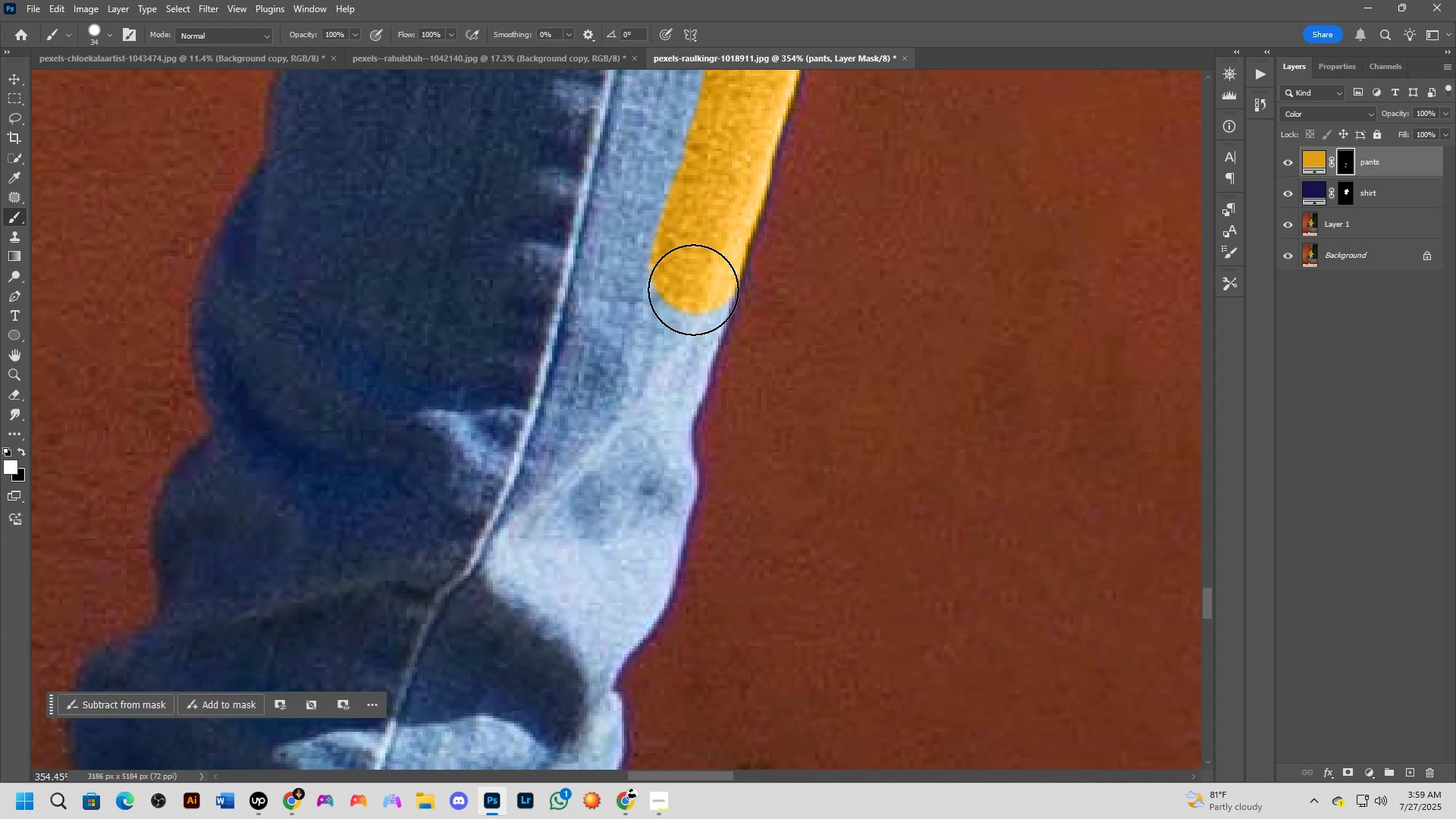 
left_click_drag(start_coordinate=[691, 291], to_coordinate=[651, 479])
 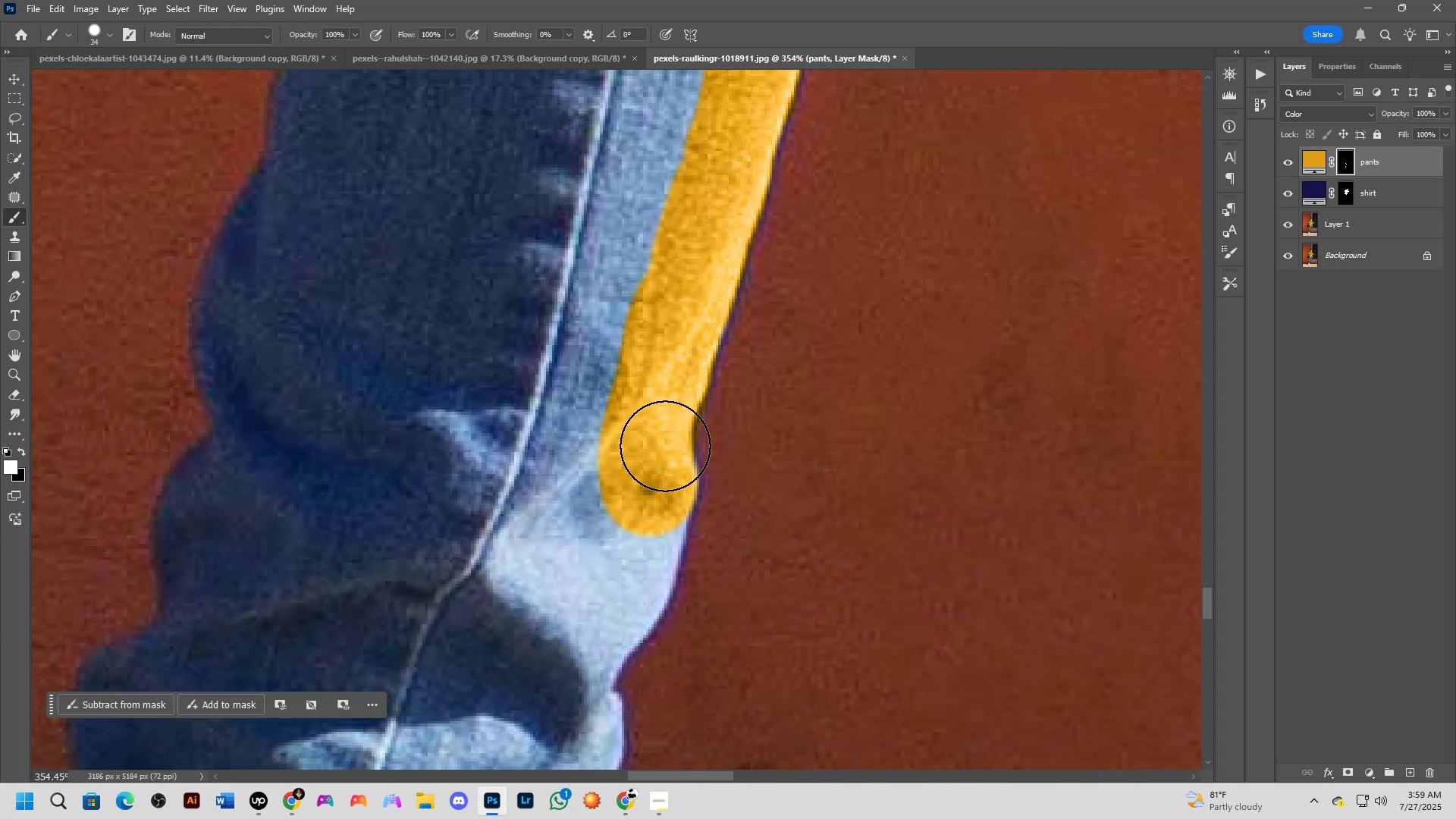 
key(X)
 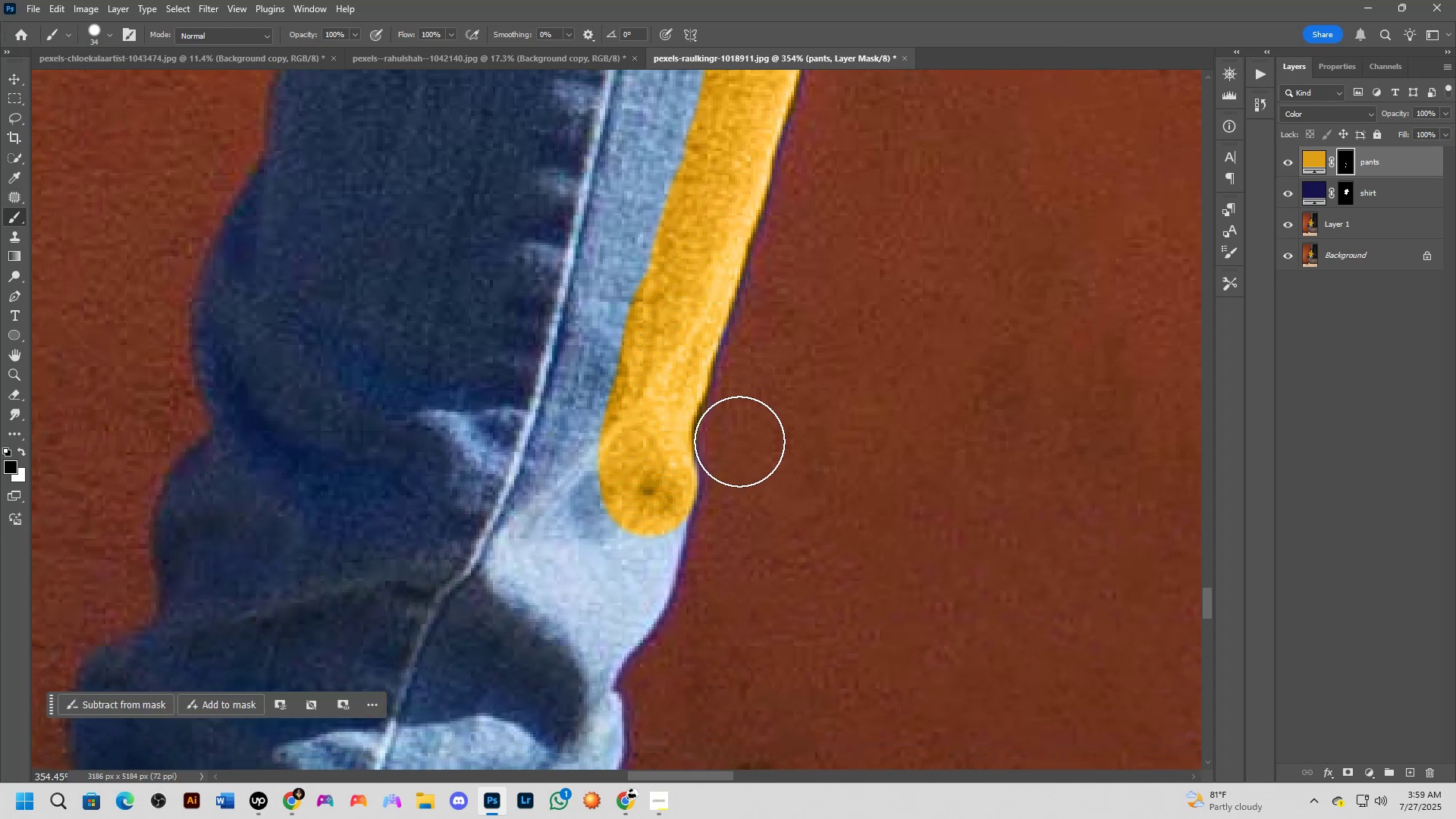 
left_click([743, 438])
 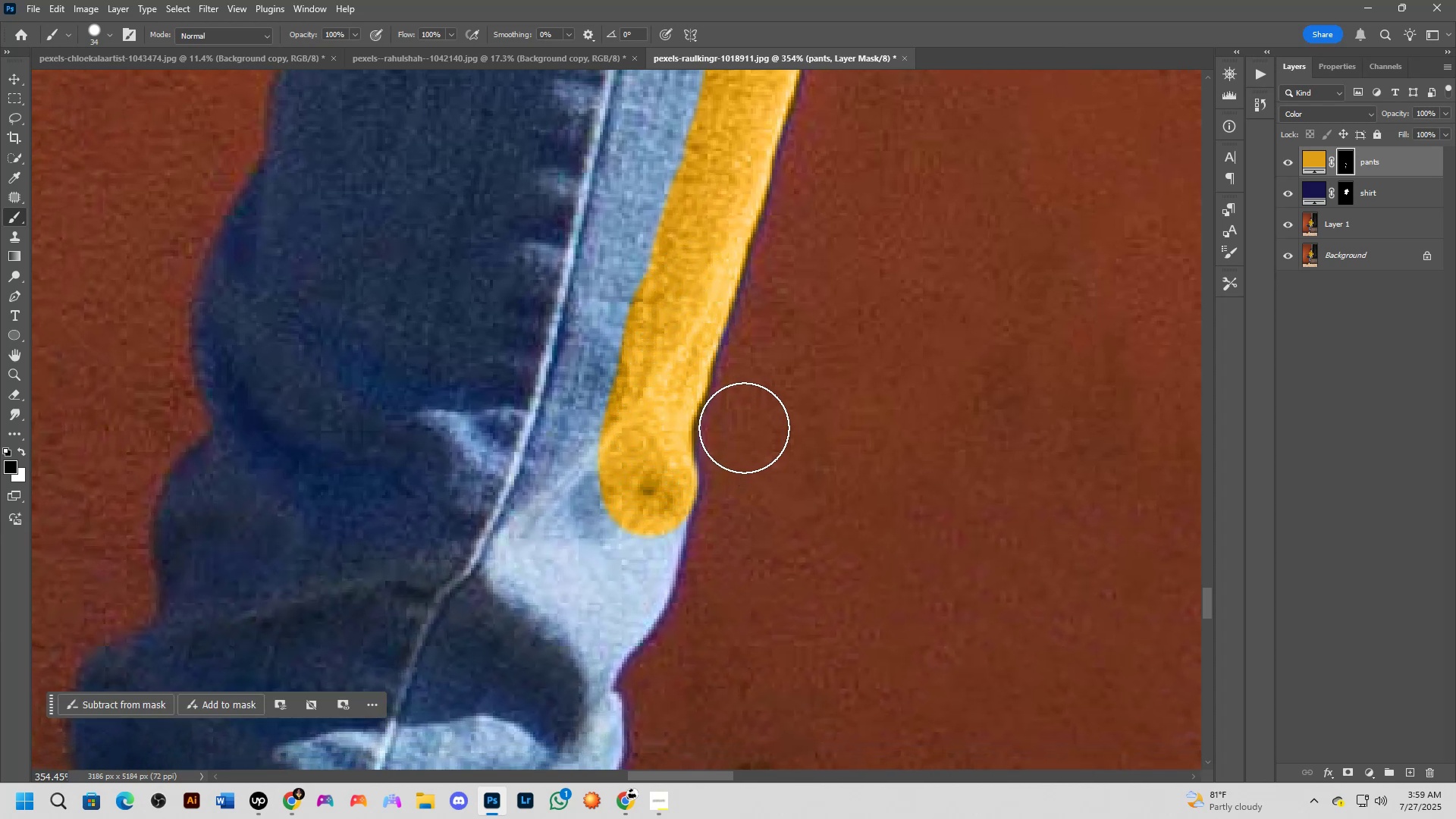 
left_click_drag(start_coordinate=[744, 426], to_coordinate=[748, 412])
 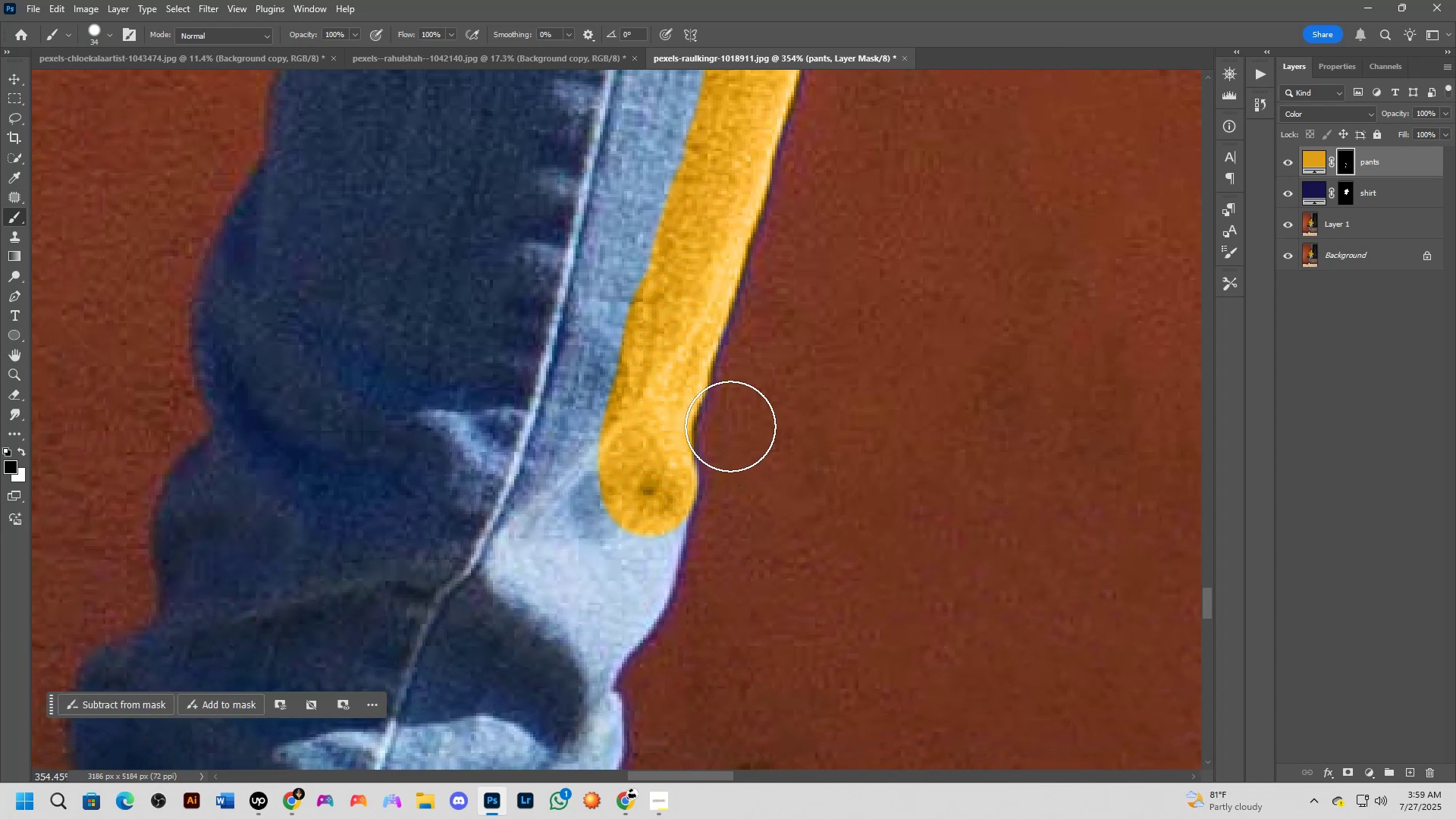 
hold_key(key=Space, duration=0.84)
 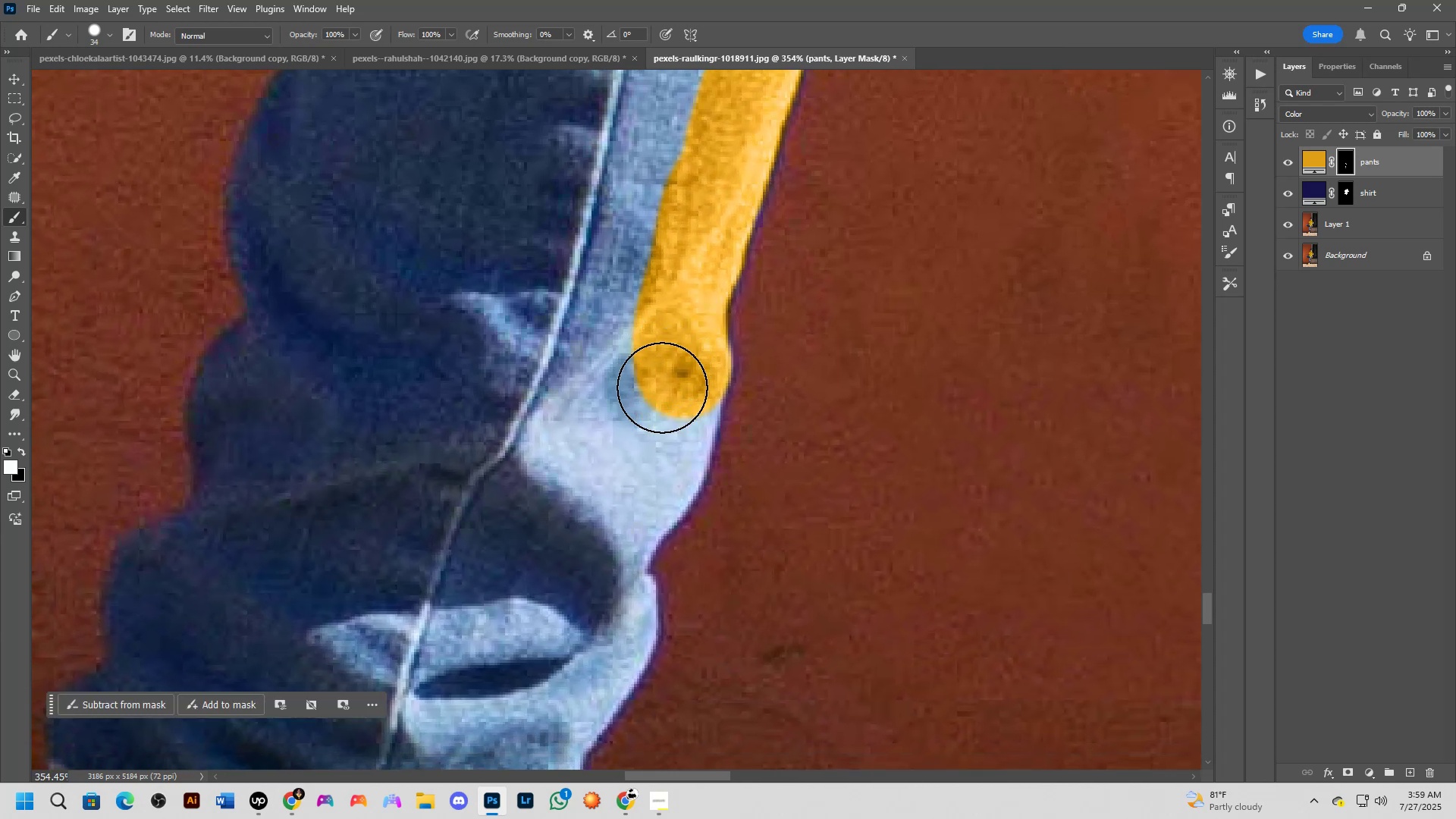 
left_click_drag(start_coordinate=[623, 425], to_coordinate=[653, 321])
 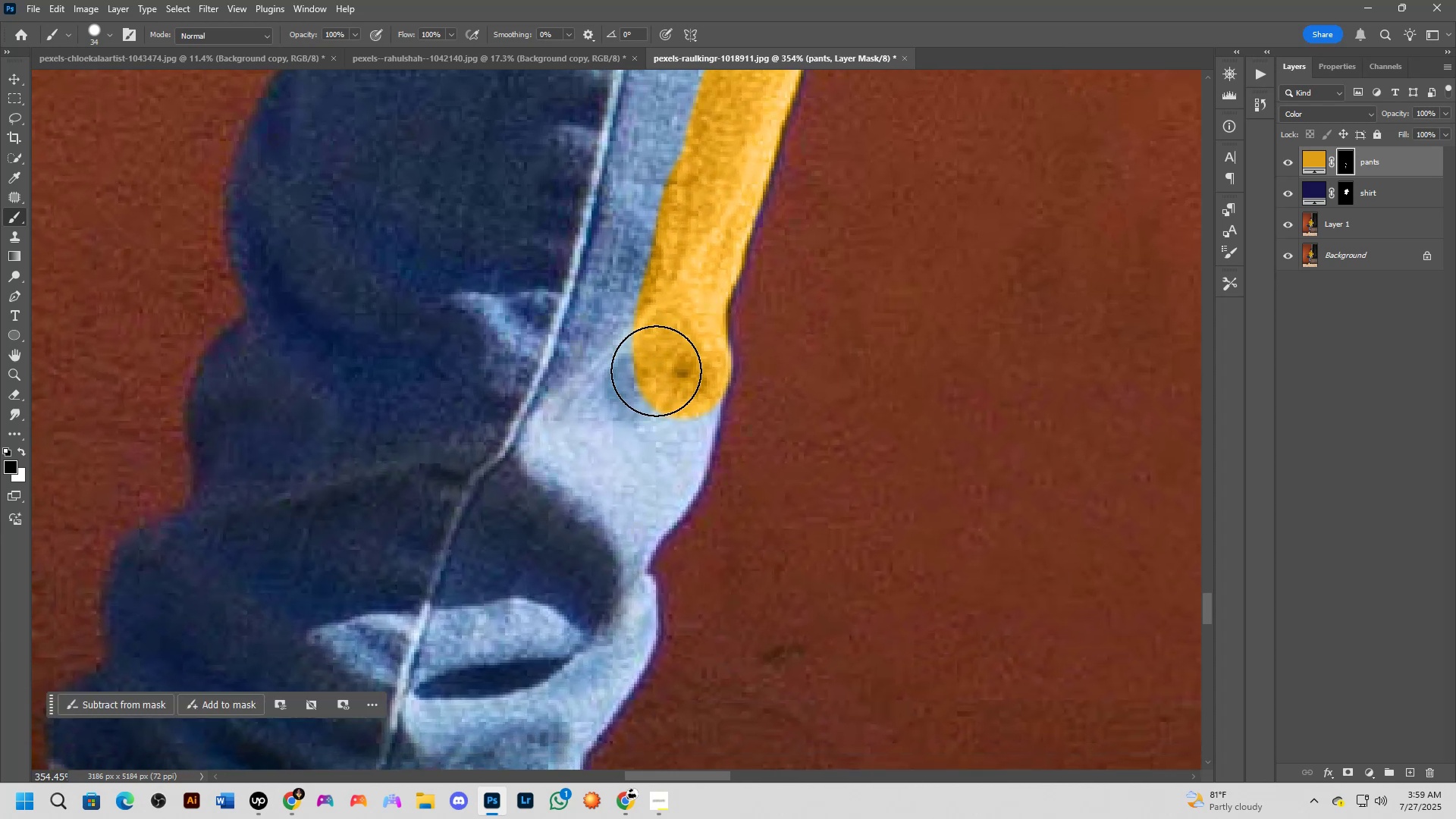 
key(X)
 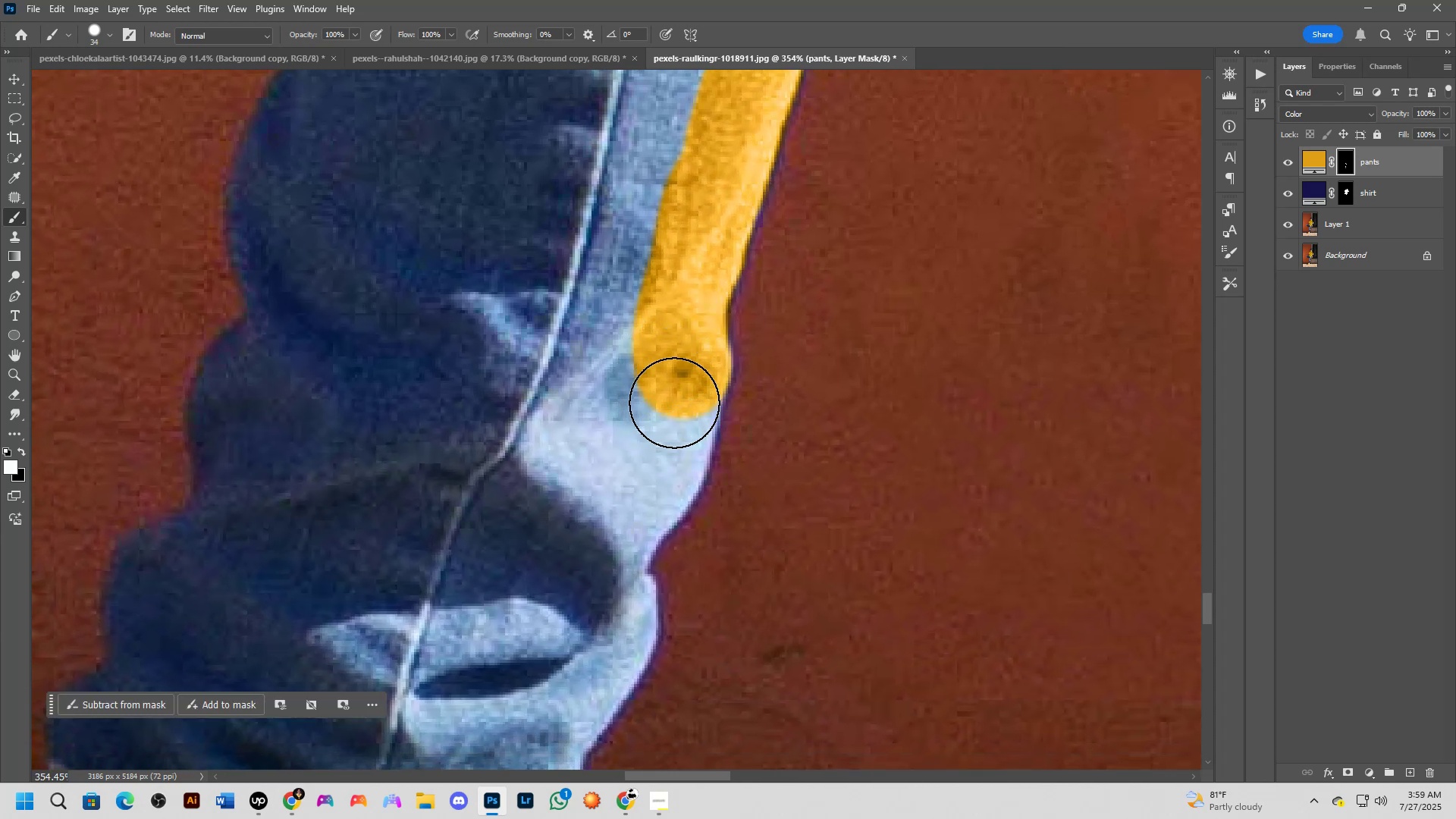 
left_click_drag(start_coordinate=[676, 397], to_coordinate=[628, 504])
 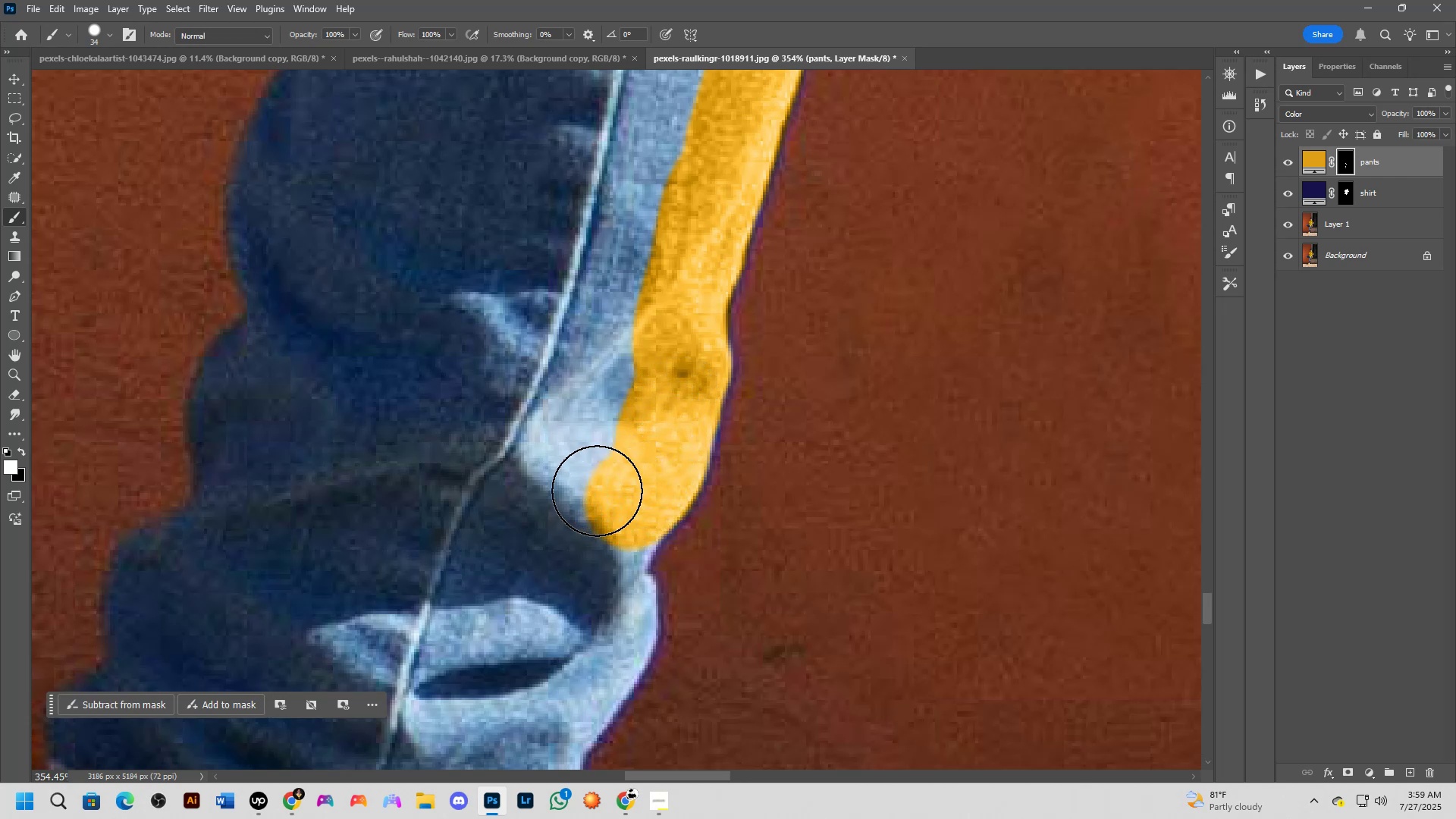 
hold_key(key=Space, duration=0.68)
 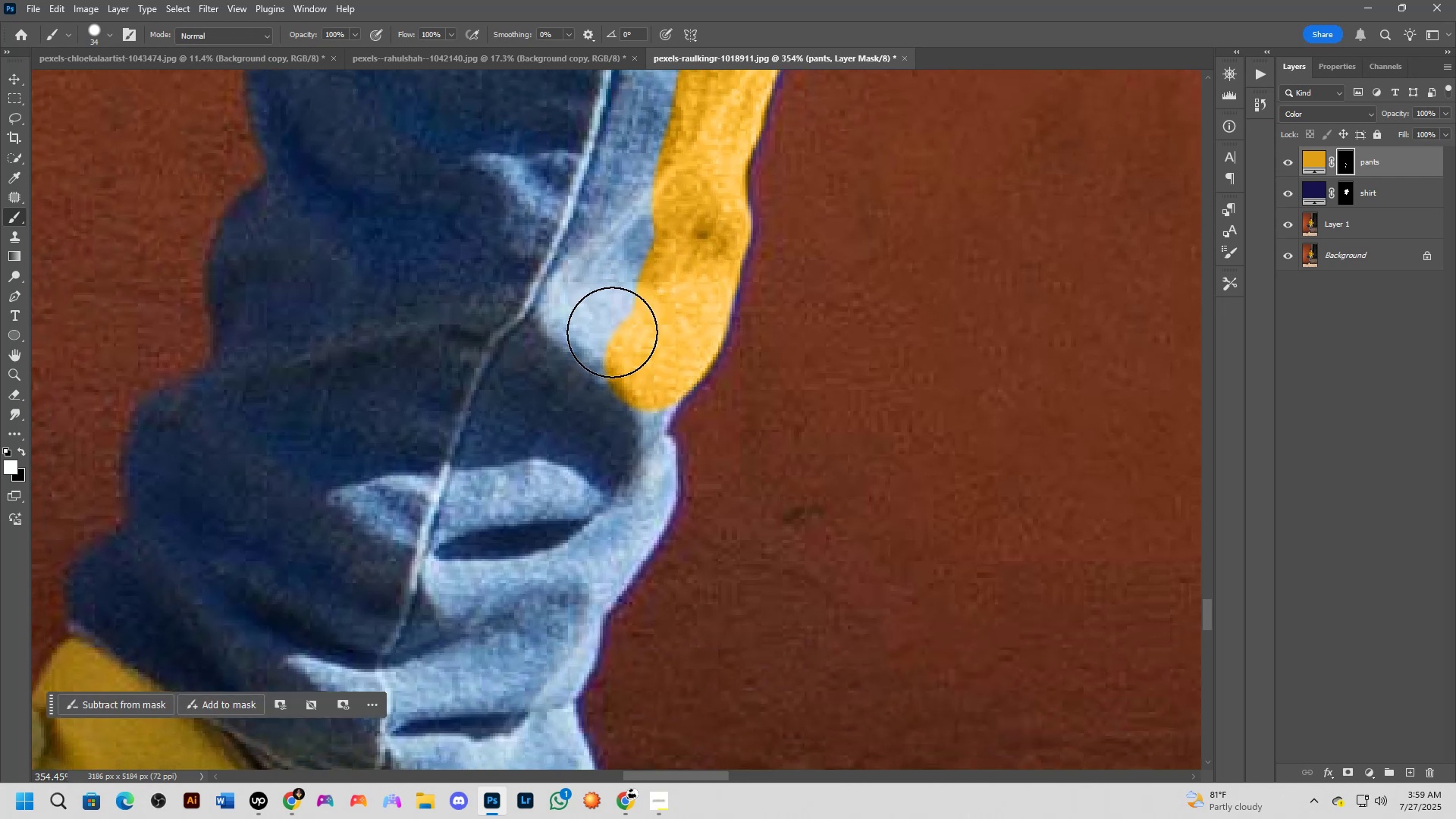 
left_click_drag(start_coordinate=[587, 464], to_coordinate=[607, 325])
 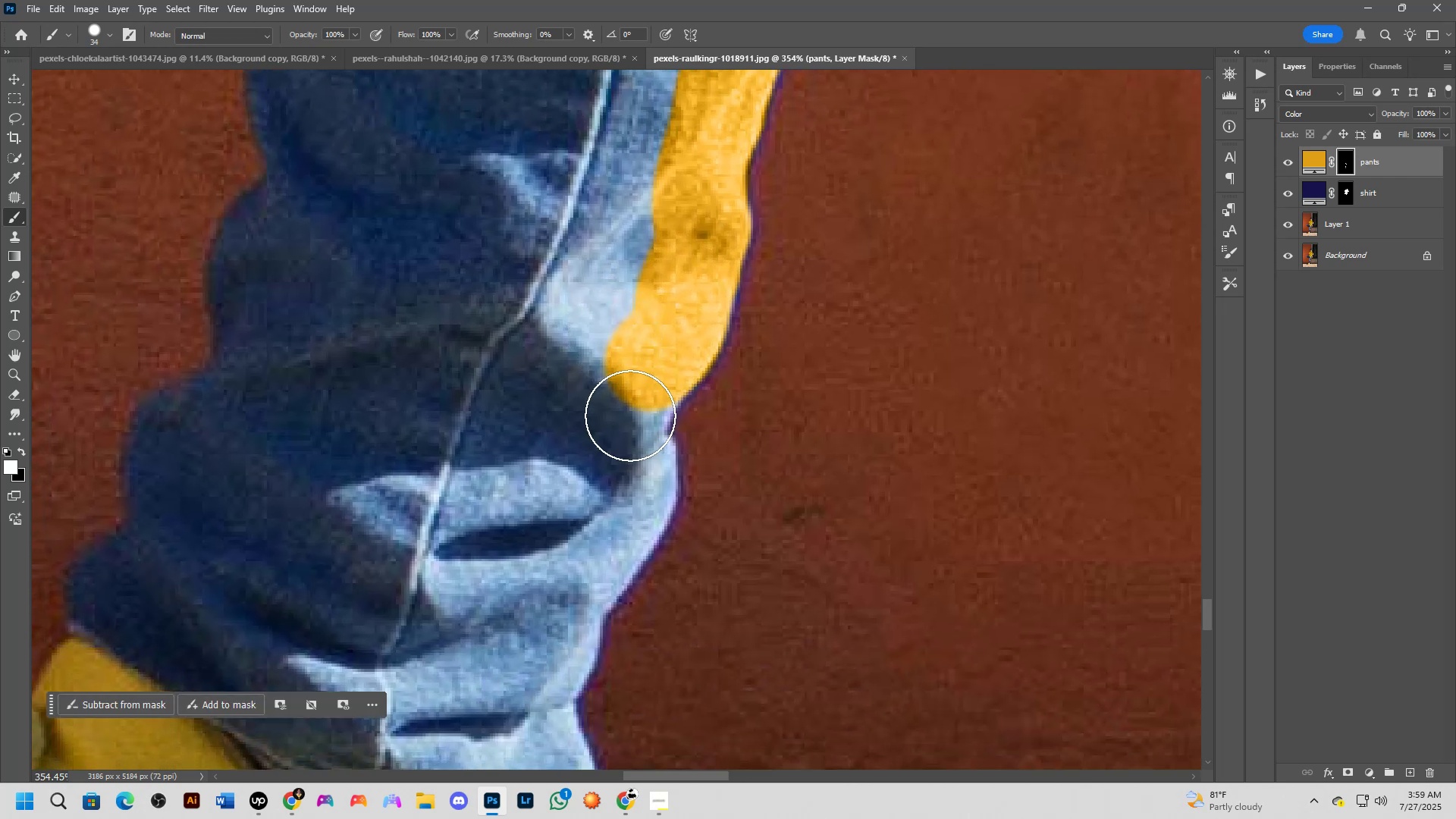 
type(xx)
 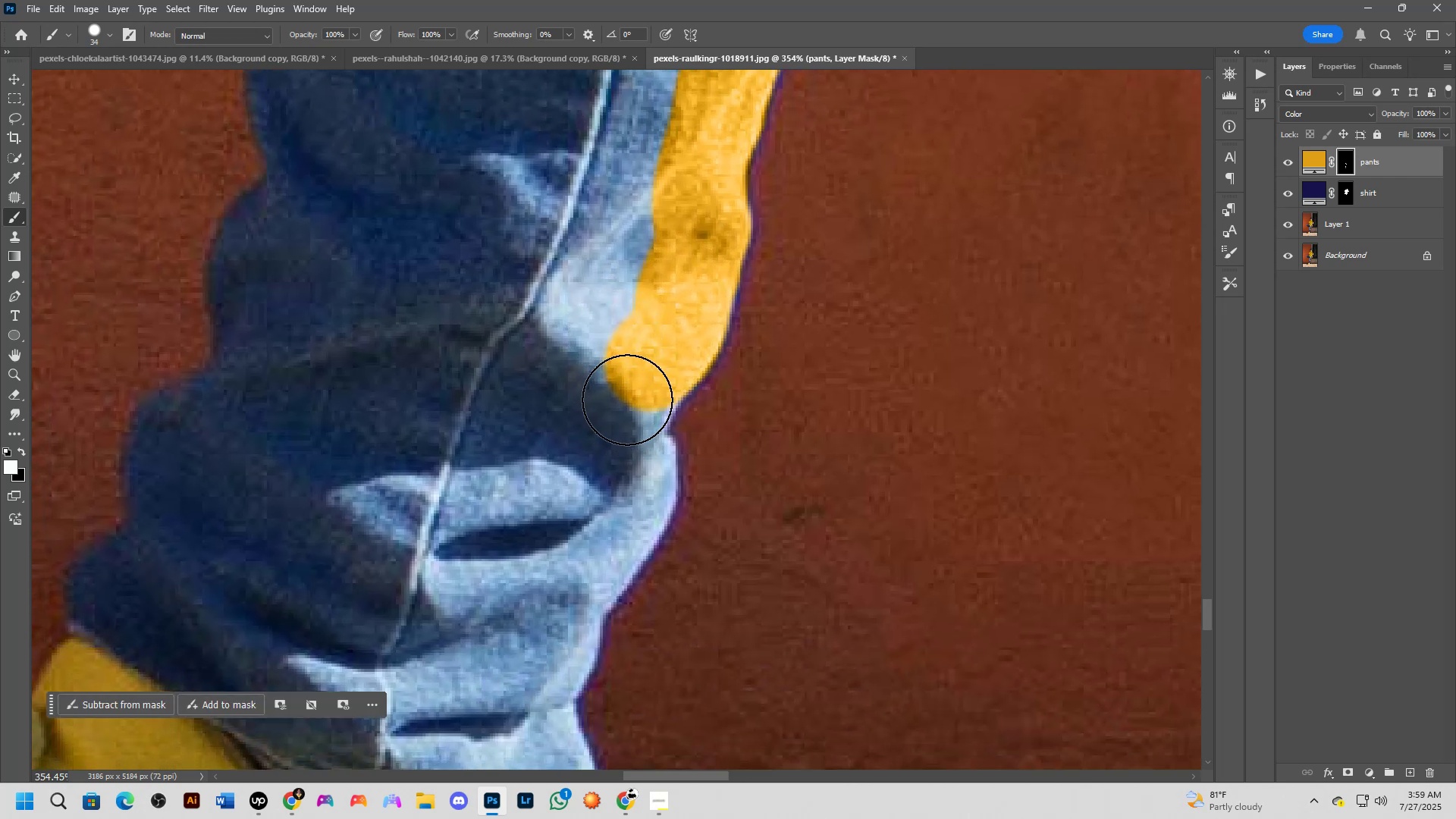 
left_click_drag(start_coordinate=[627, 400], to_coordinate=[634, 463])
 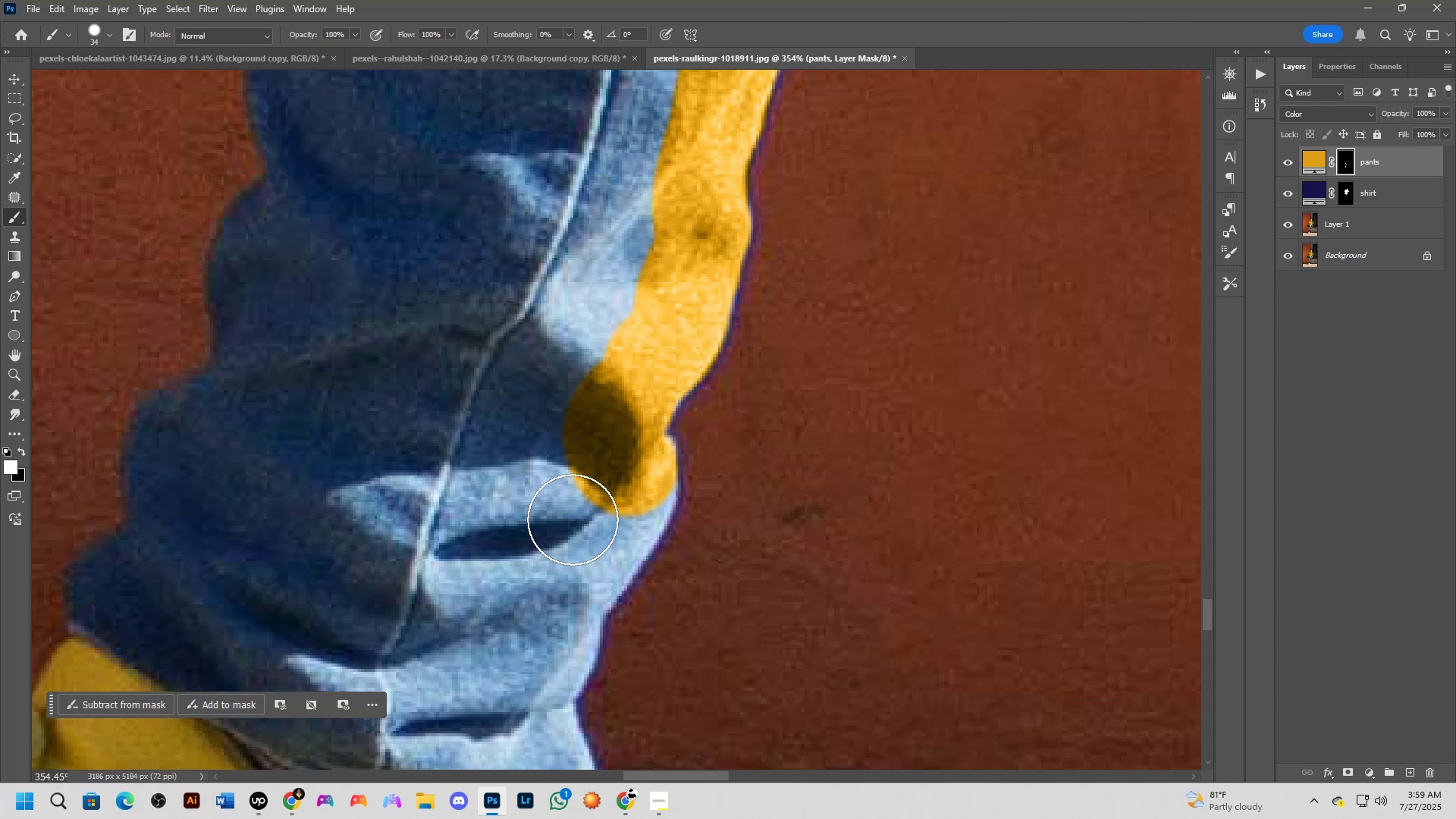 
key(X)
 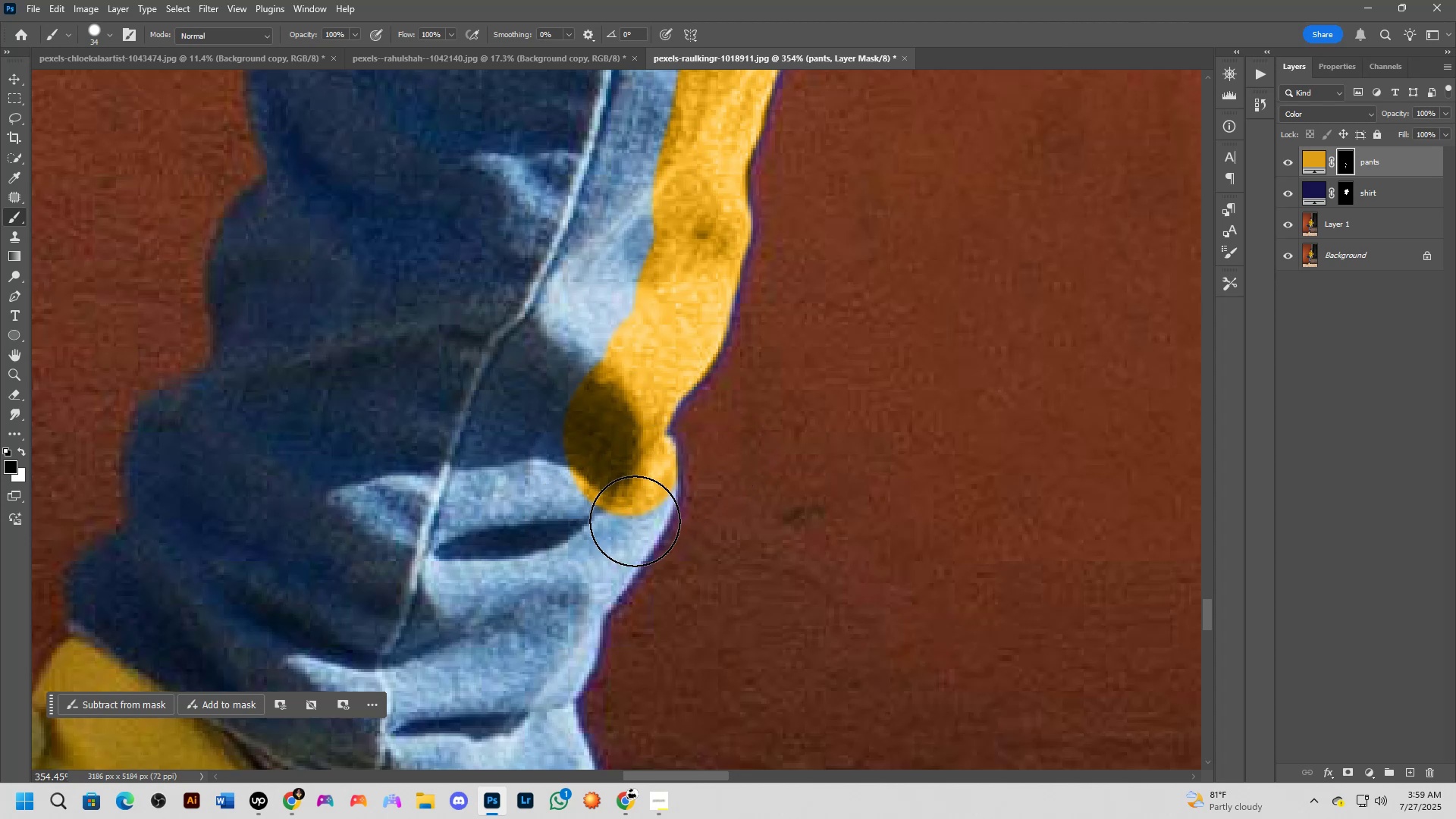 
hold_key(key=Space, duration=0.73)
 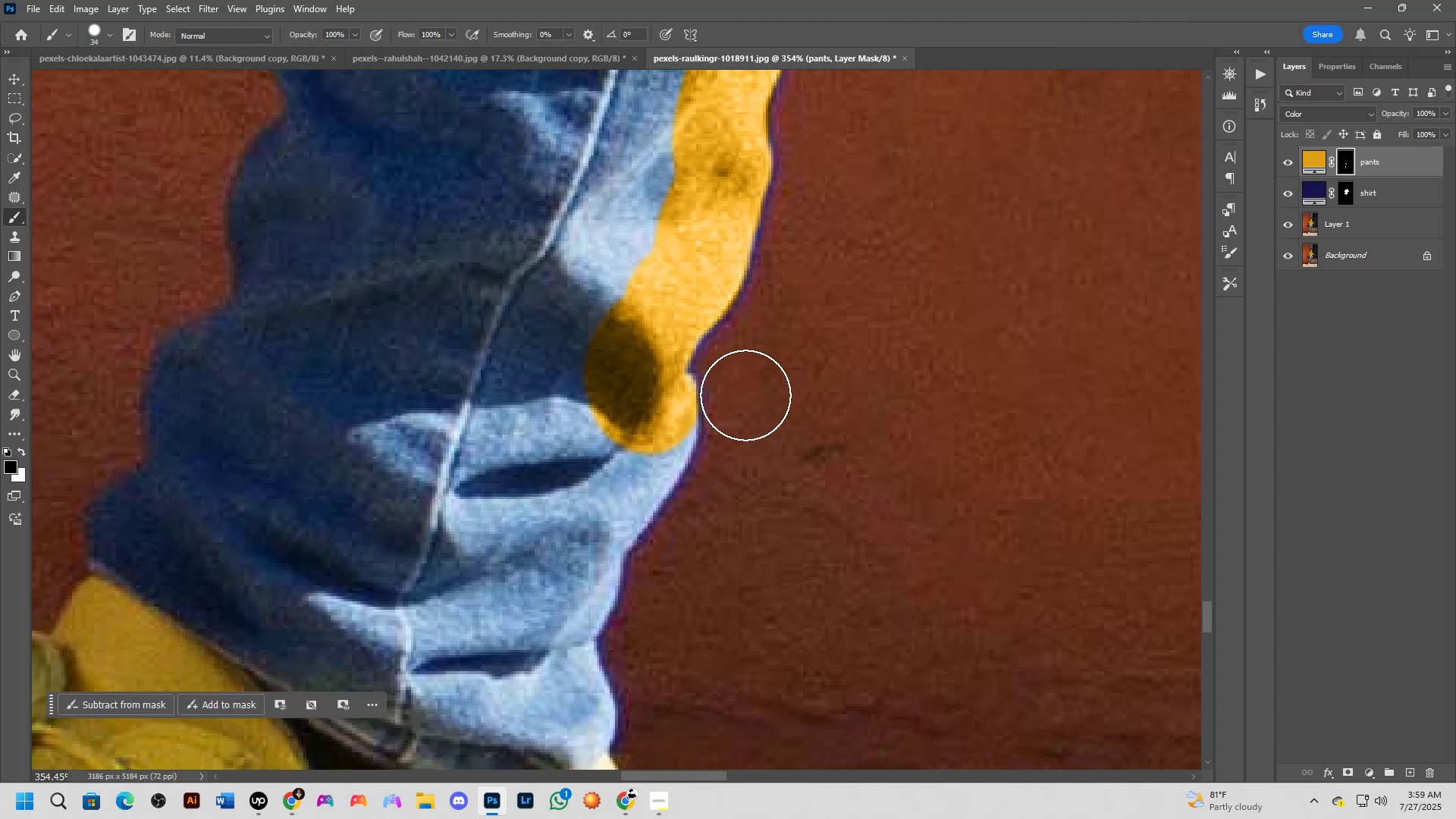 
left_click_drag(start_coordinate=[685, 516], to_coordinate=[705, 454])
 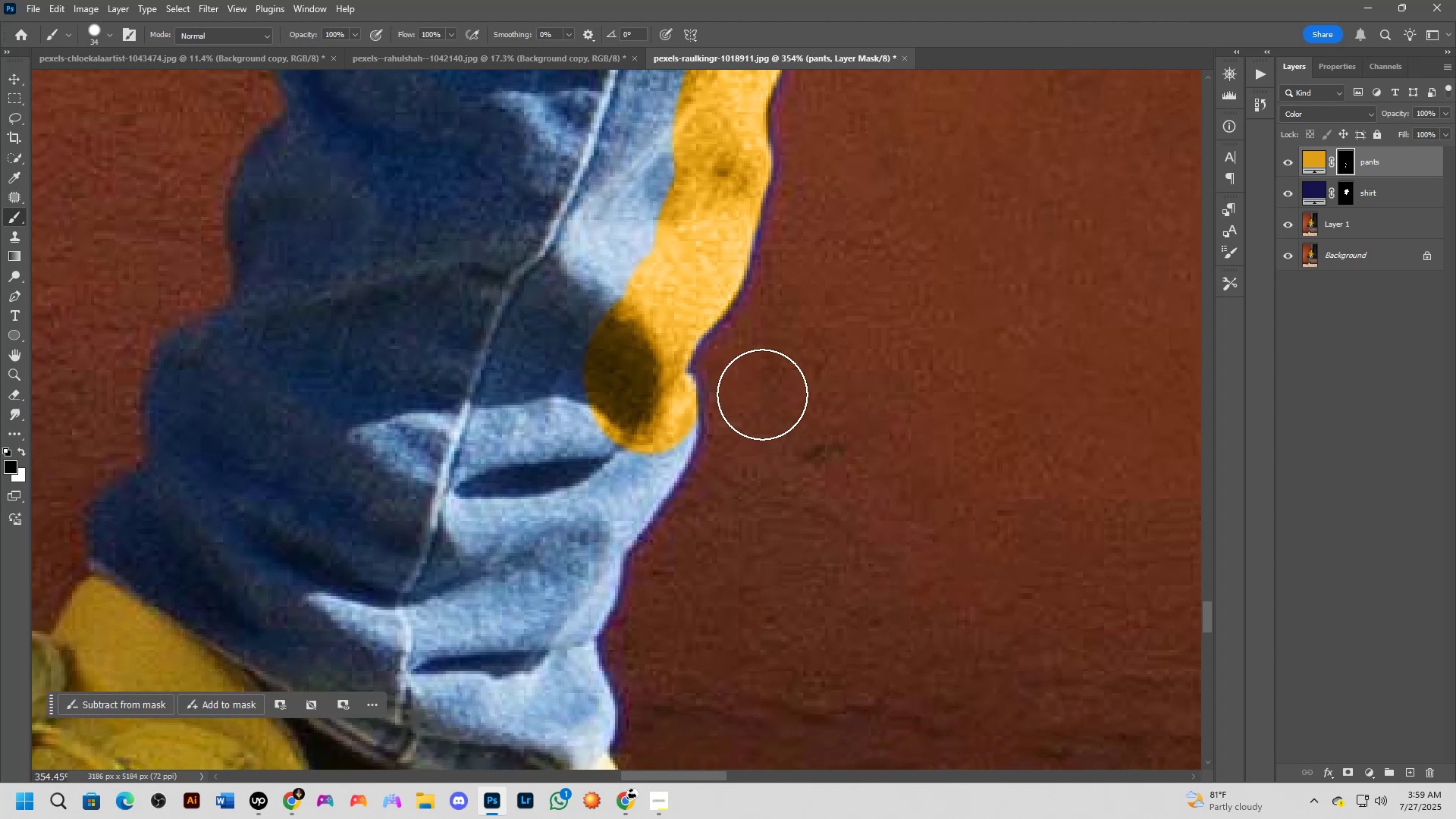 
left_click_drag(start_coordinate=[745, 395], to_coordinate=[744, 400])
 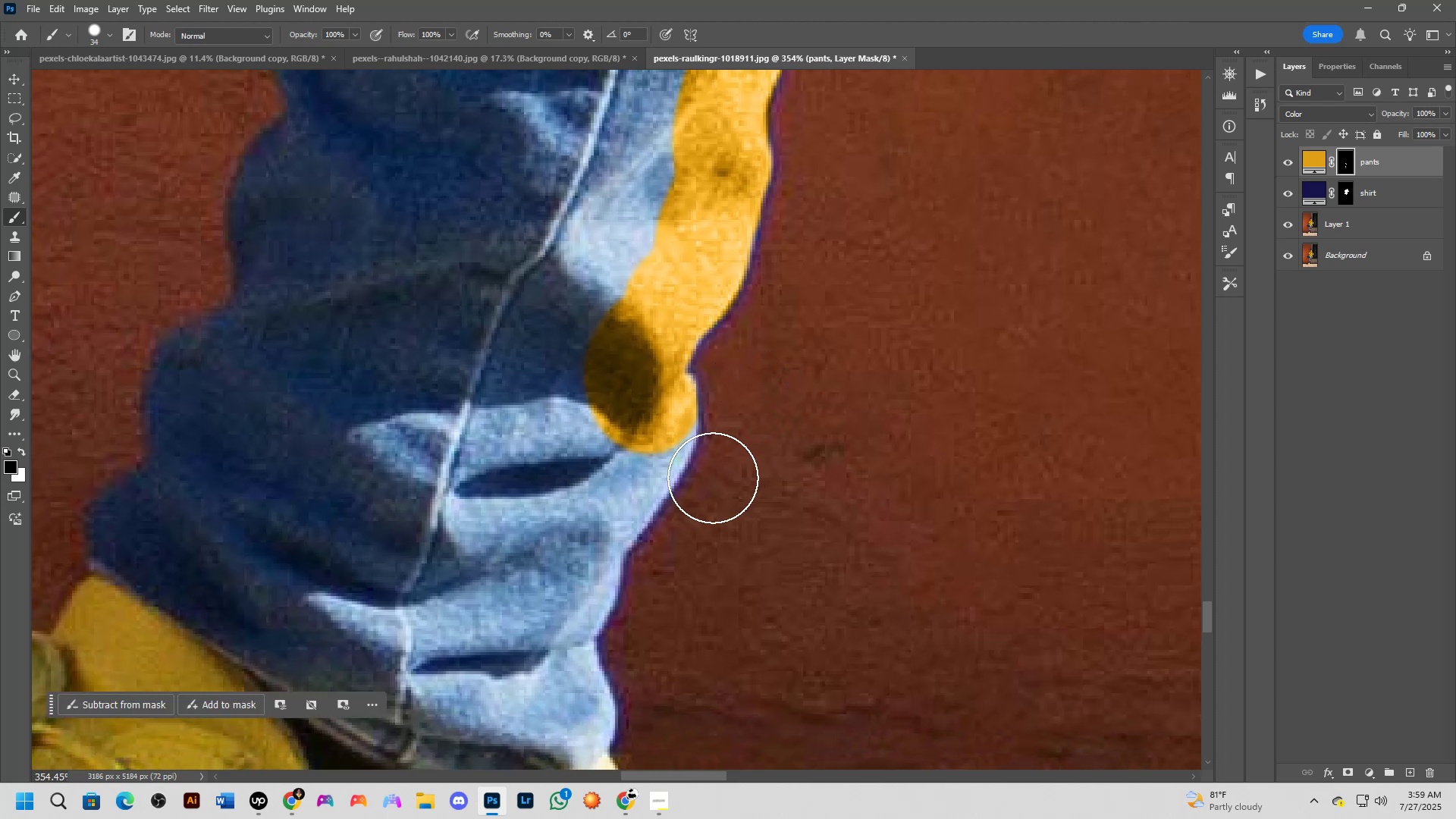 
key(X)
 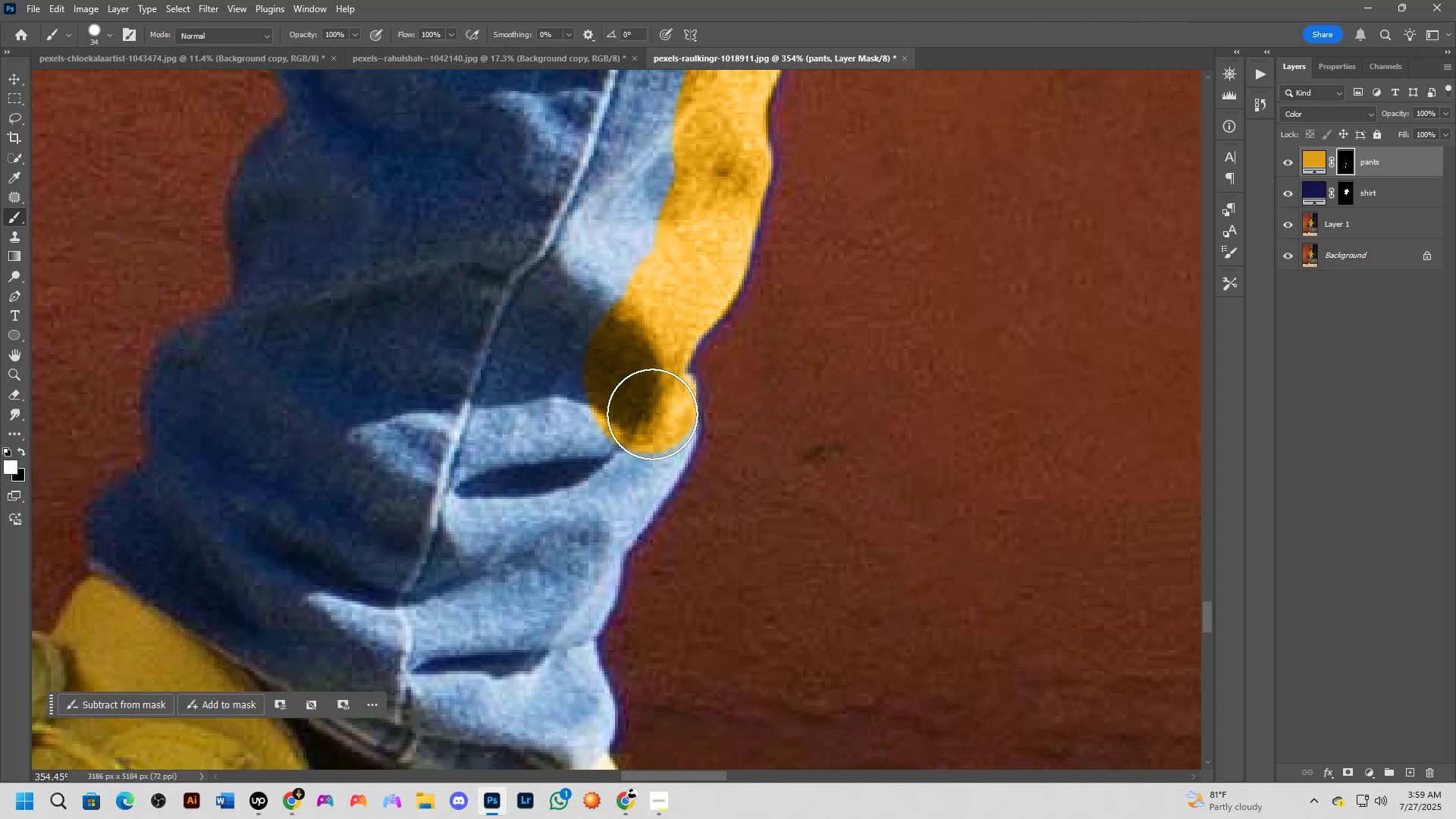 
left_click_drag(start_coordinate=[645, 417], to_coordinate=[597, 513])
 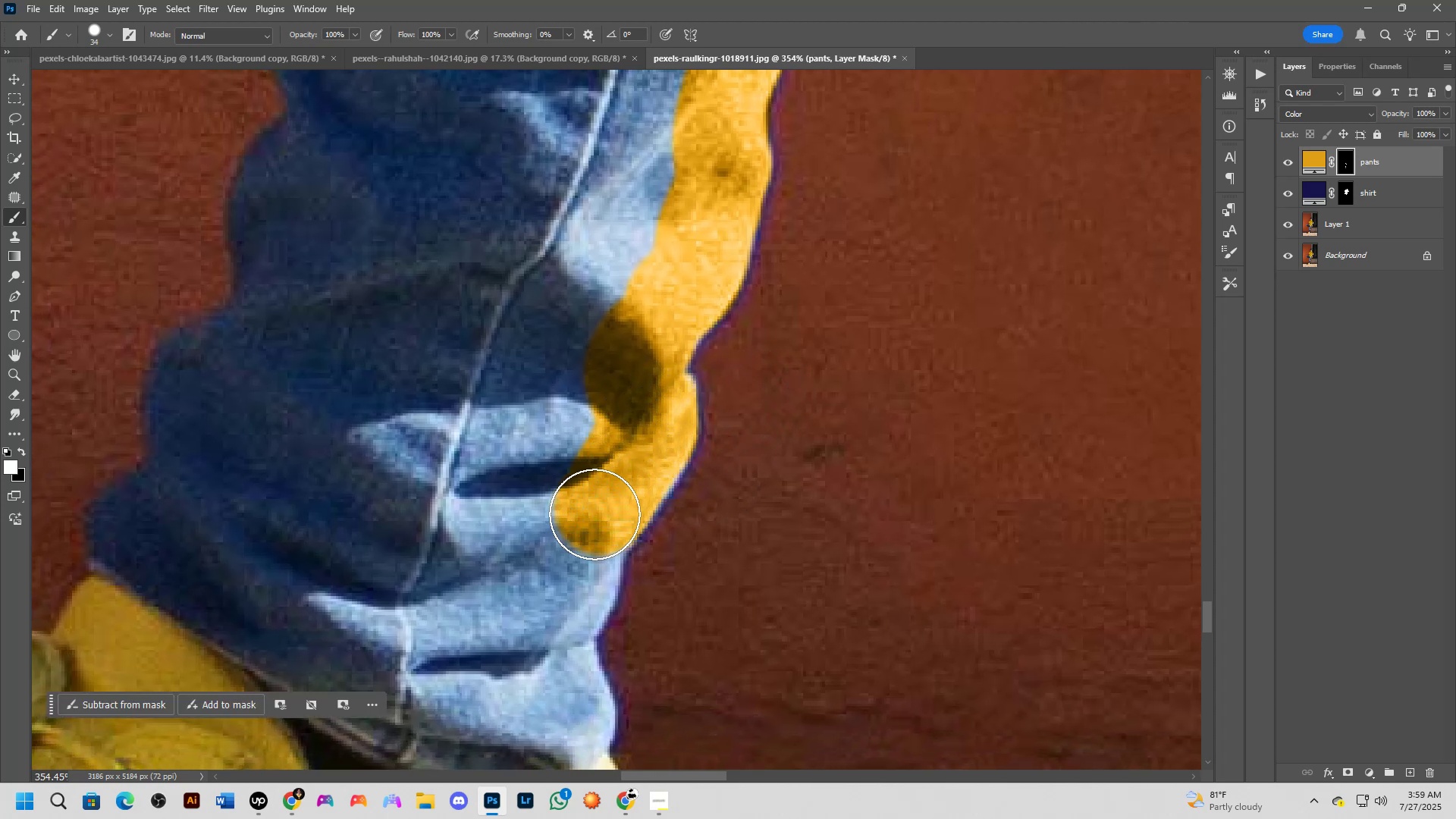 
hold_key(key=Space, duration=0.61)
 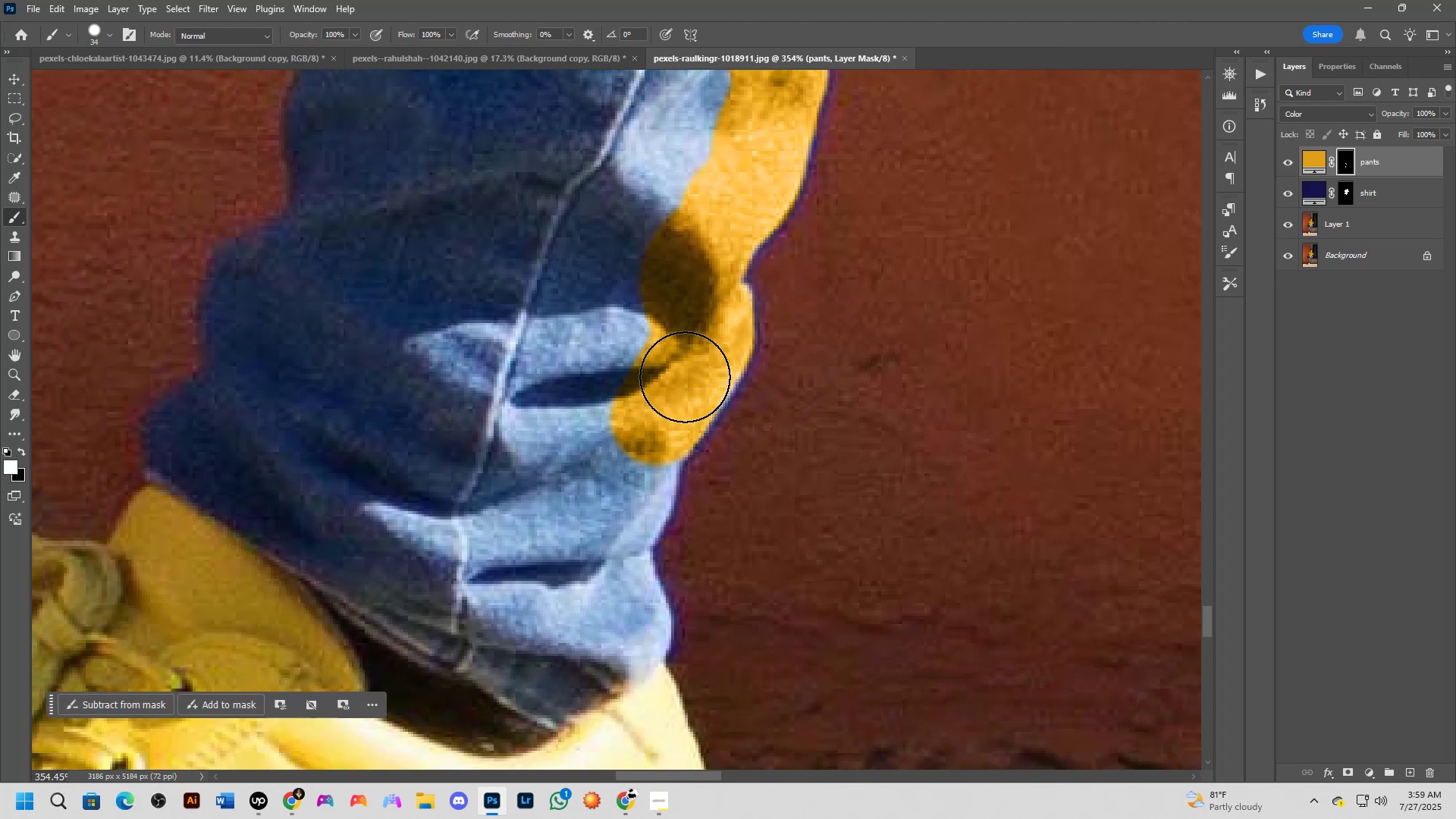 
left_click_drag(start_coordinate=[539, 557], to_coordinate=[595, 466])
 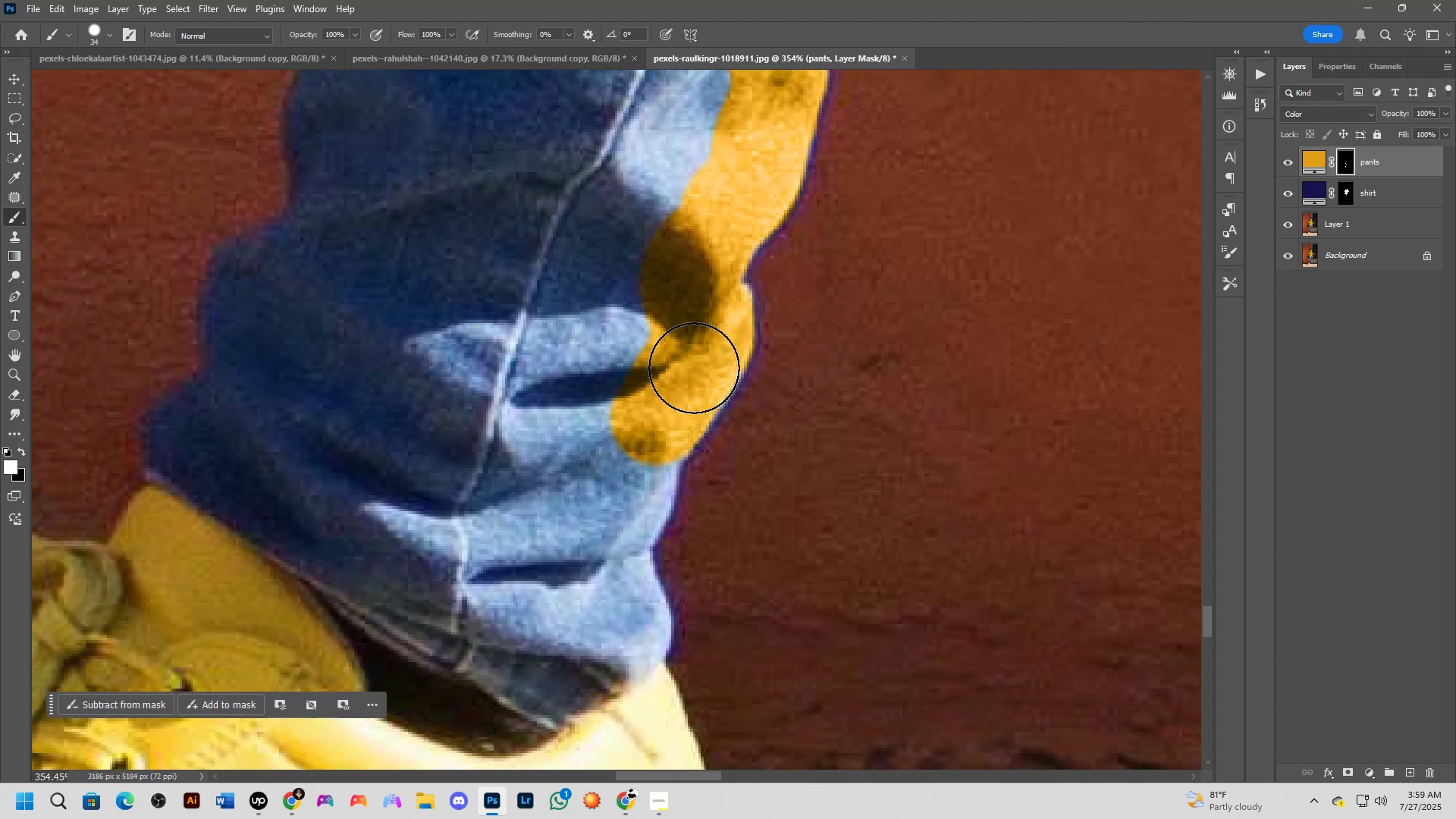 
hold_key(key=Space, duration=0.59)
 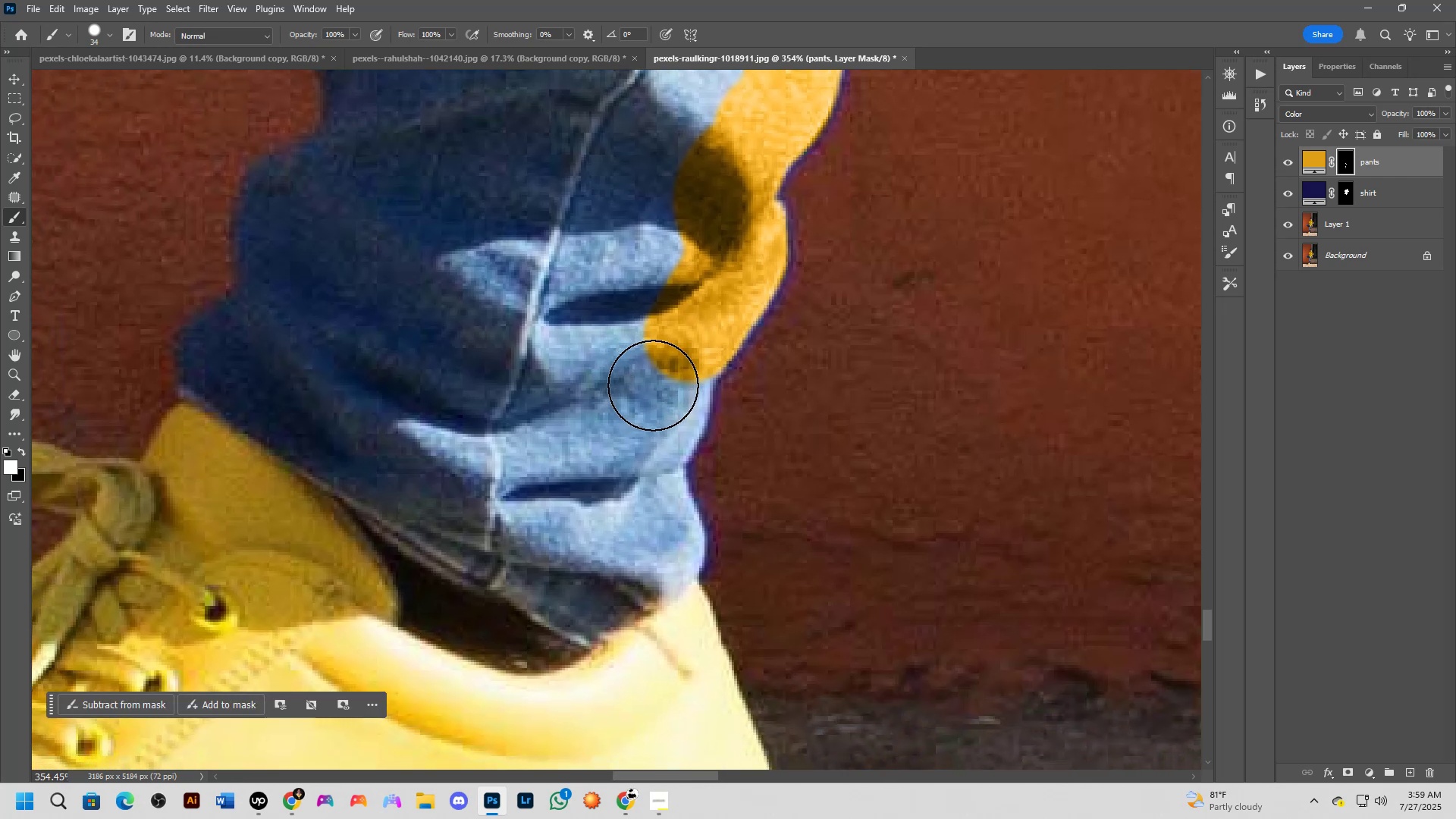 
left_click_drag(start_coordinate=[592, 464], to_coordinate=[626, 381])
 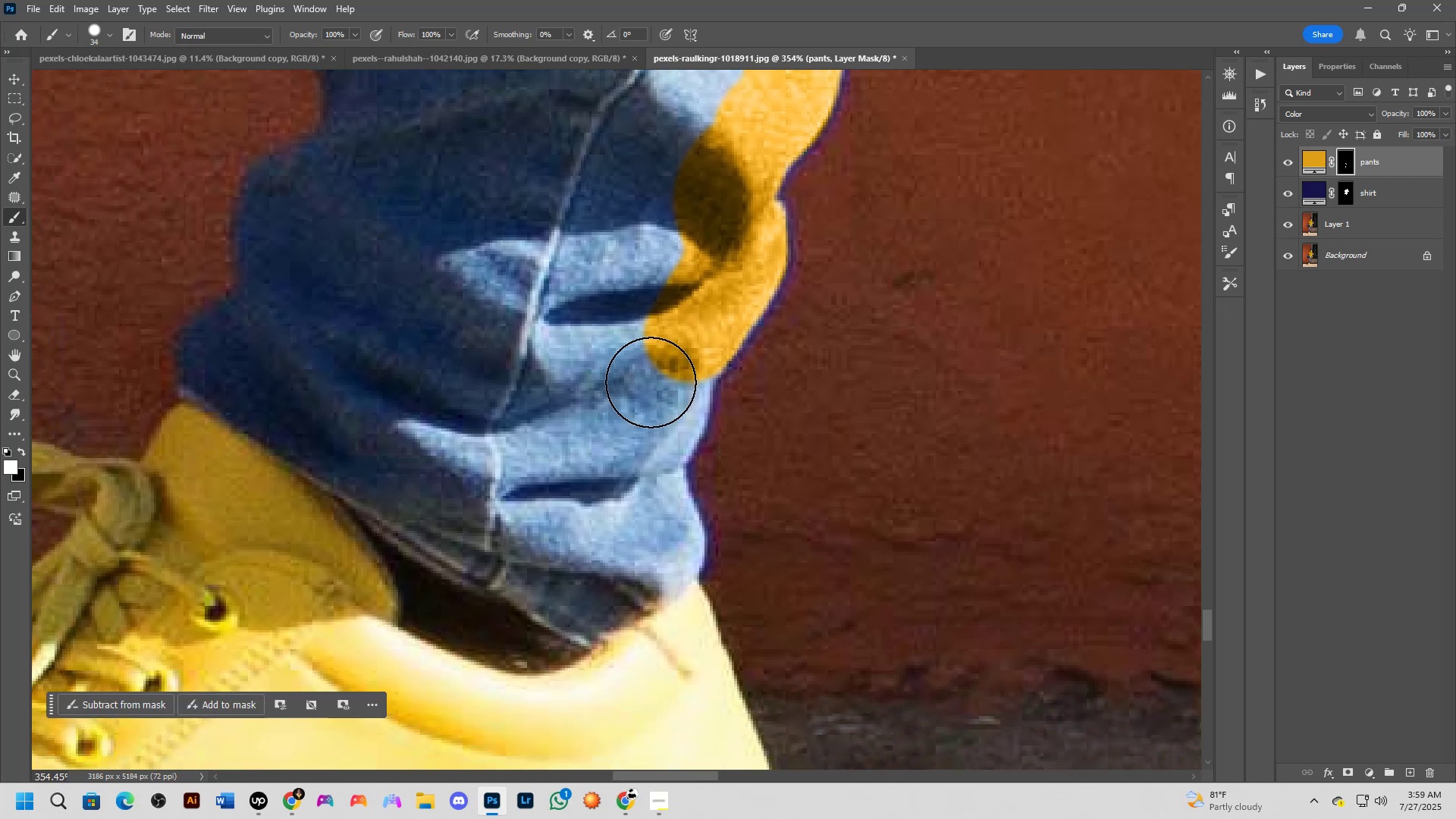 
left_click_drag(start_coordinate=[655, 388], to_coordinate=[661, 408])
 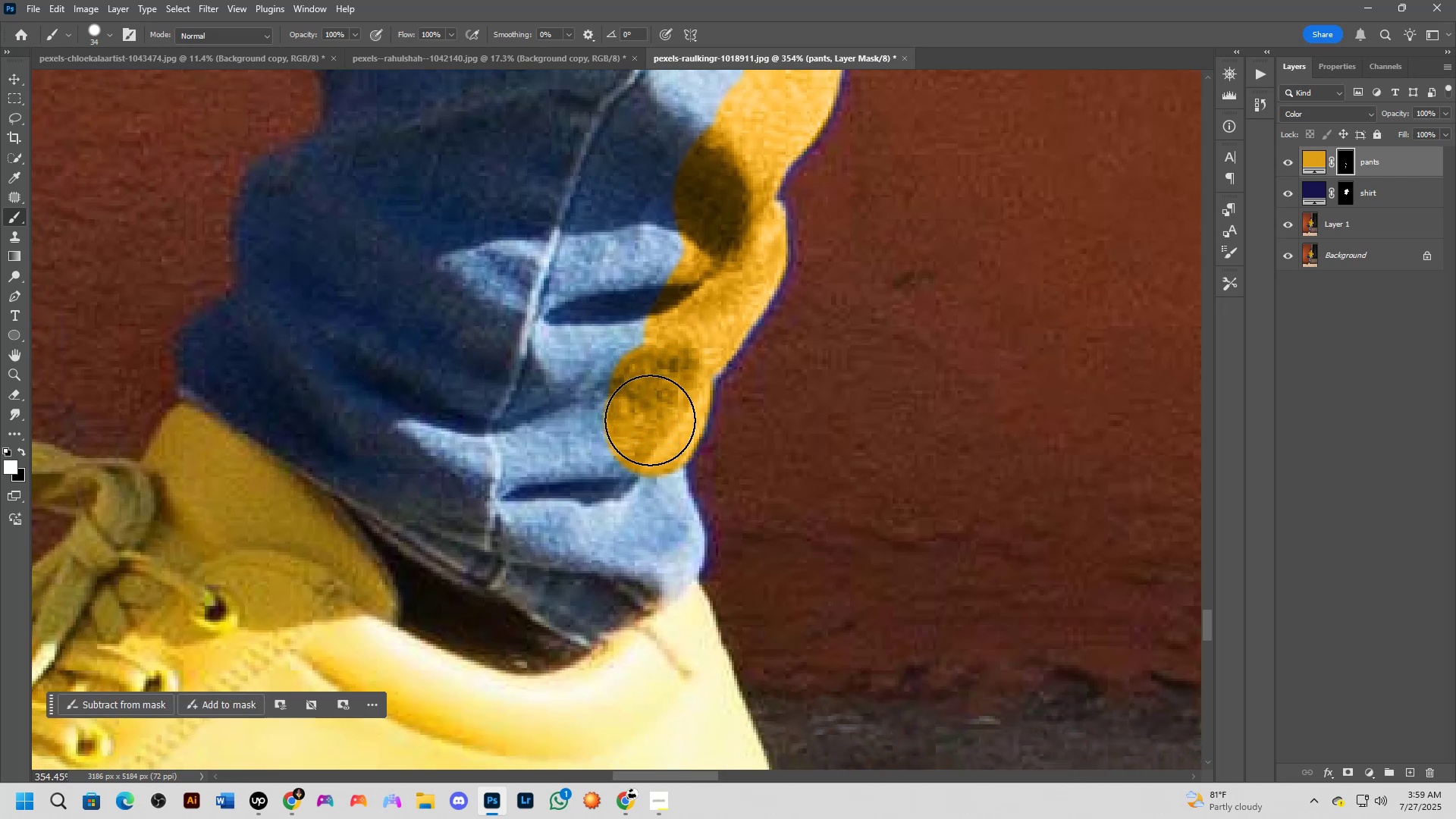 
hold_key(key=Space, duration=0.56)
 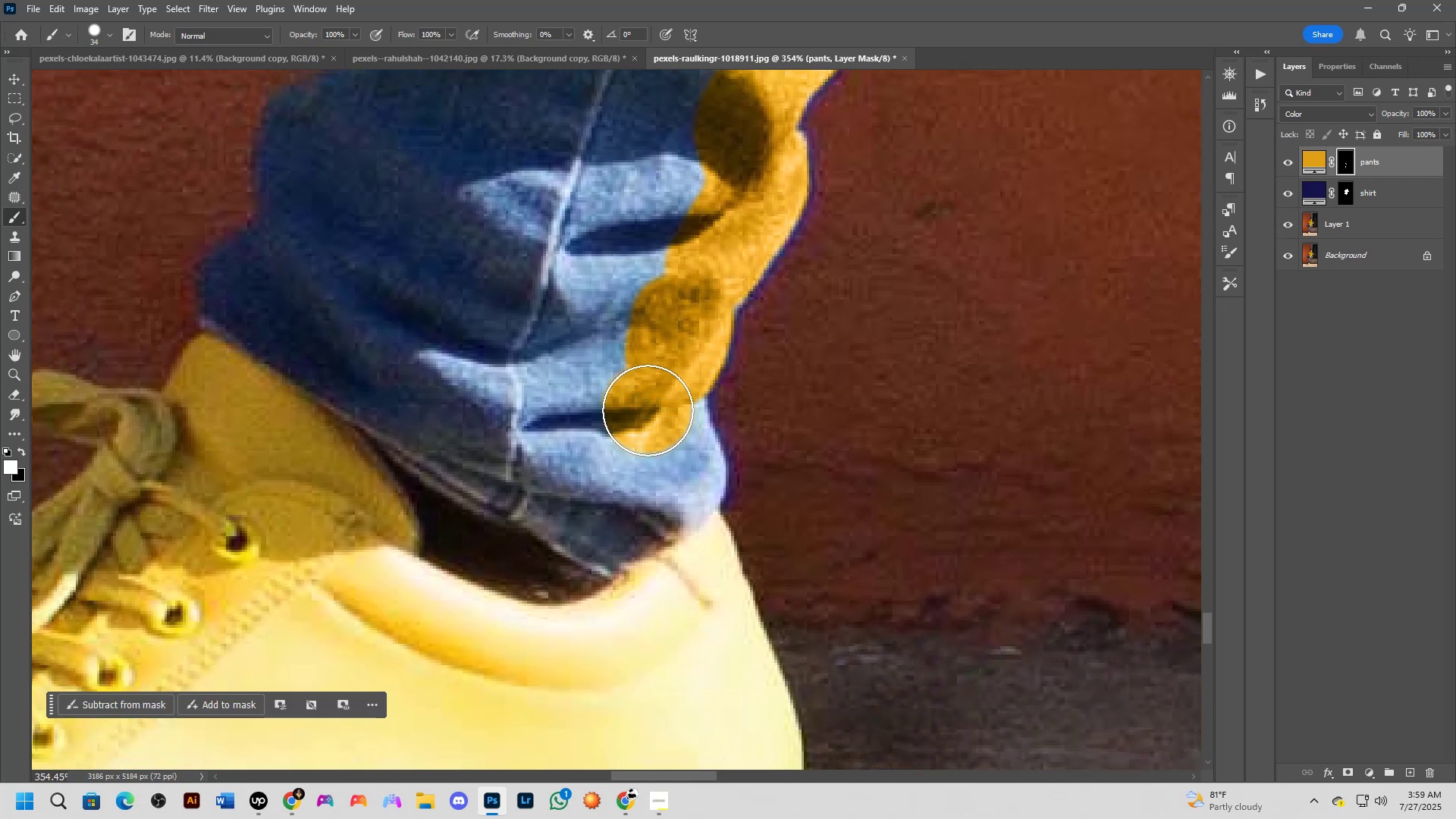 
left_click_drag(start_coordinate=[629, 453], to_coordinate=[650, 383])
 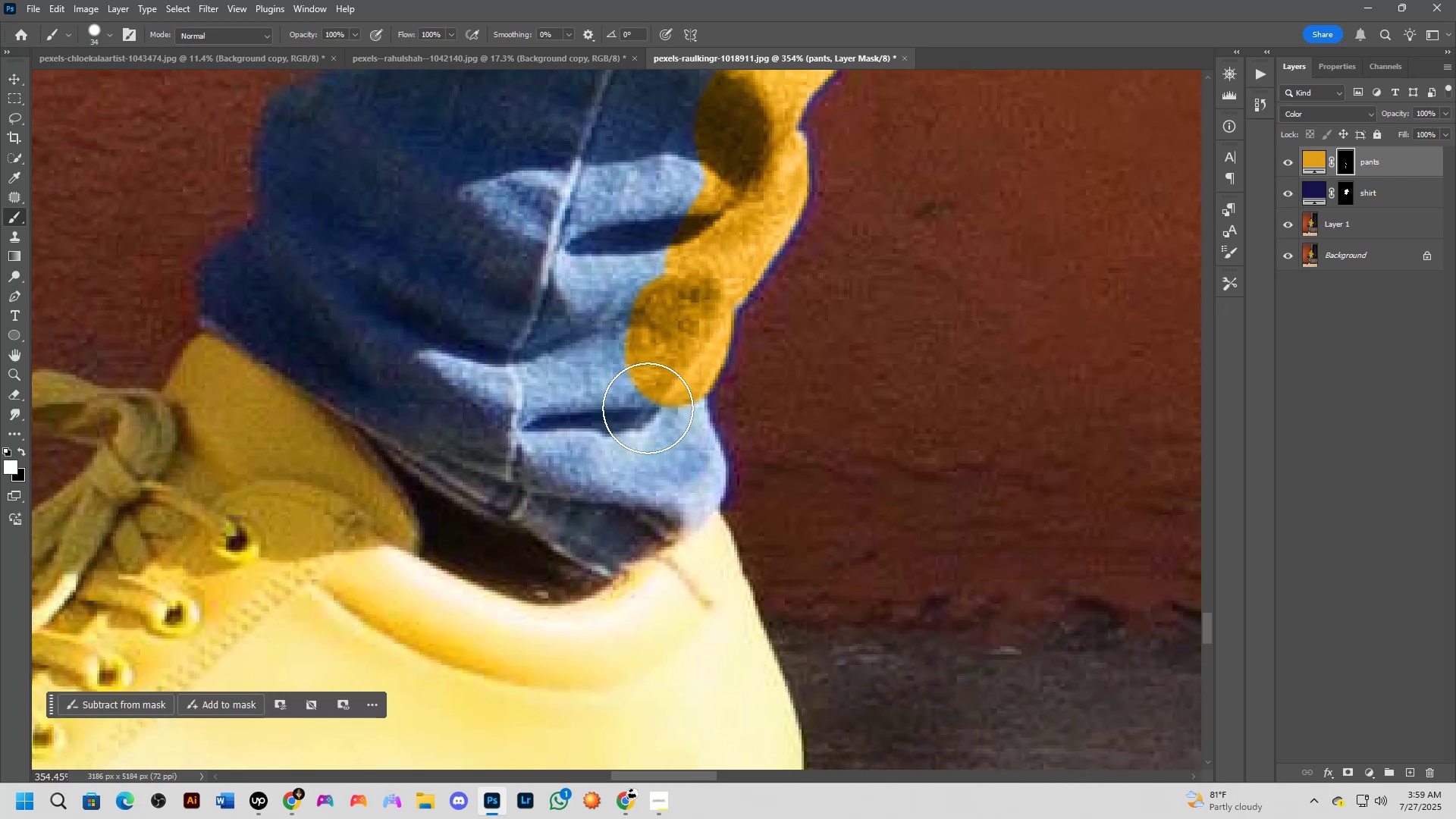 
left_click_drag(start_coordinate=[648, 409], to_coordinate=[679, 488])
 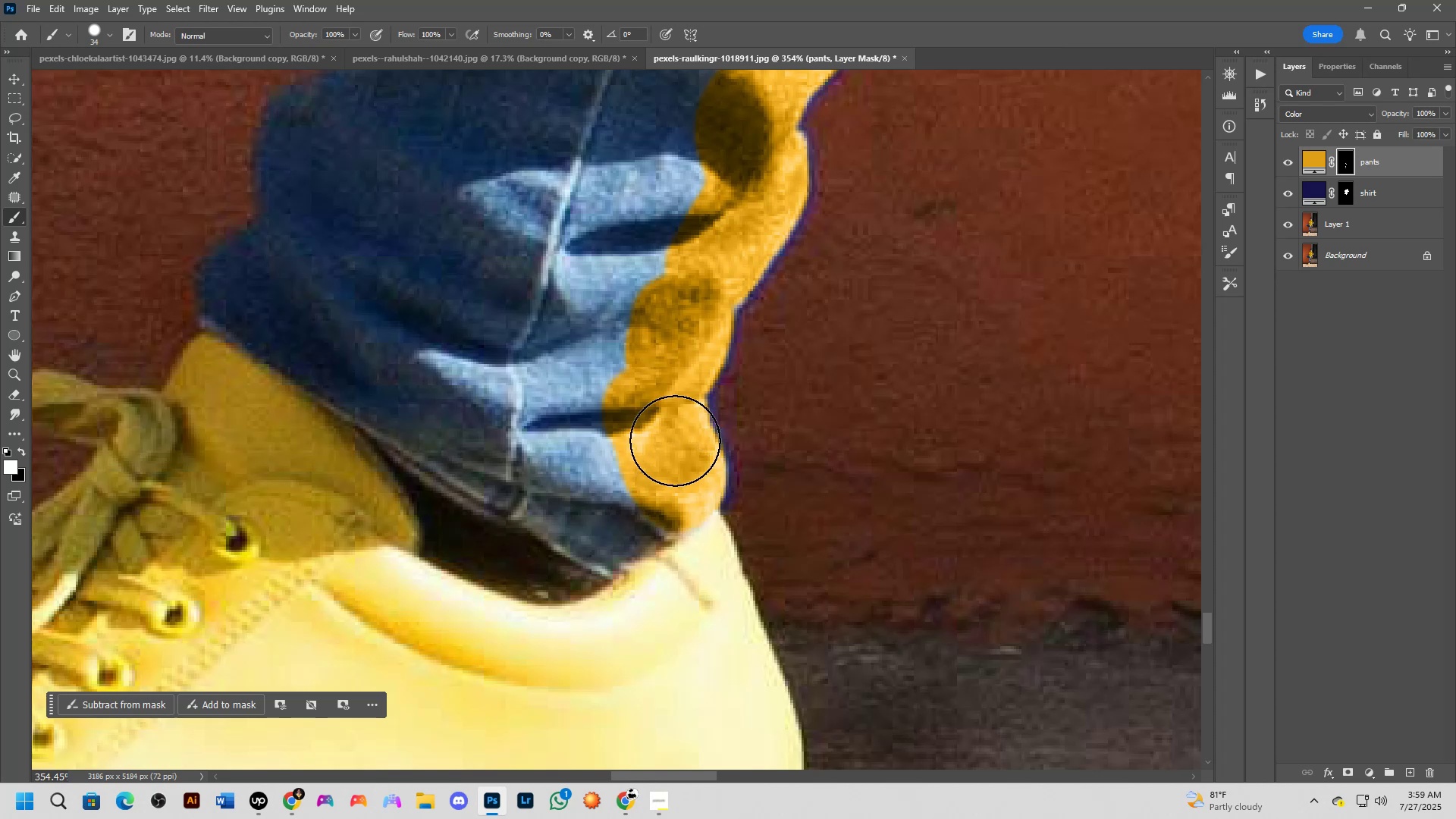 
key(X)
 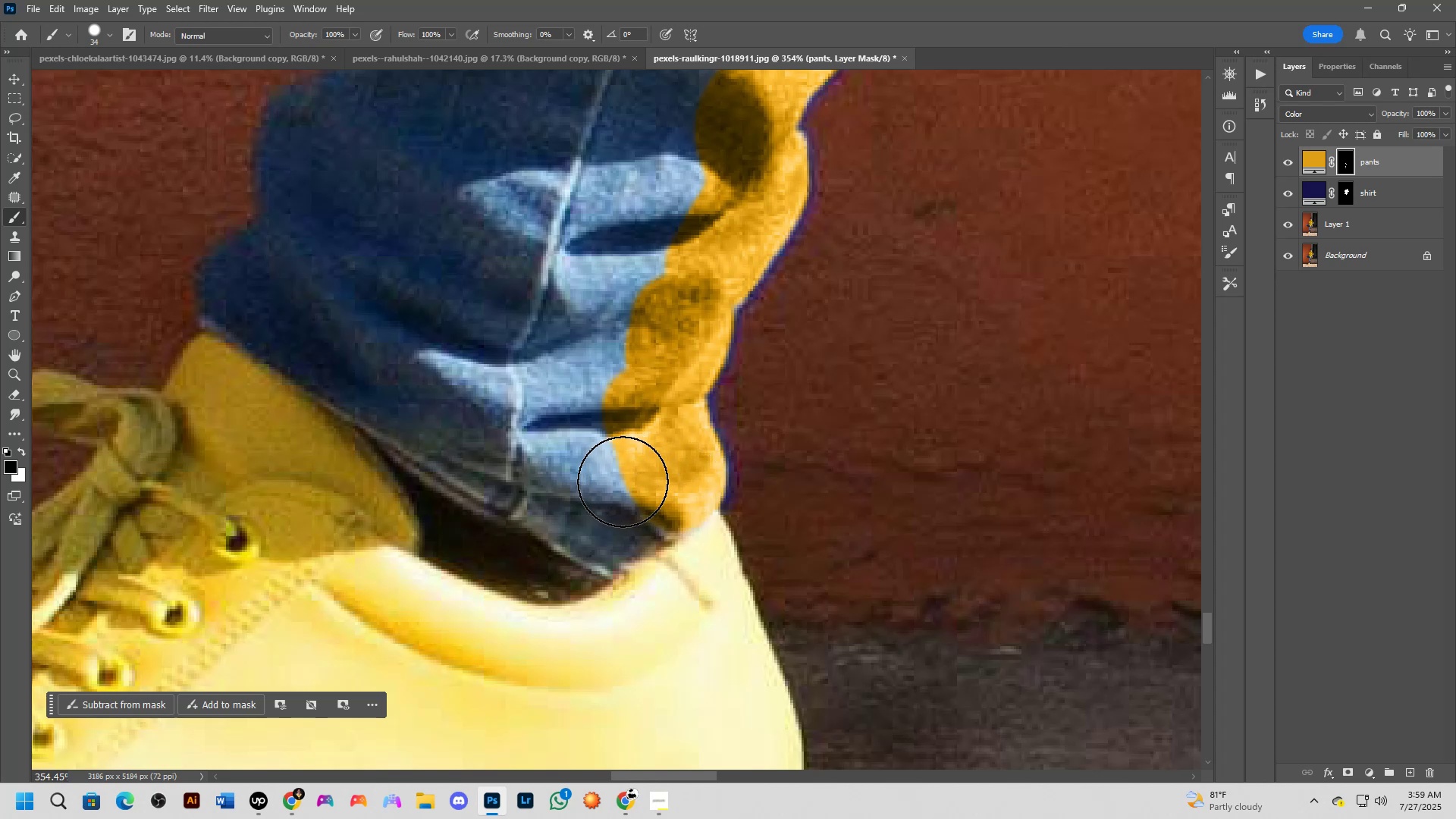 
hold_key(key=Space, duration=0.66)
 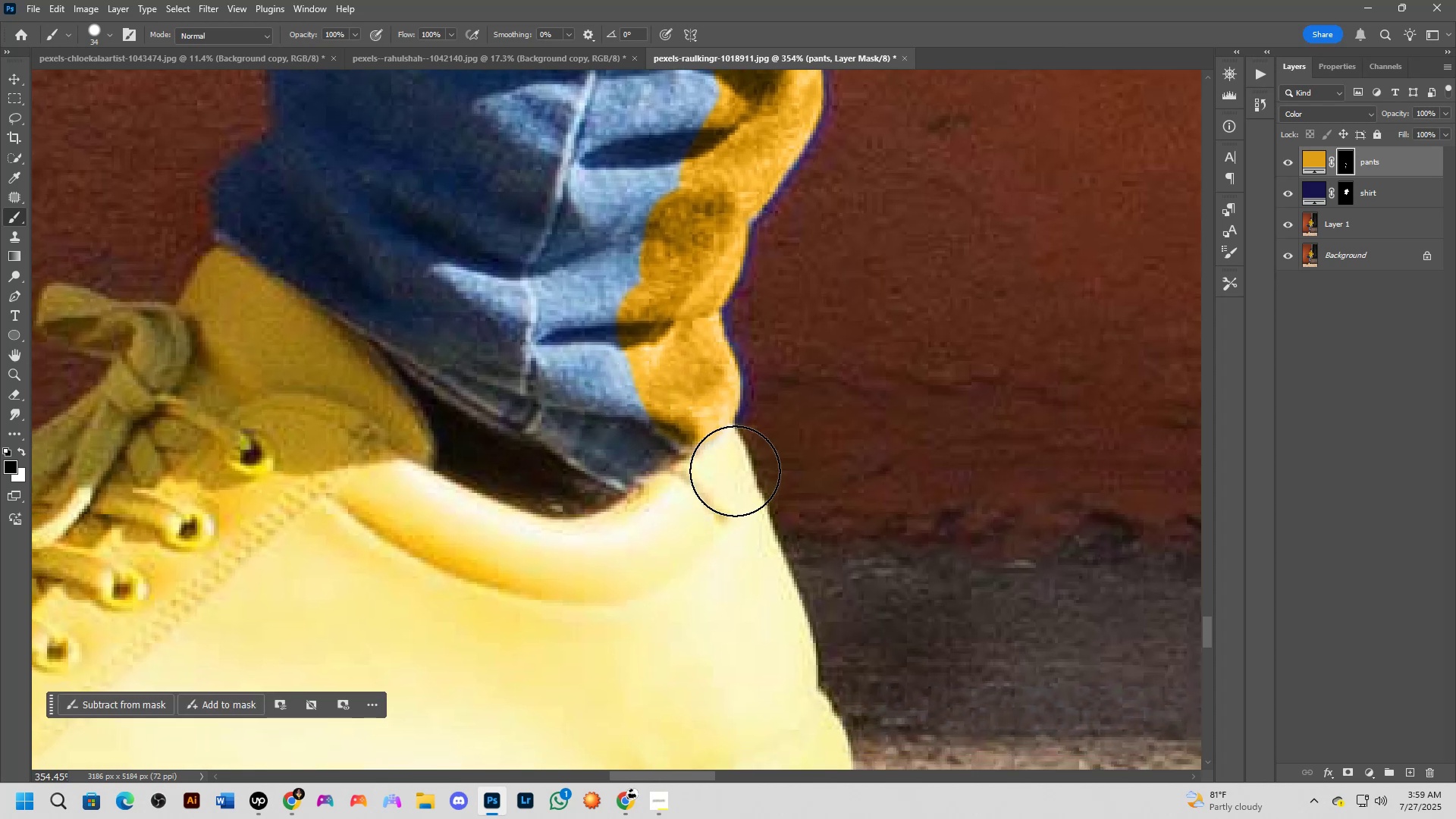 
left_click_drag(start_coordinate=[618, 482], to_coordinate=[632, 396])
 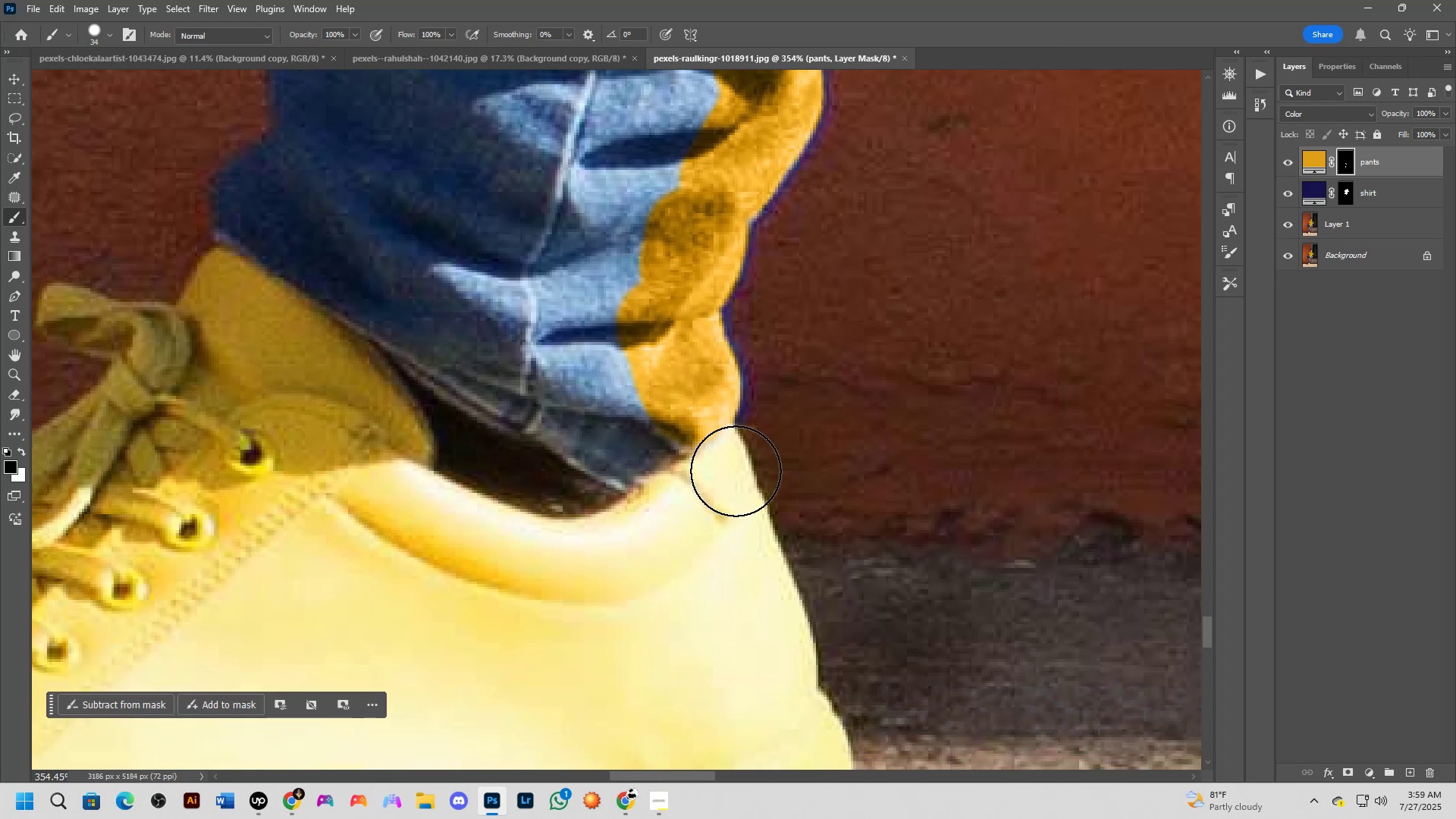 
left_click_drag(start_coordinate=[742, 479], to_coordinate=[764, 457])
 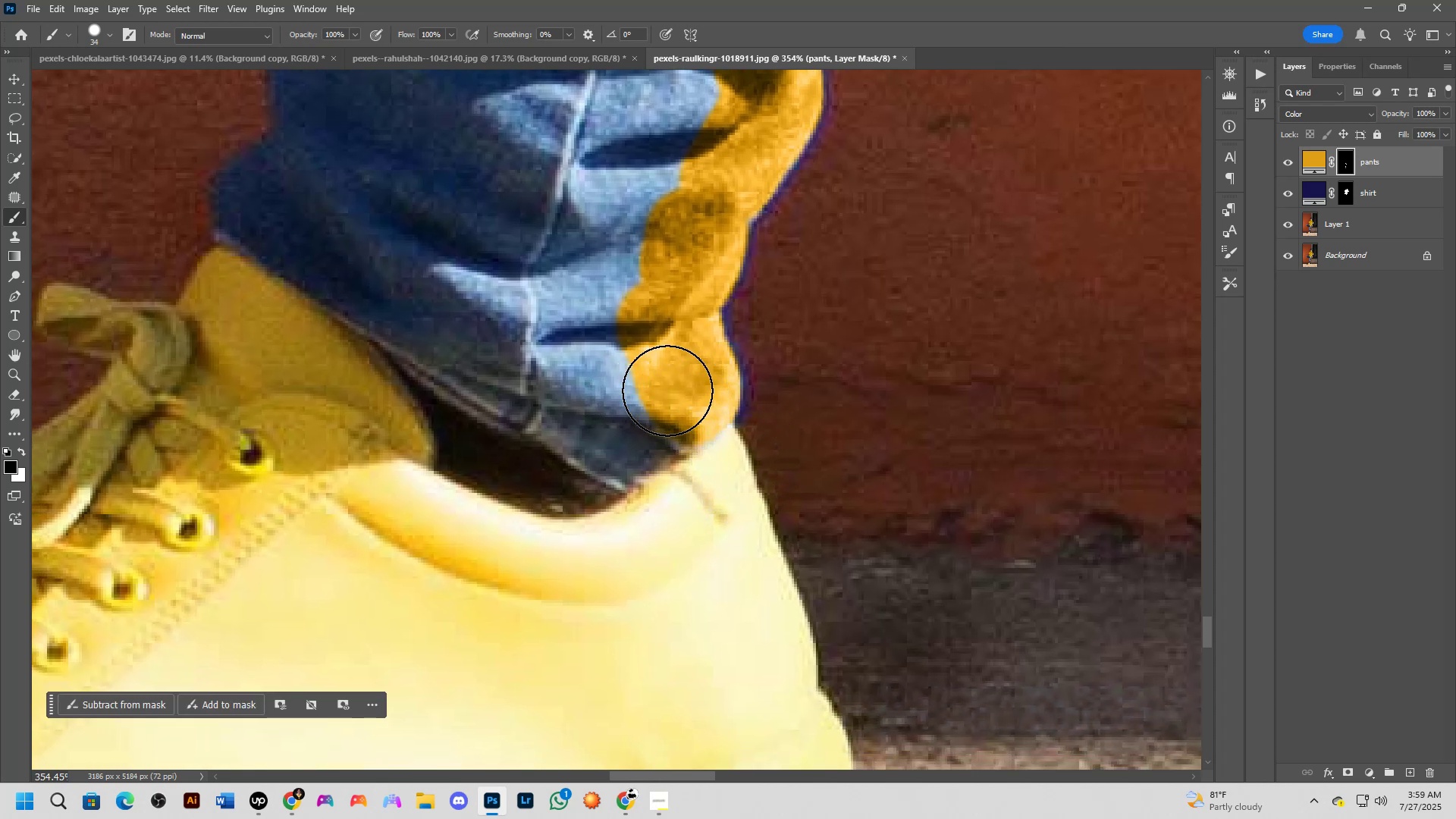 
left_click_drag(start_coordinate=[655, 404], to_coordinate=[637, 402])
 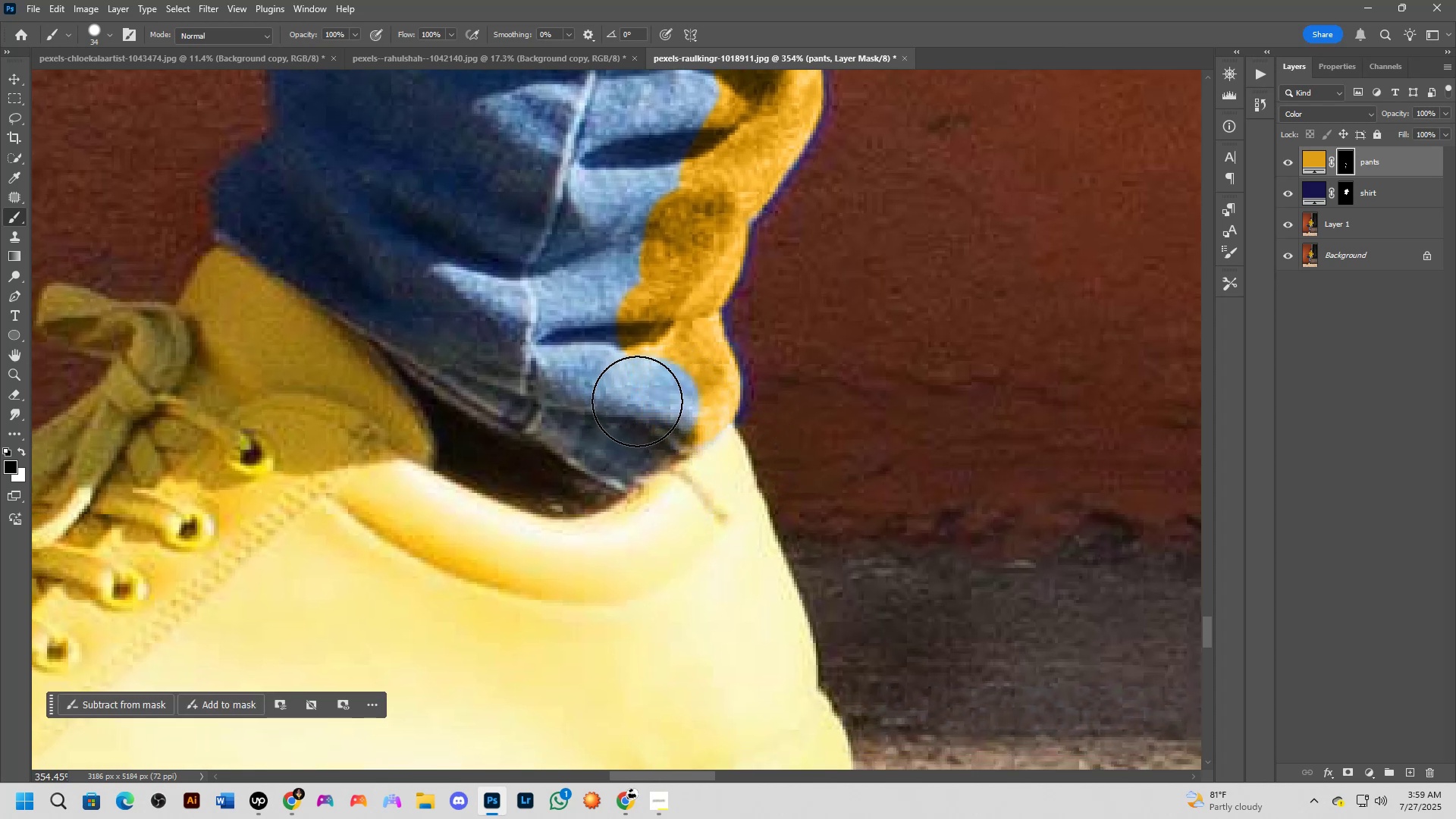 
key(X)
 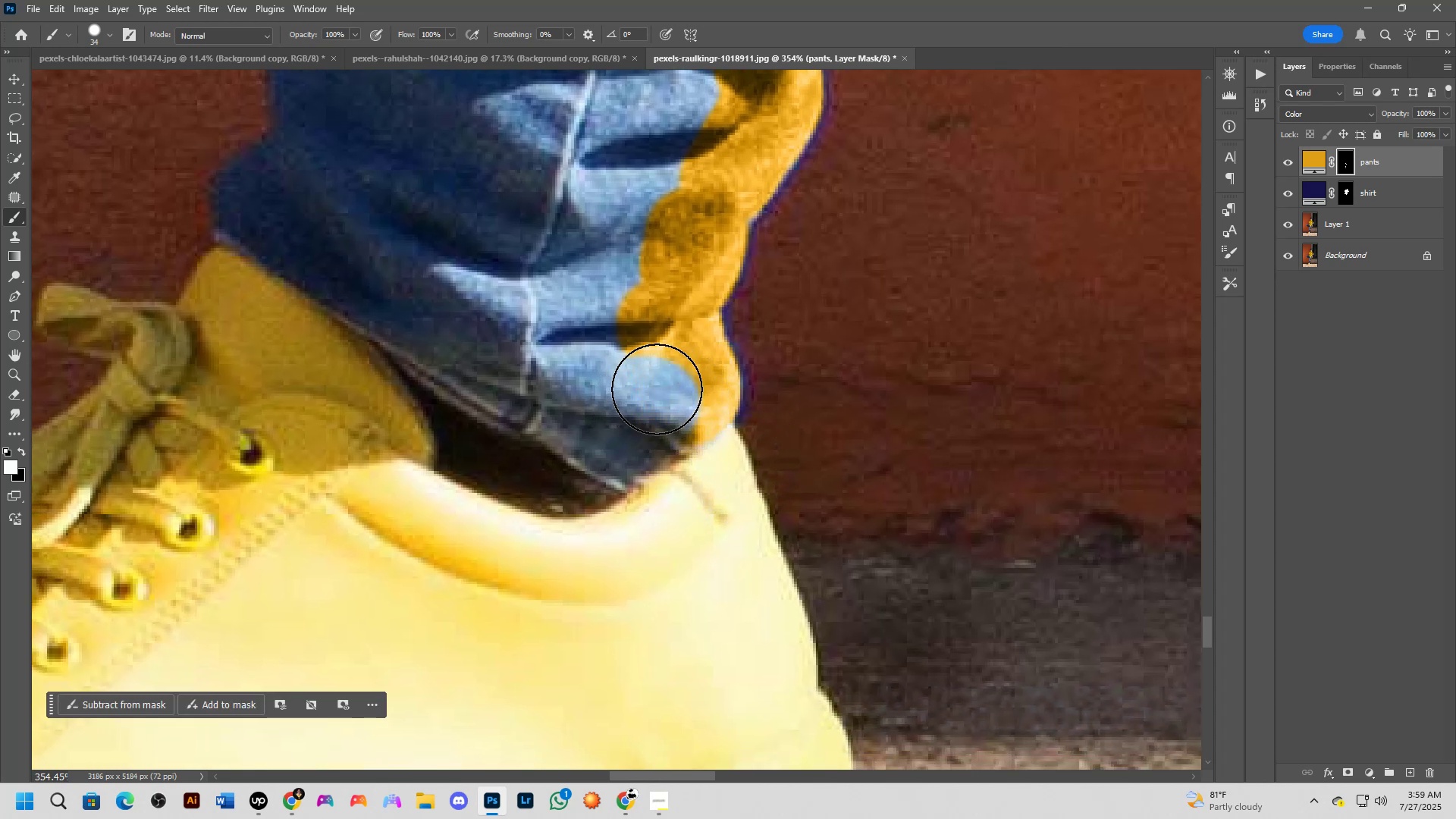 
left_click_drag(start_coordinate=[657, 388], to_coordinate=[630, 438])
 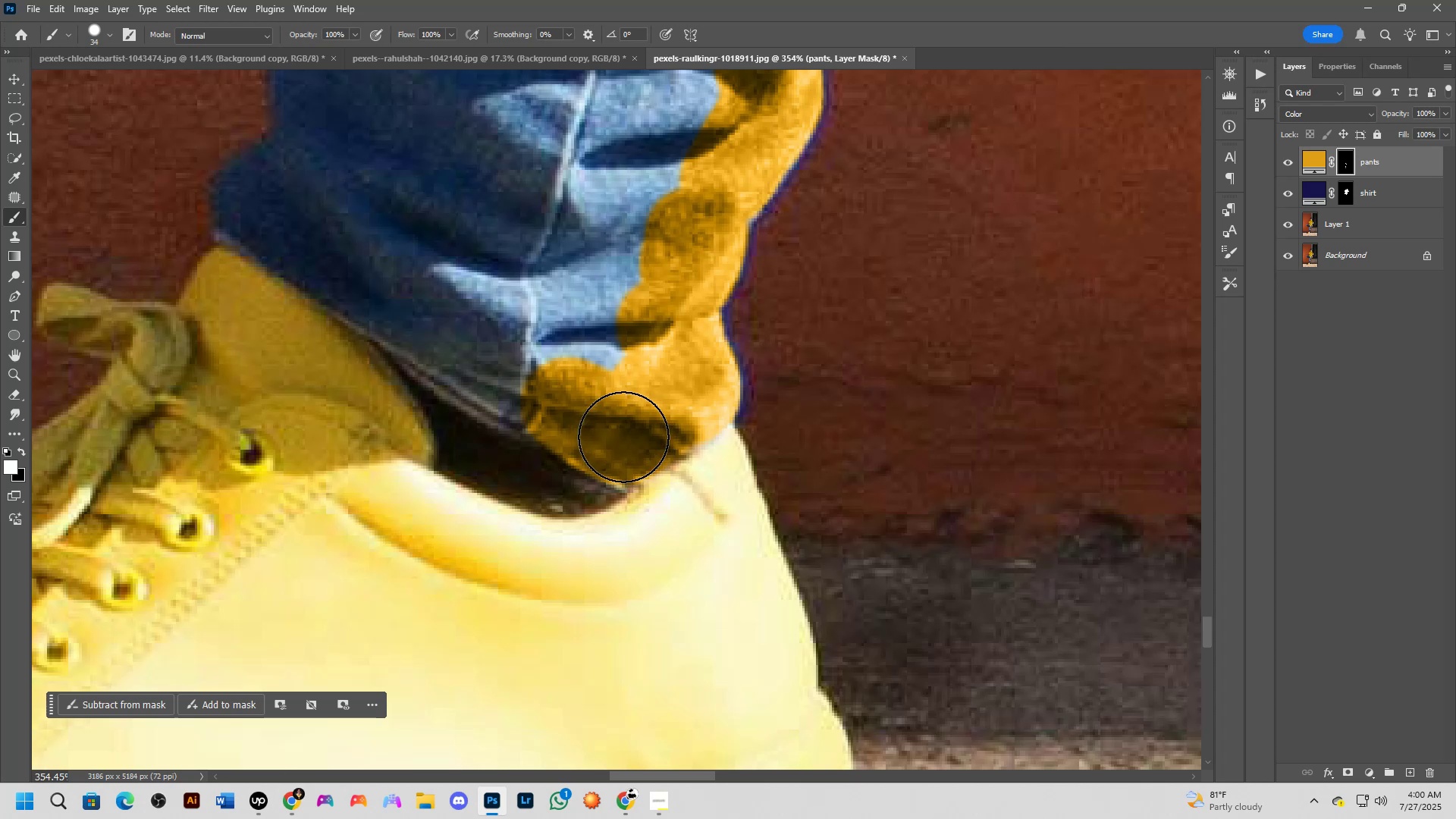 
hold_key(key=Space, duration=0.67)
 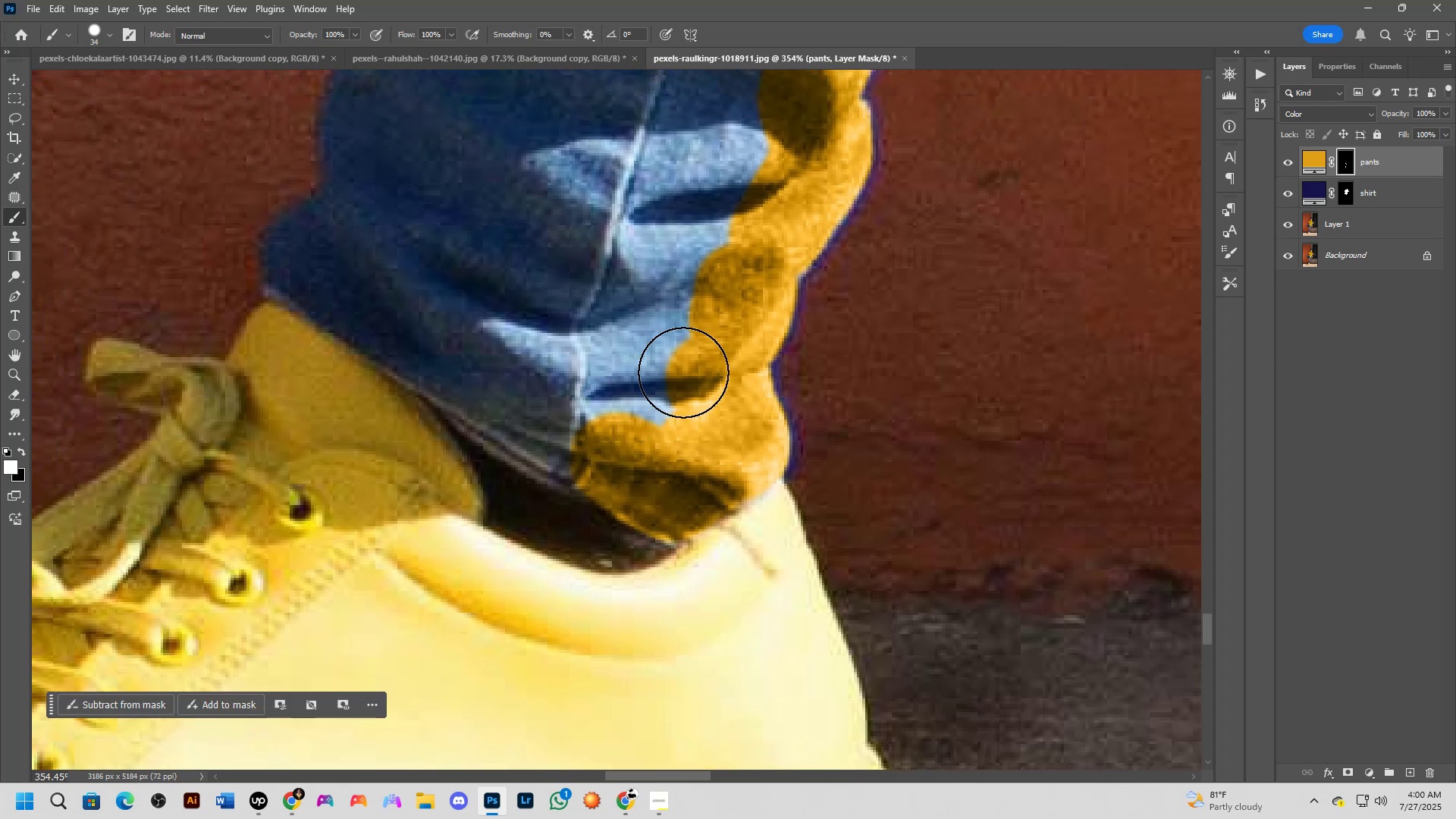 
left_click_drag(start_coordinate=[560, 375], to_coordinate=[610, 431])
 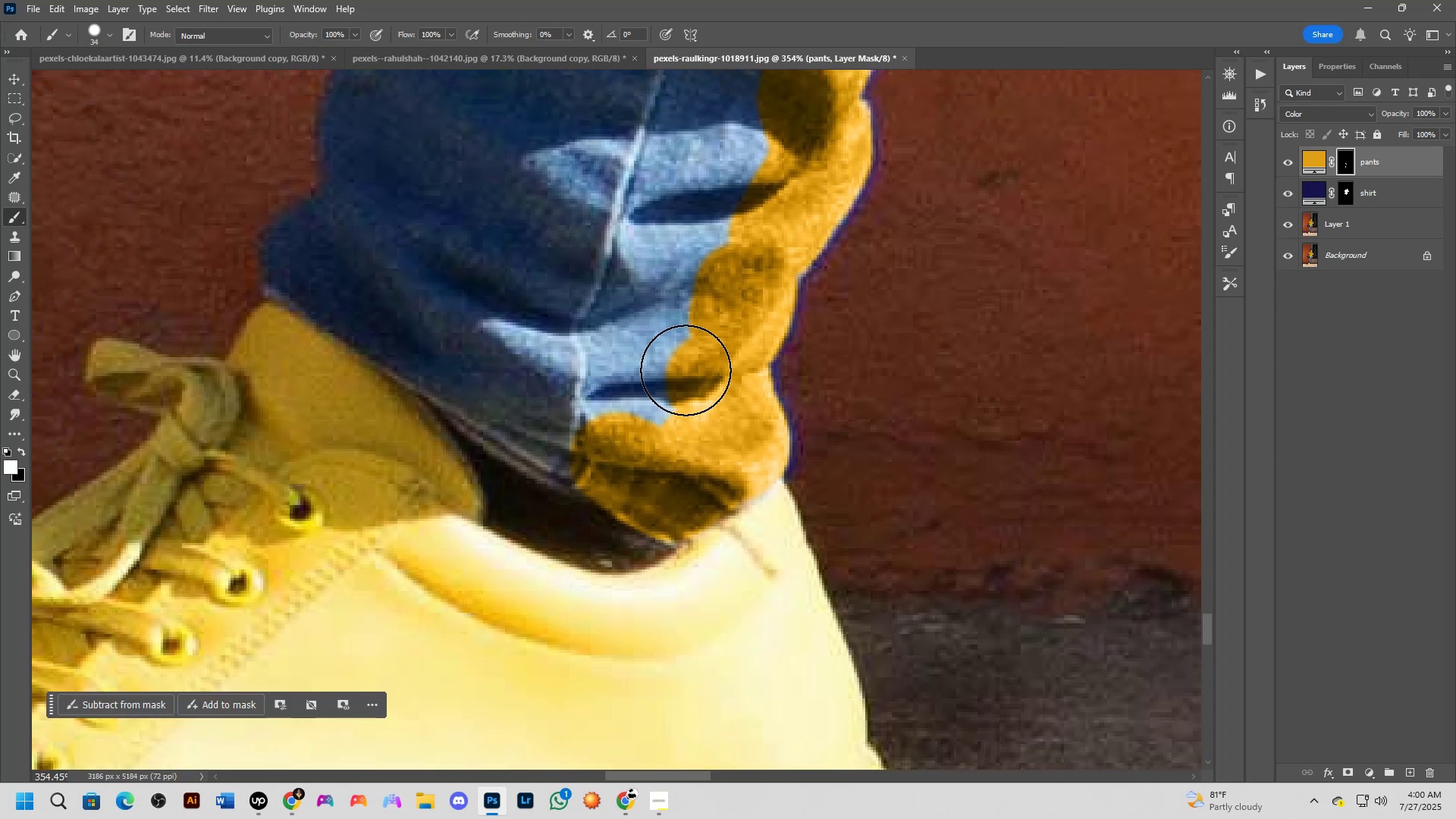 
left_click_drag(start_coordinate=[684, 400], to_coordinate=[675, 333])
 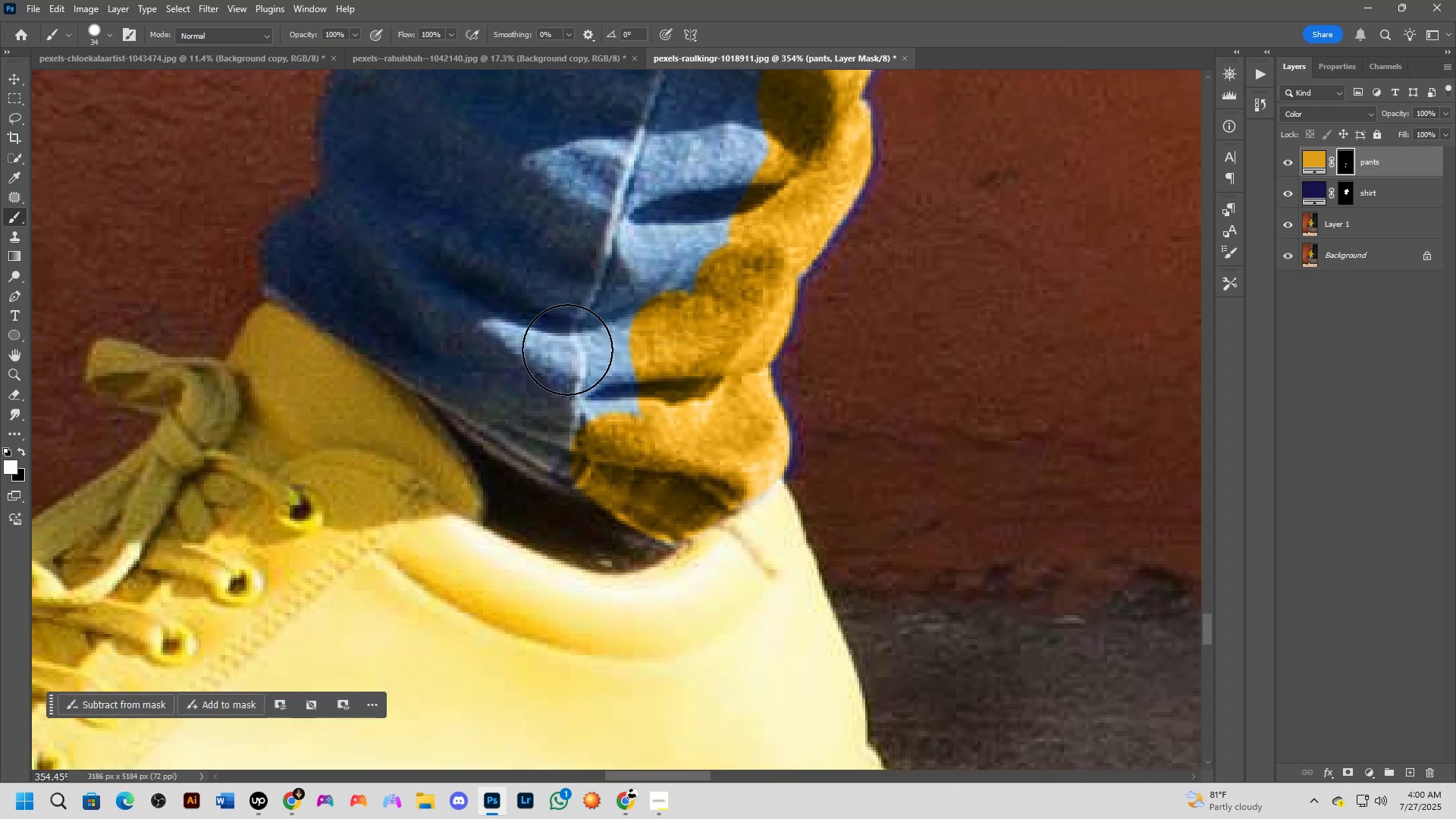 
hold_key(key=Space, duration=0.62)
 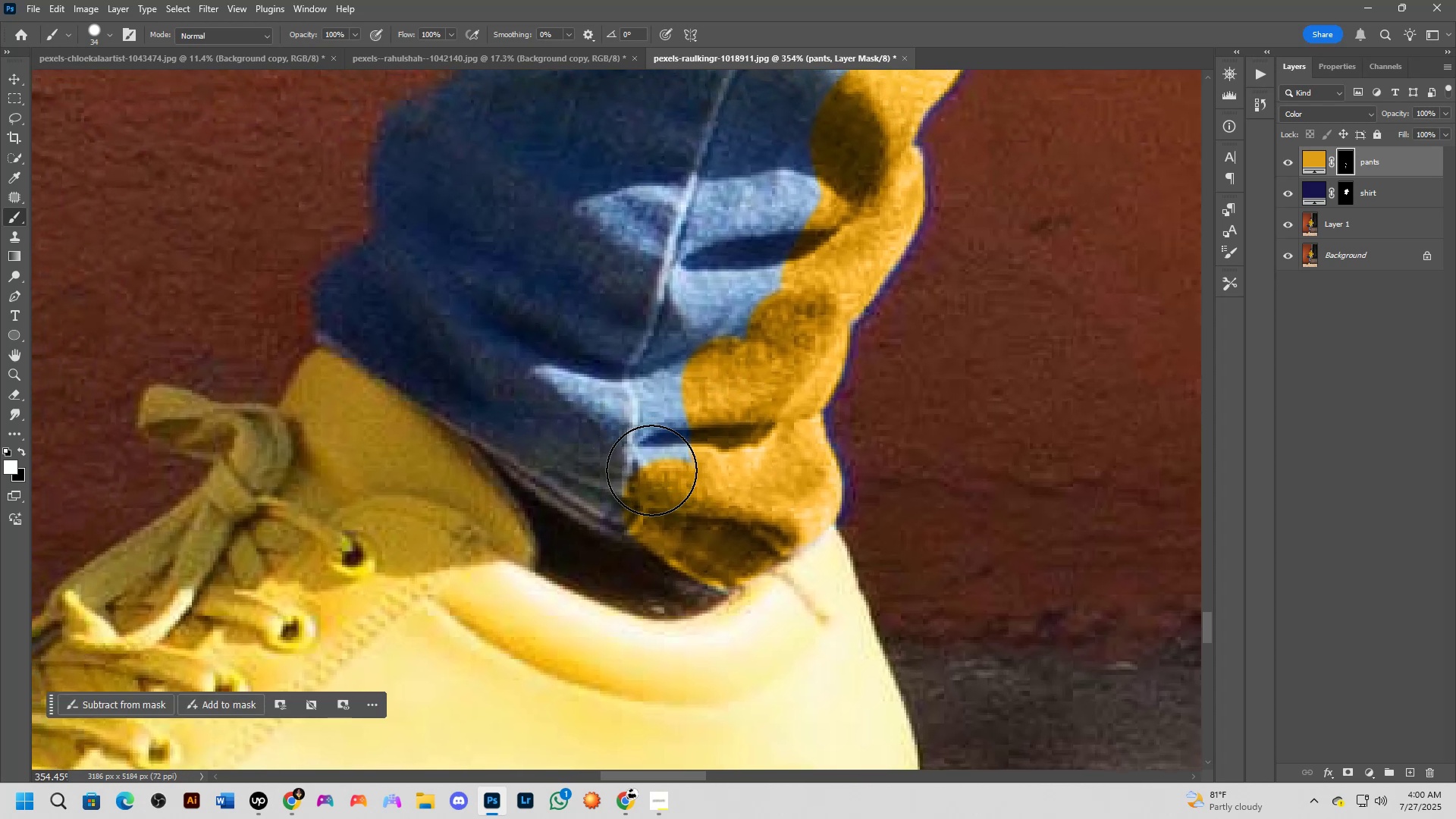 
left_click_drag(start_coordinate=[555, 372], to_coordinate=[607, 419])
 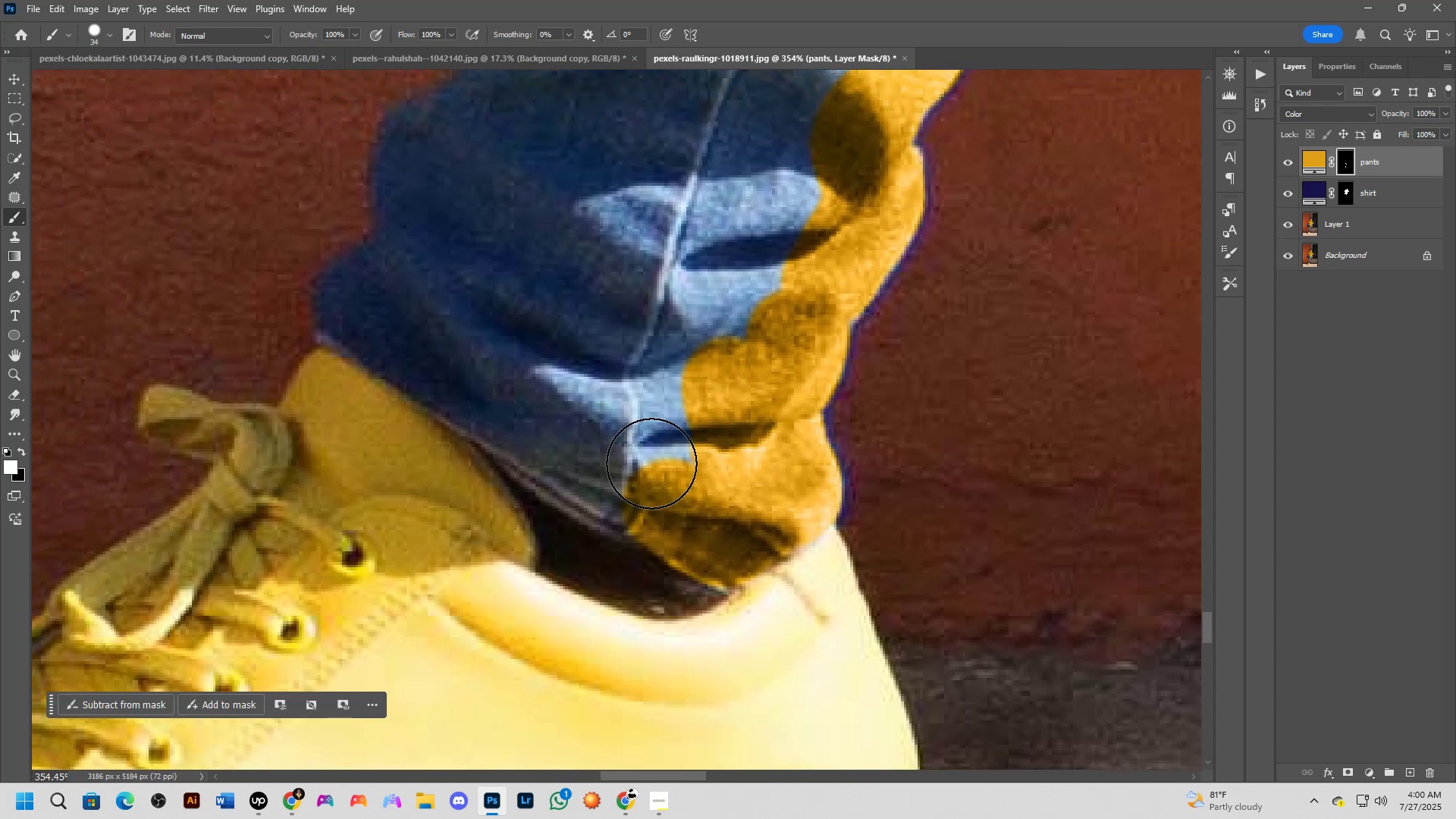 
left_click_drag(start_coordinate=[651, 472], to_coordinate=[598, 477])
 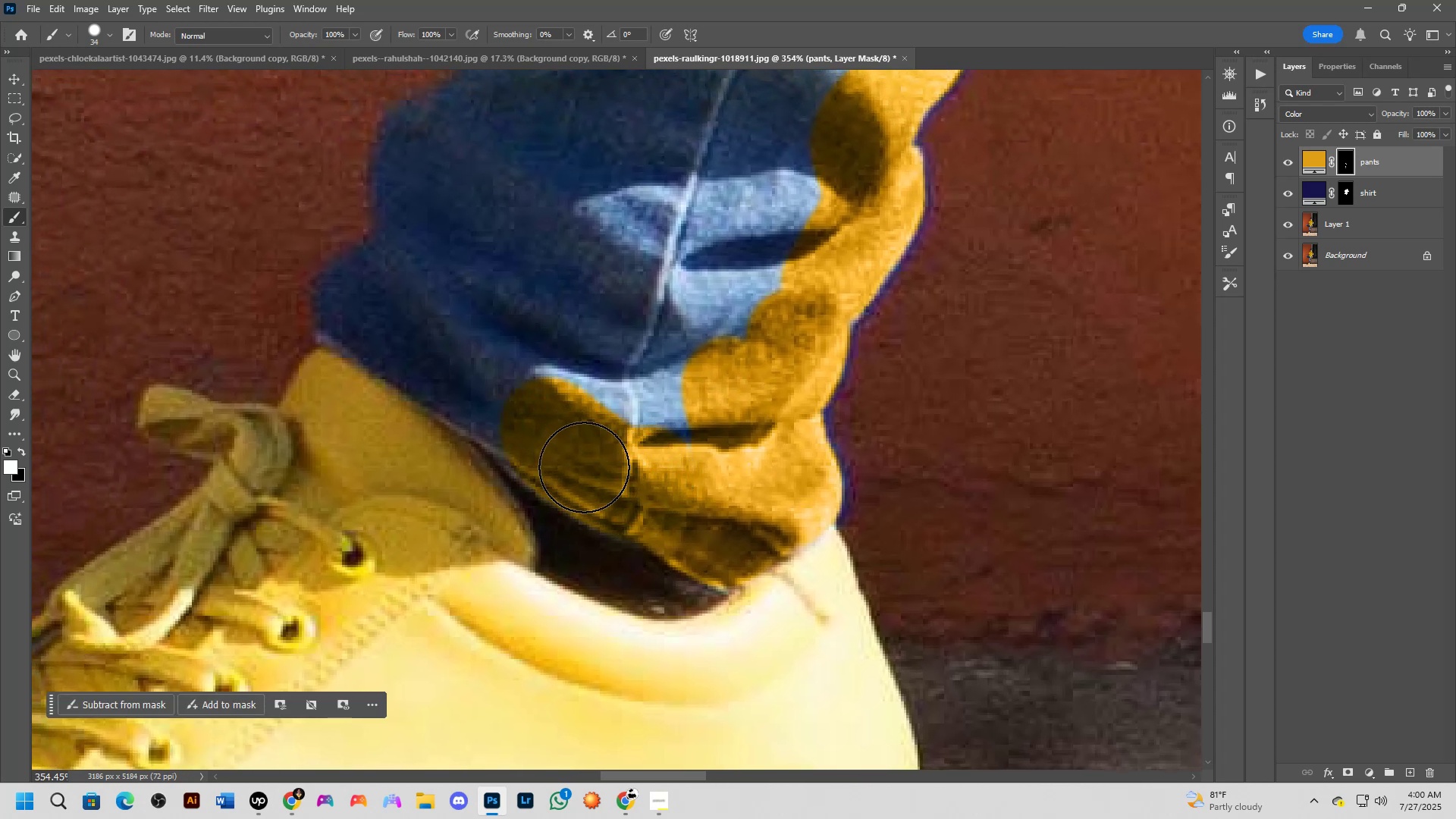 
hold_key(key=Space, duration=0.66)
 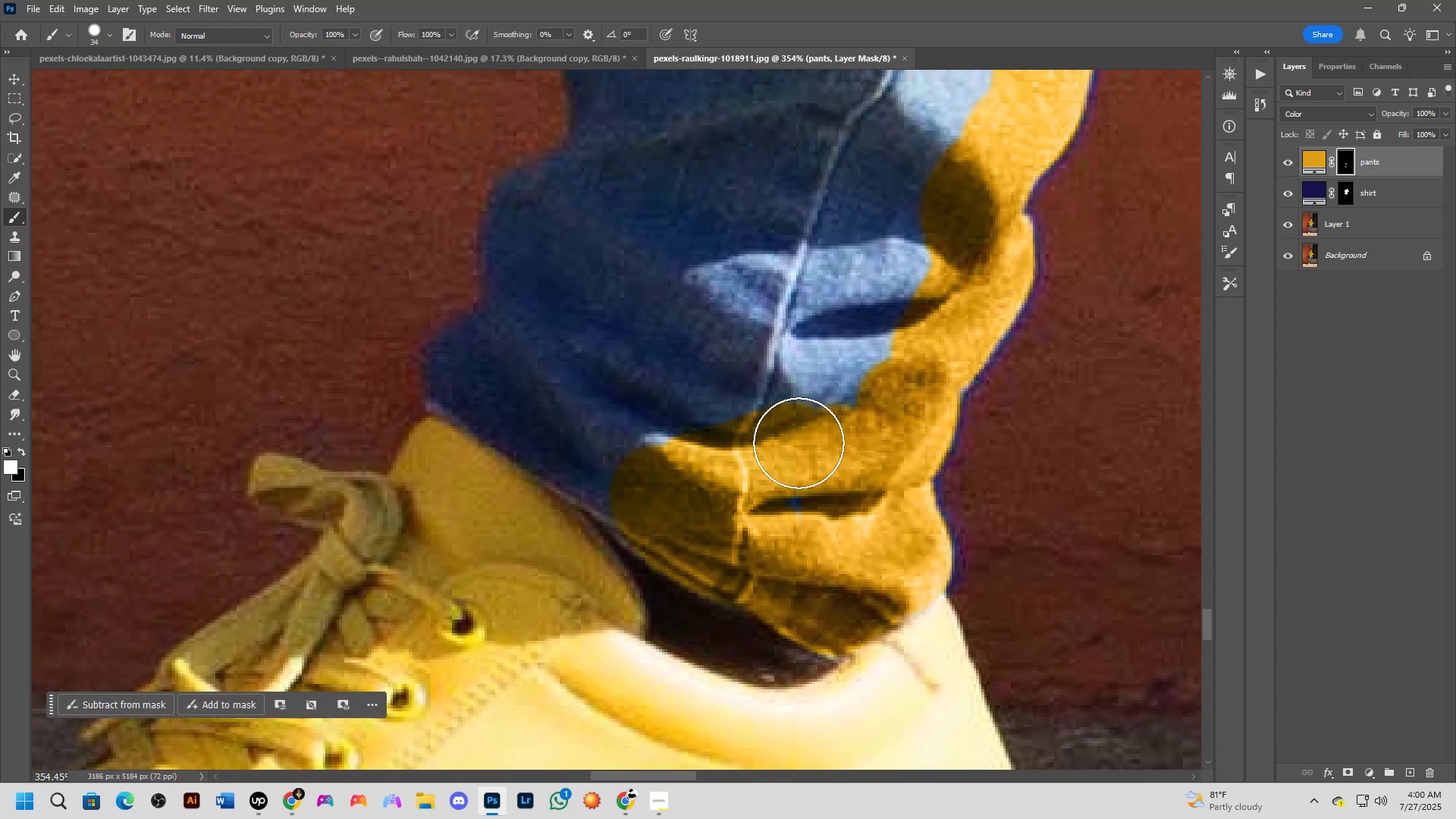 
left_click_drag(start_coordinate=[546, 406], to_coordinate=[656, 475])
 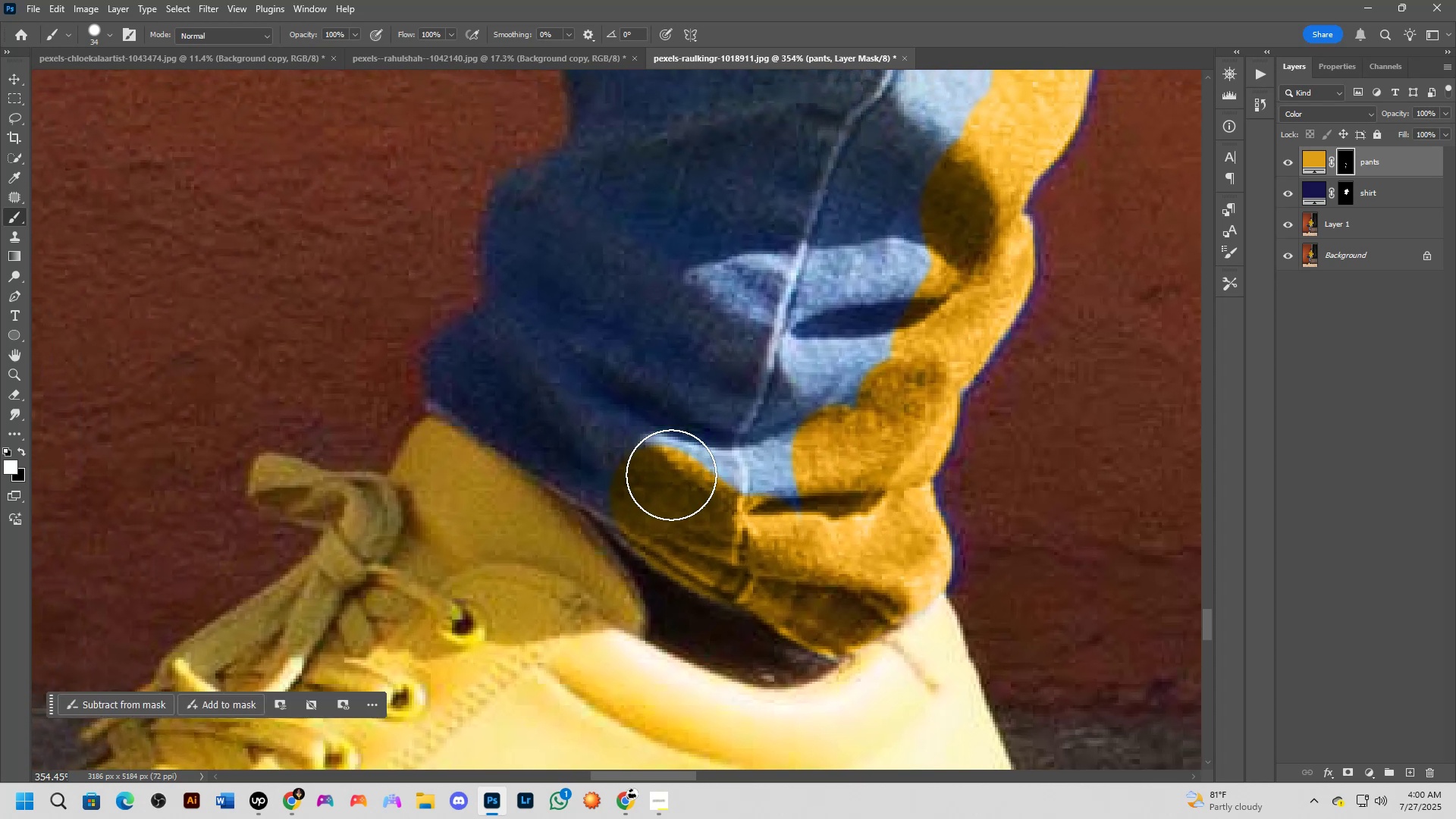 
left_click_drag(start_coordinate=[697, 475], to_coordinate=[796, 469])
 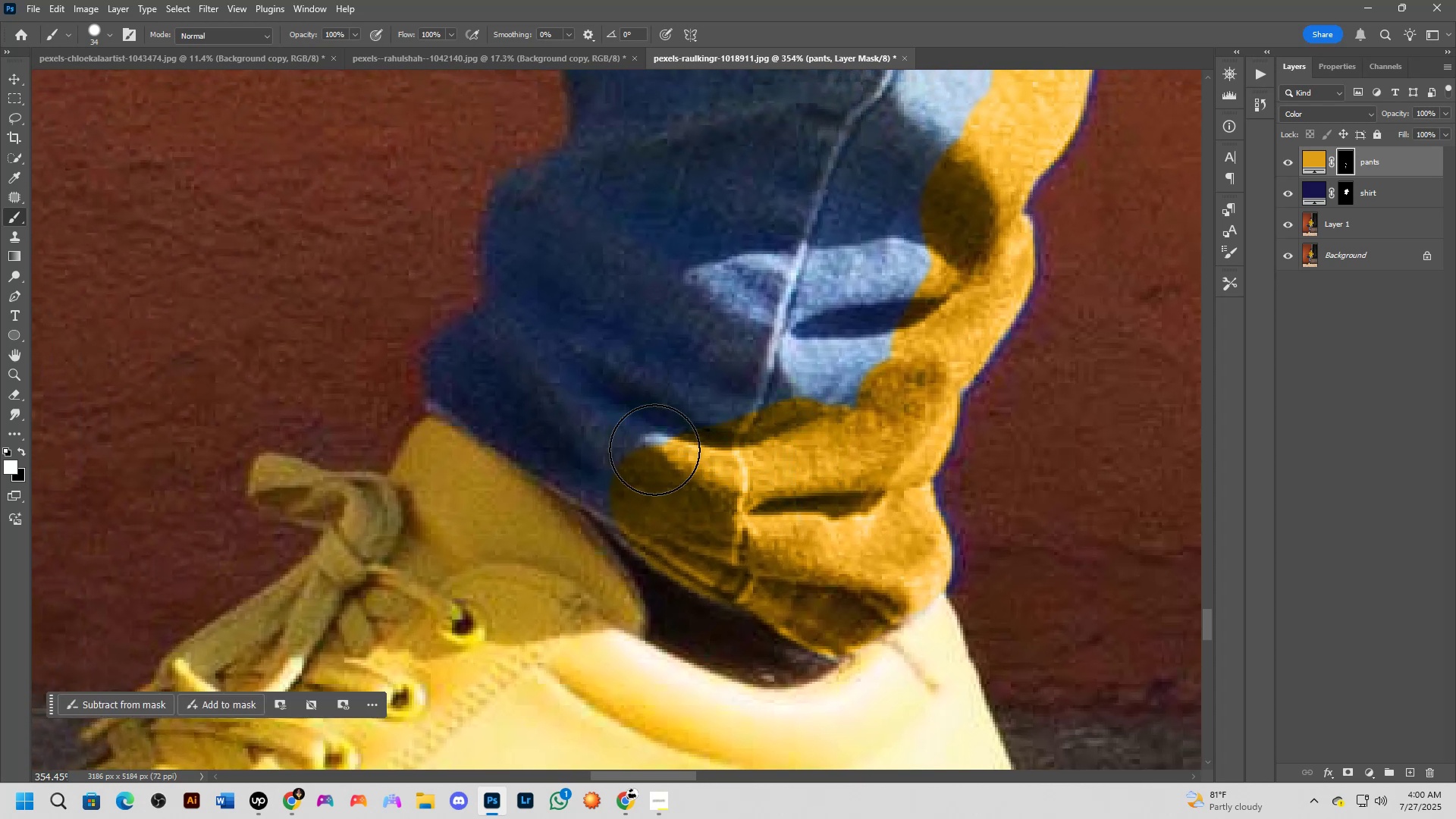 
hold_key(key=Space, duration=0.56)
 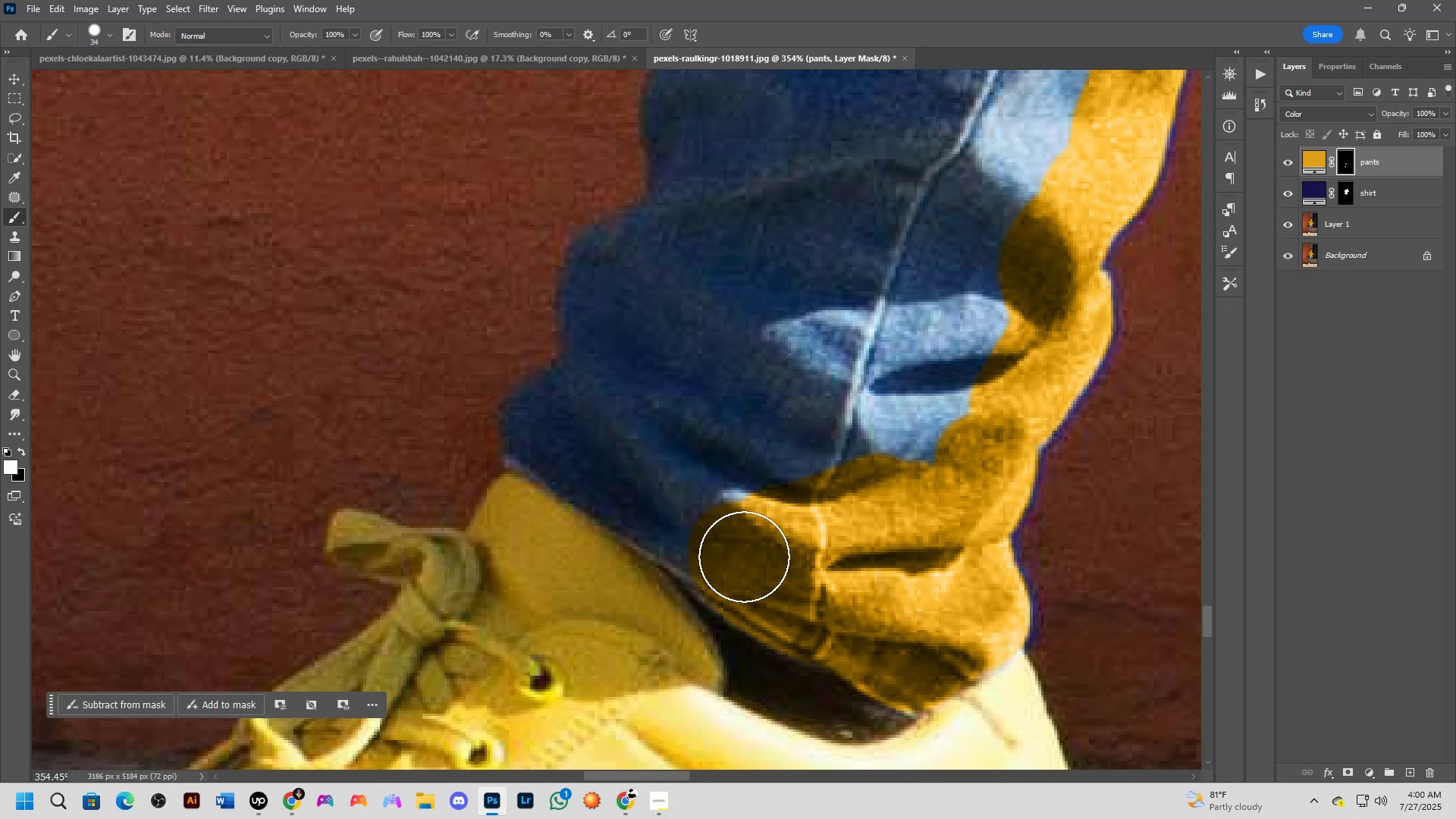 
left_click_drag(start_coordinate=[649, 428], to_coordinate=[727, 485])
 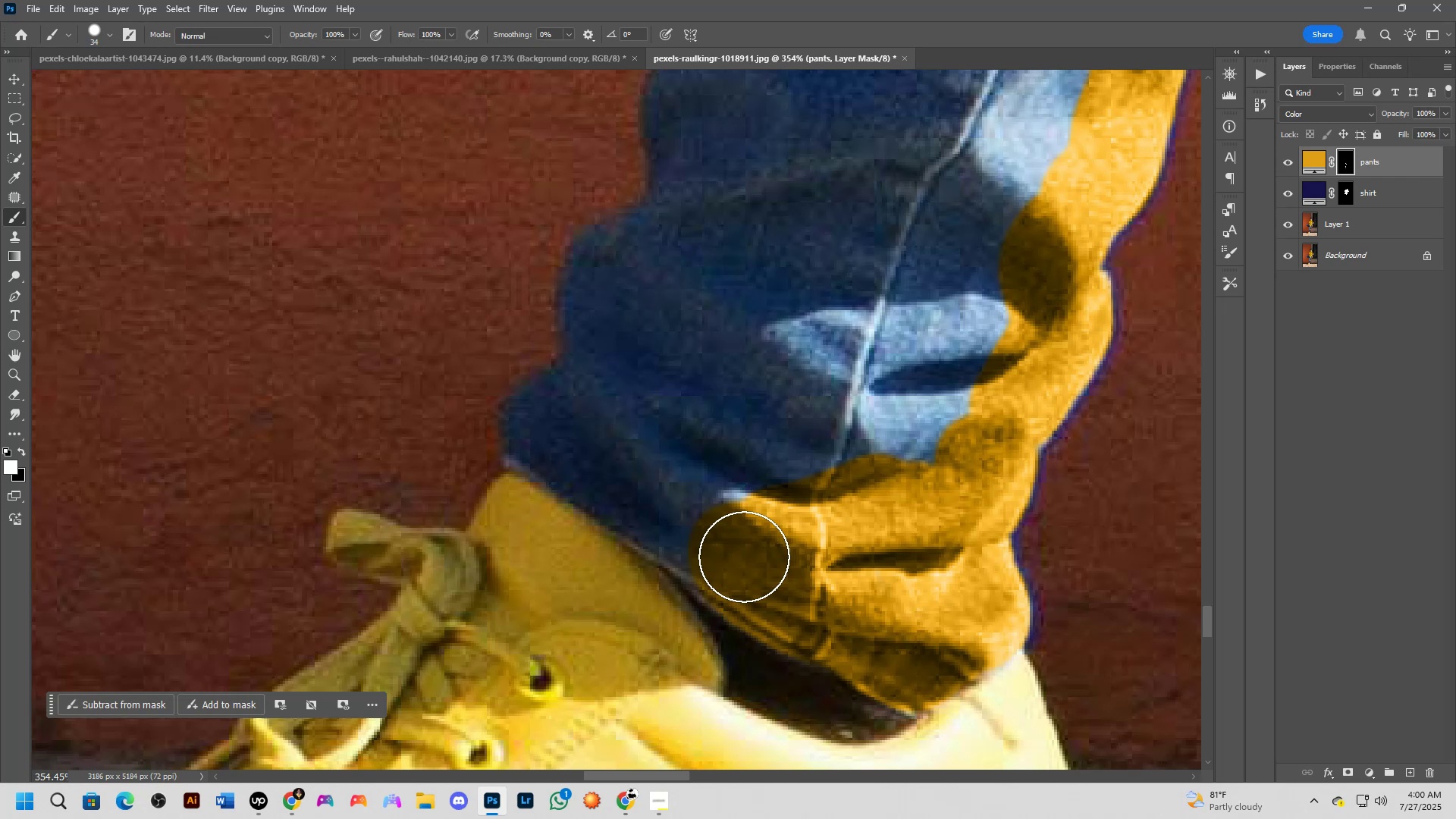 
left_click_drag(start_coordinate=[739, 557], to_coordinate=[633, 474])
 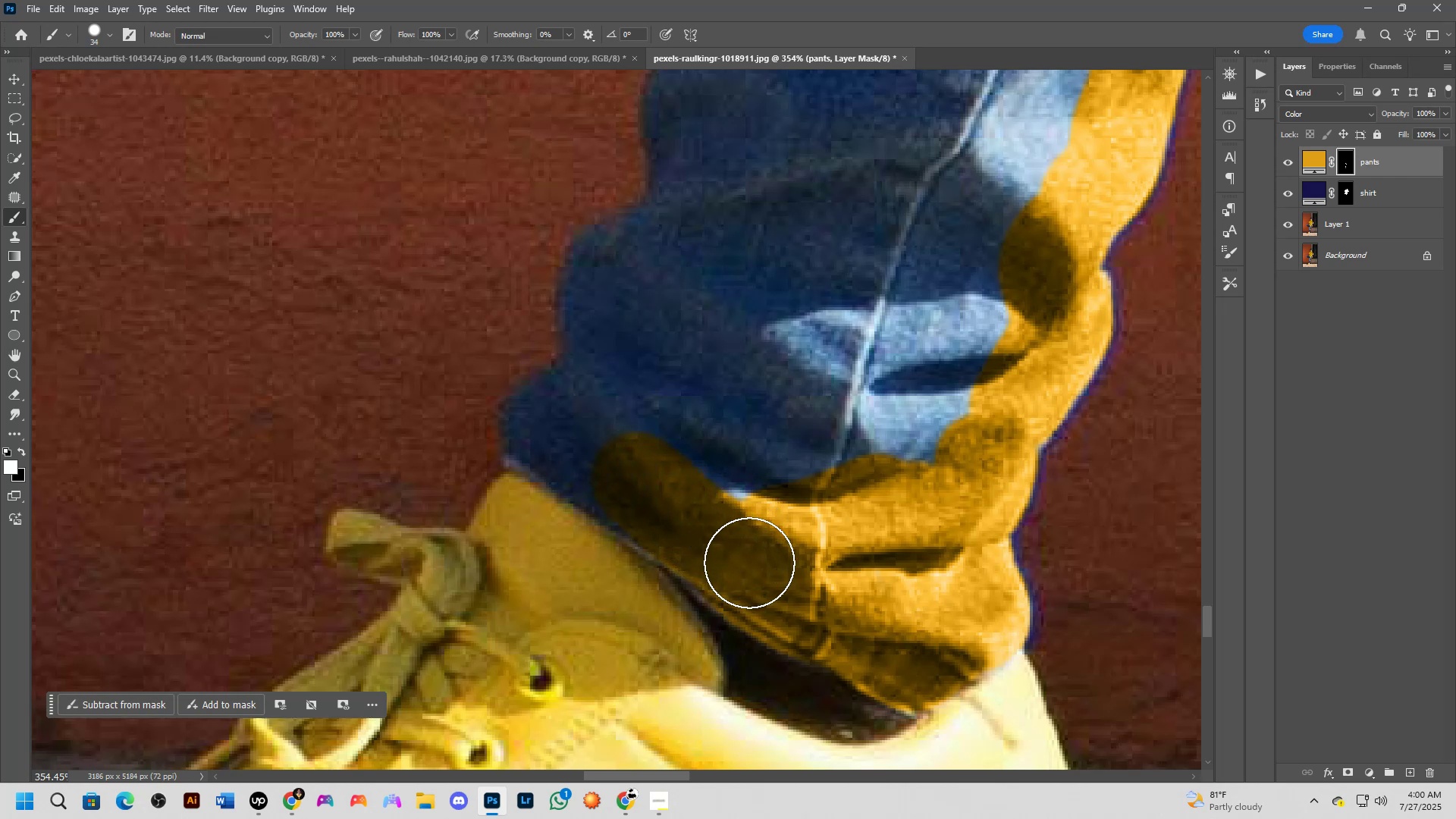 
left_click_drag(start_coordinate=[748, 572], to_coordinate=[709, 494])
 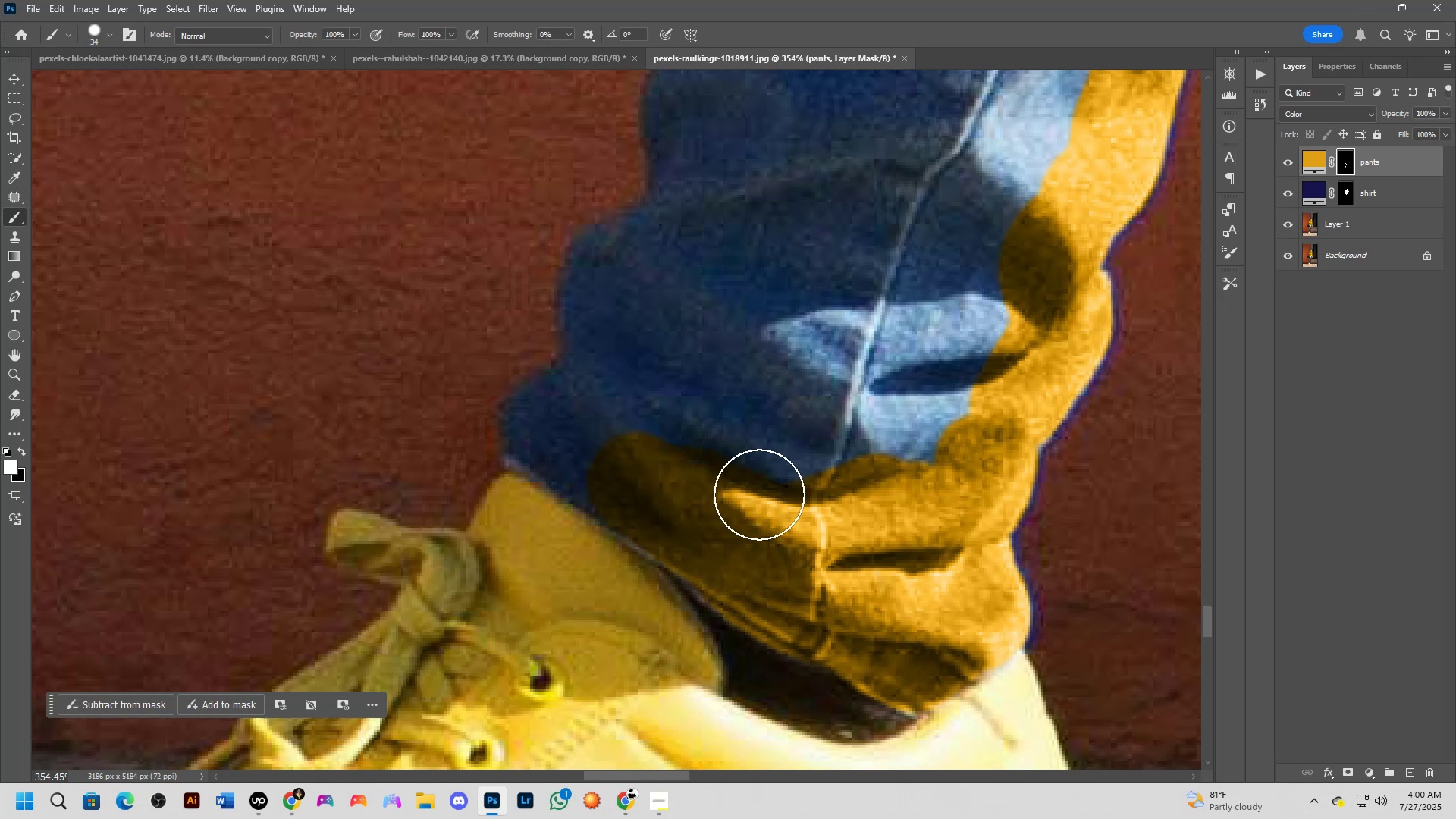 
left_click_drag(start_coordinate=[810, 497], to_coordinate=[805, 500])
 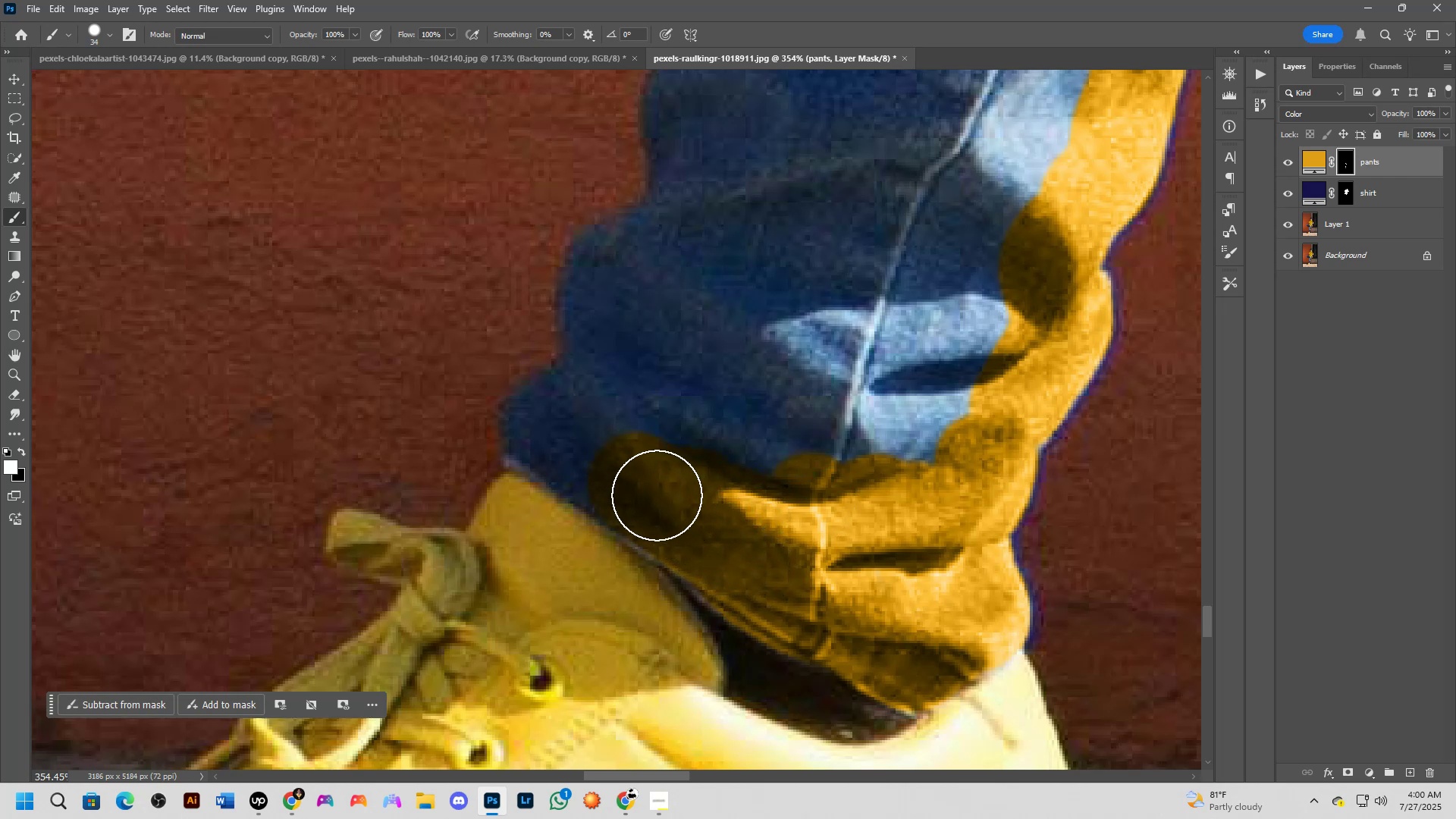 
left_click_drag(start_coordinate=[649, 491], to_coordinate=[598, 450])
 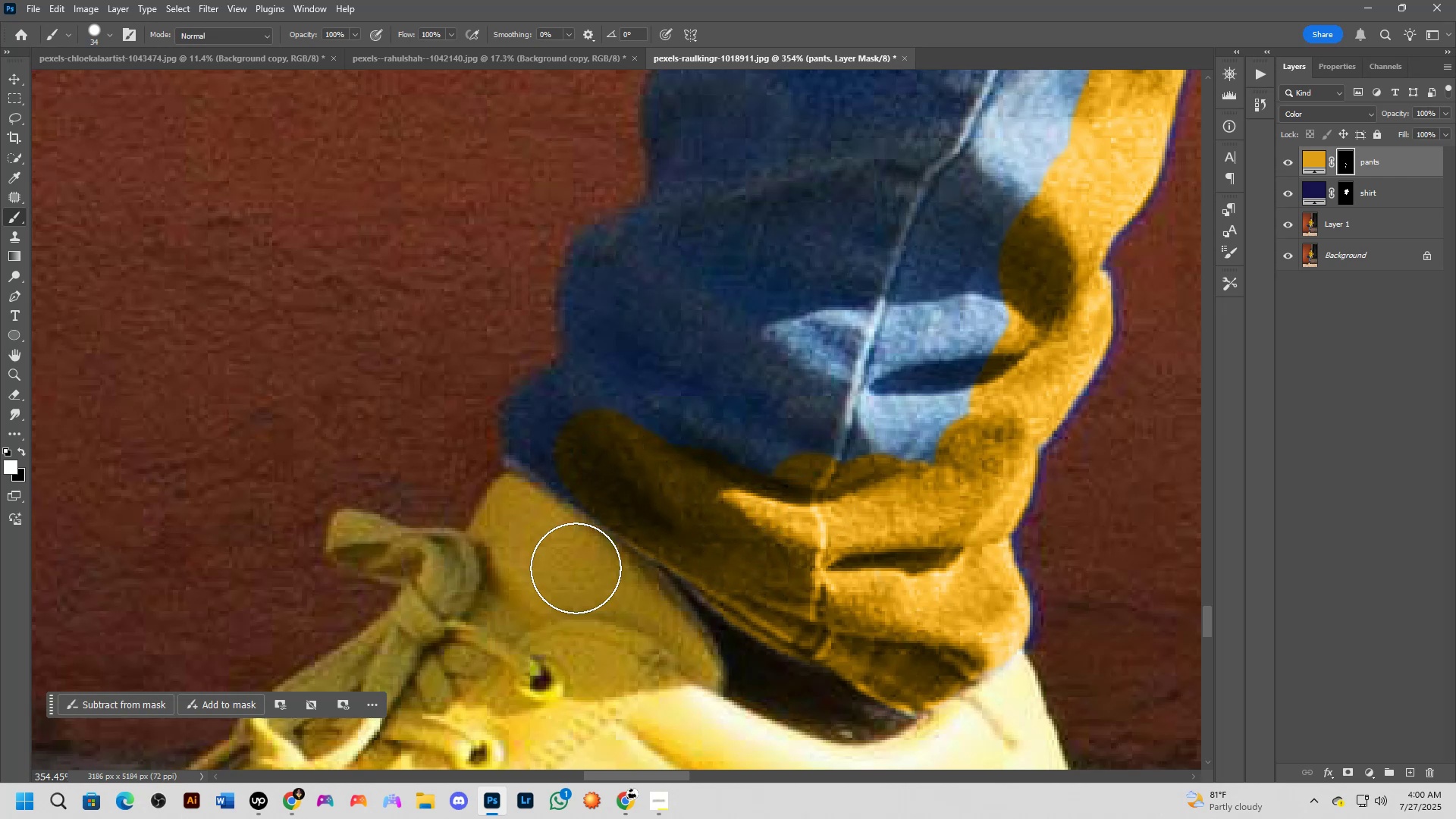 
type(xxxxxx)
 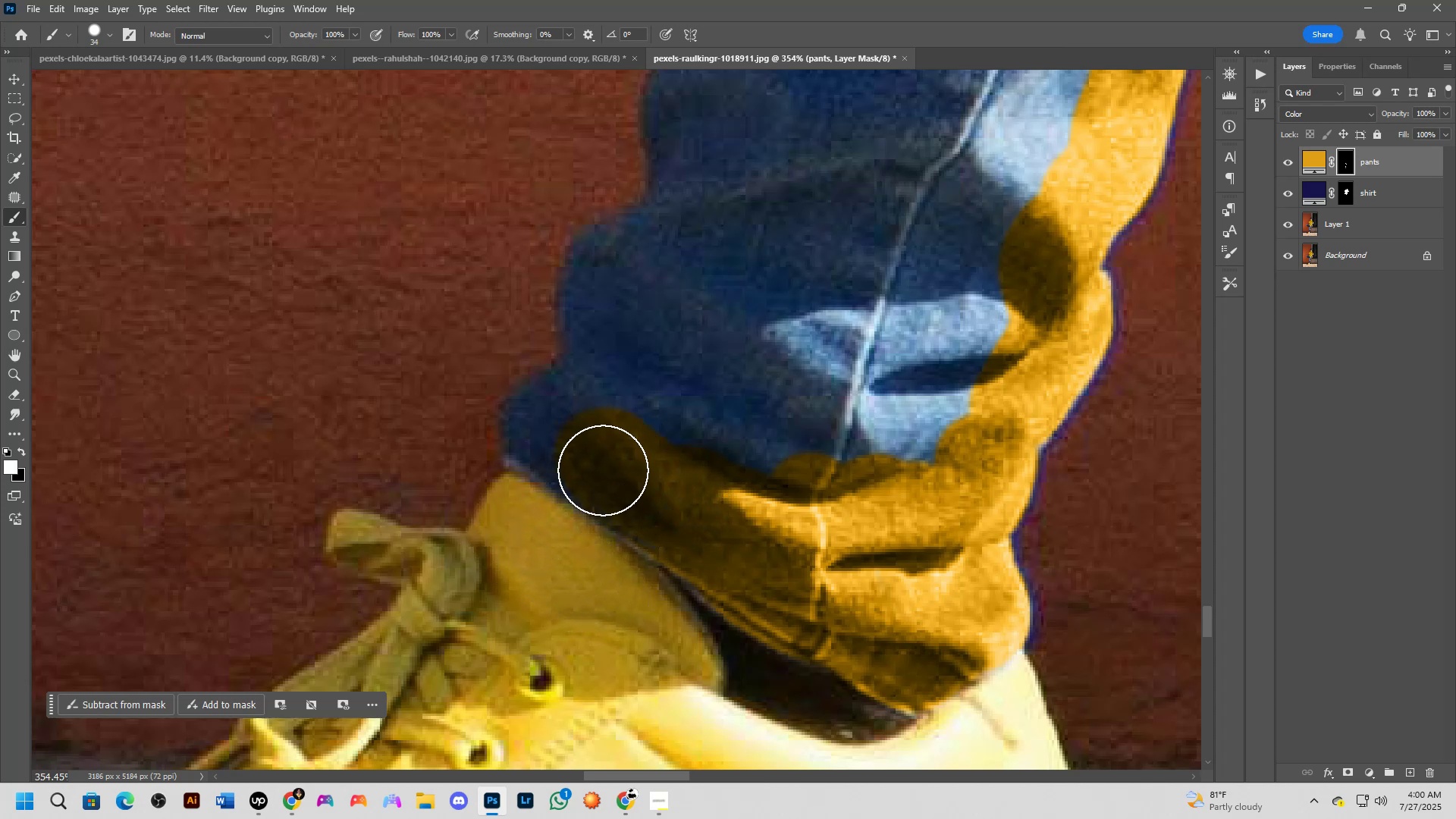 
left_click_drag(start_coordinate=[560, 557], to_coordinate=[532, 535])
 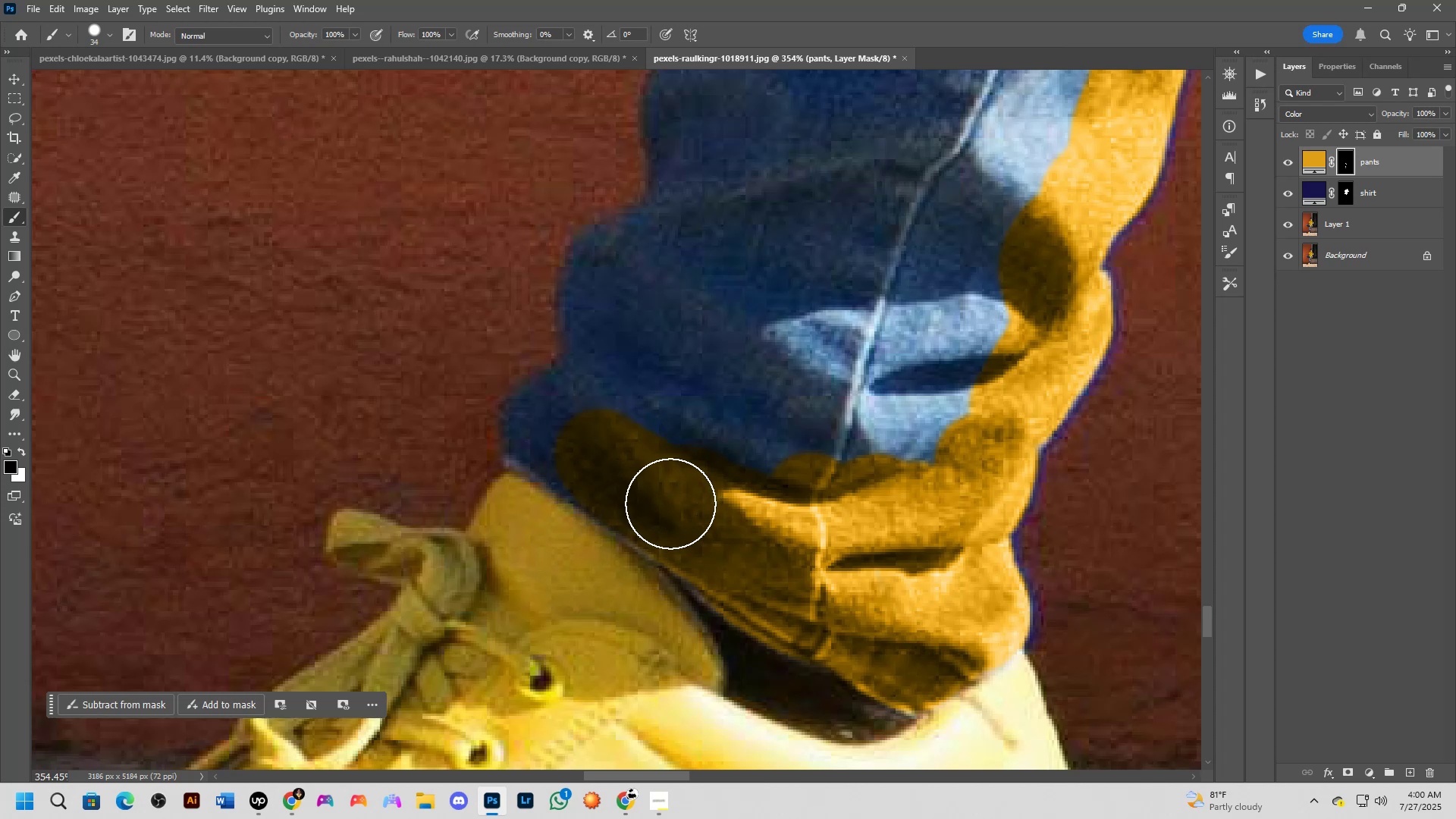 
left_click_drag(start_coordinate=[669, 505], to_coordinate=[628, 477])
 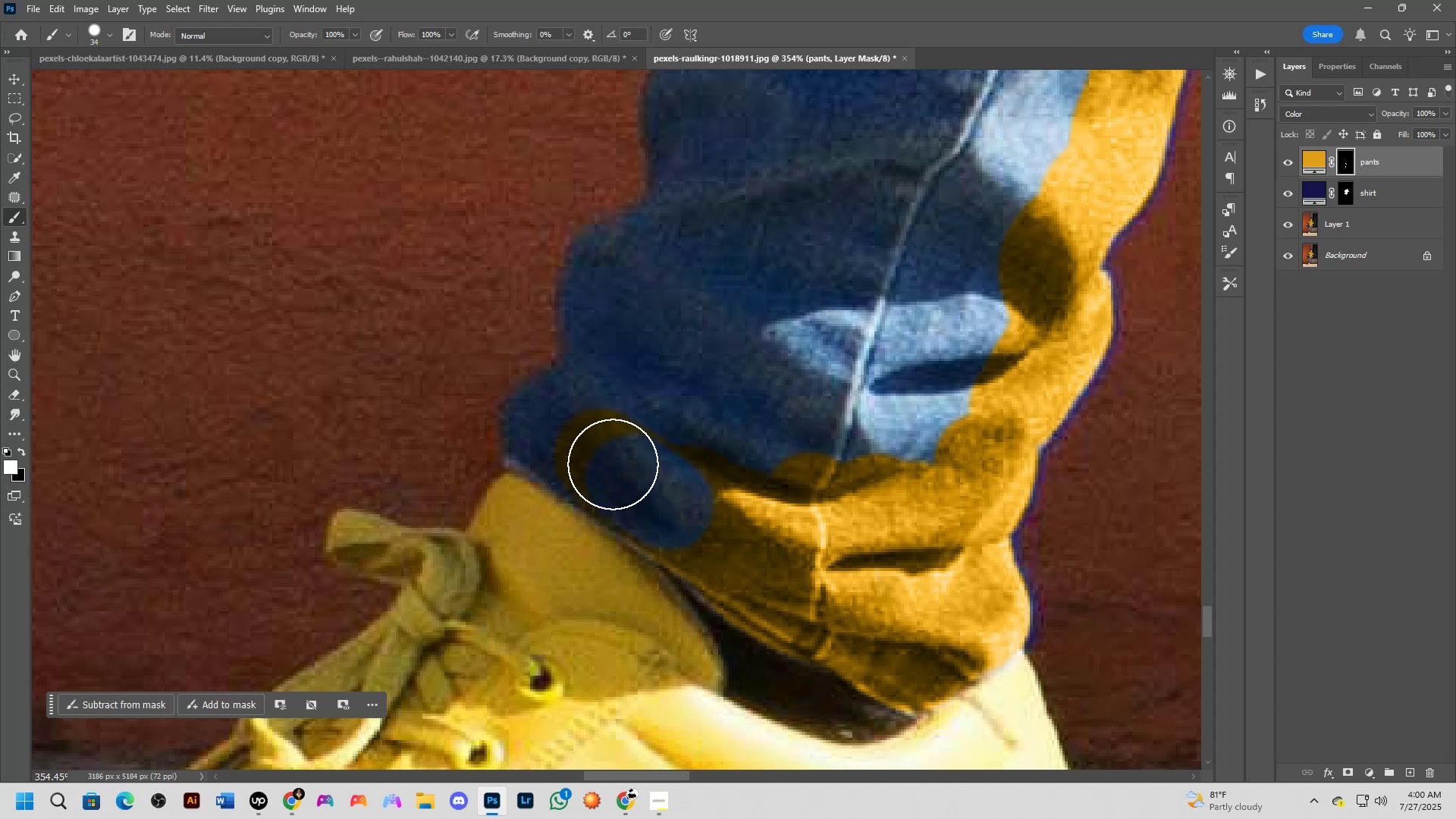 
left_click_drag(start_coordinate=[609, 453], to_coordinate=[639, 482])
 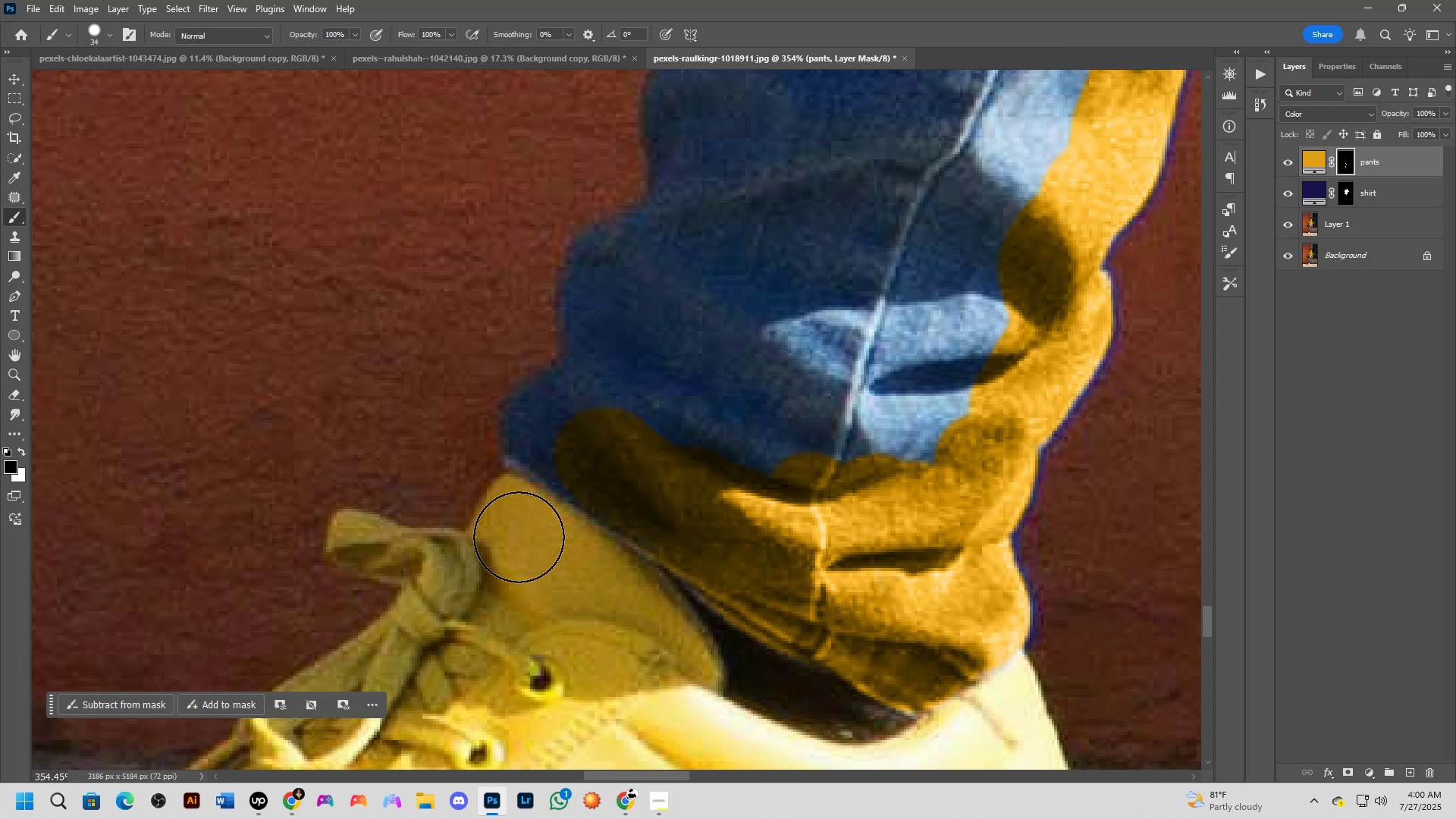 
left_click_drag(start_coordinate=[509, 532], to_coordinate=[523, 533])
 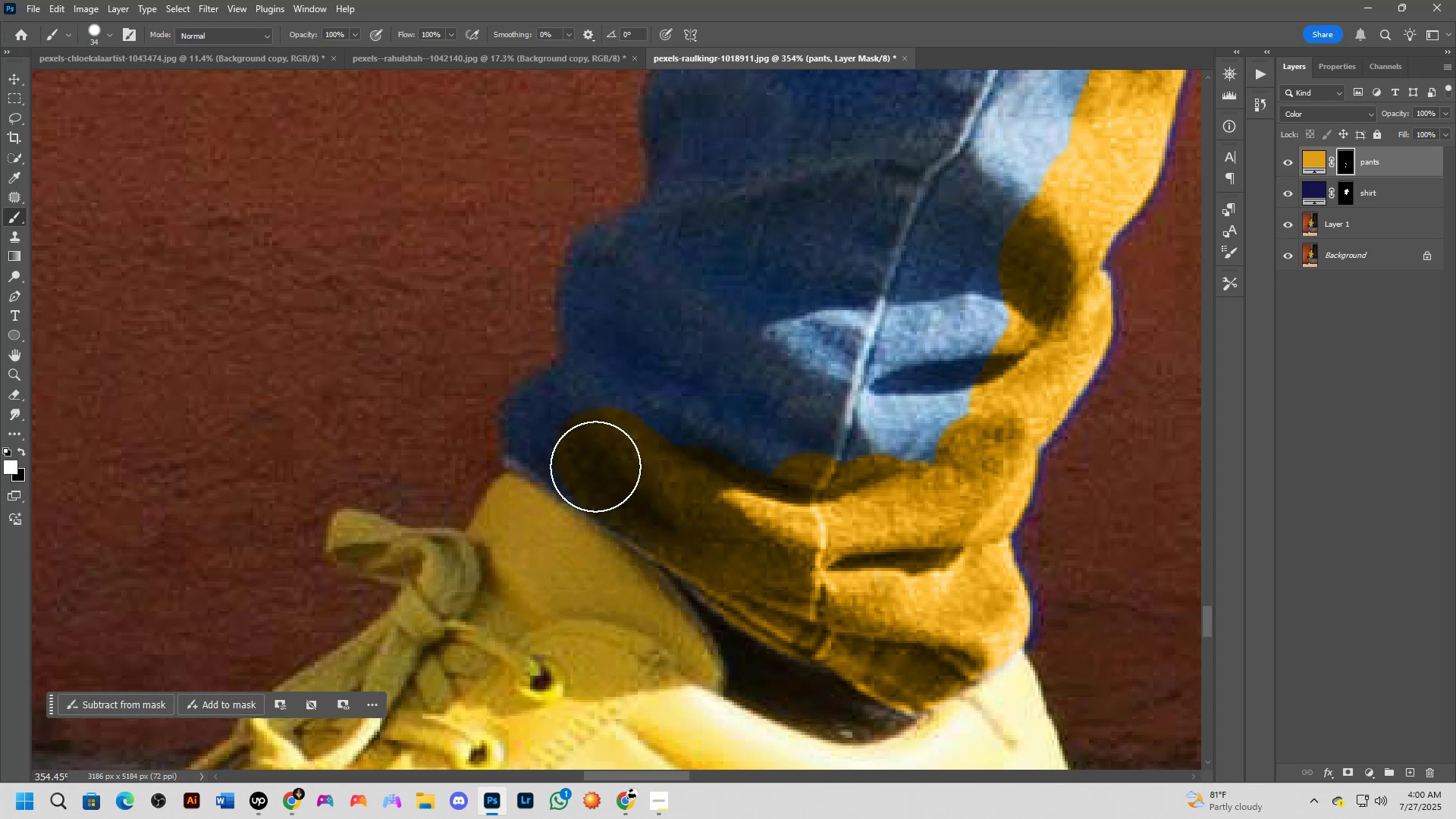 
left_click_drag(start_coordinate=[603, 469], to_coordinate=[545, 420])
 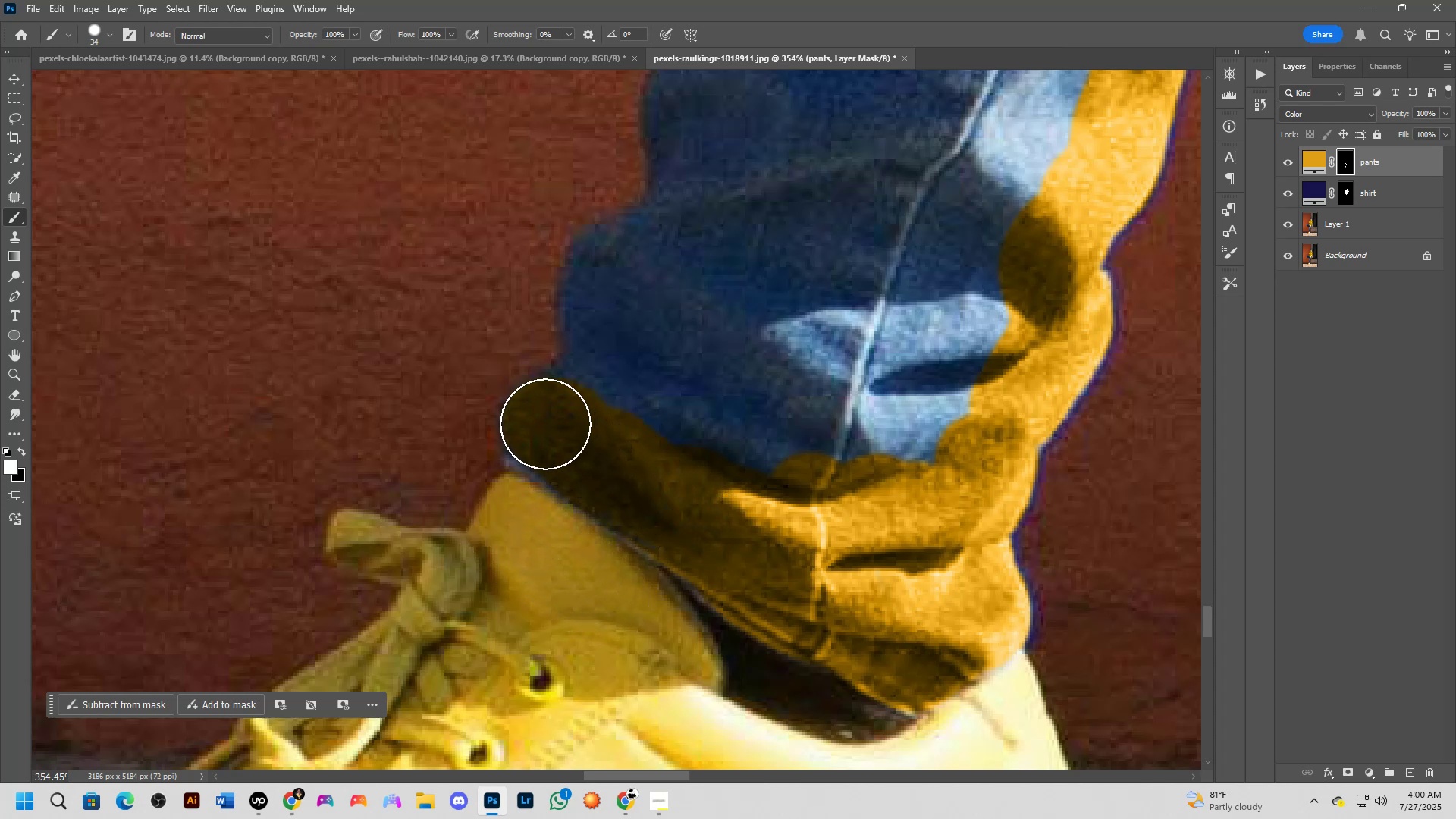 
left_click_drag(start_coordinate=[547, 429], to_coordinate=[591, 460])
 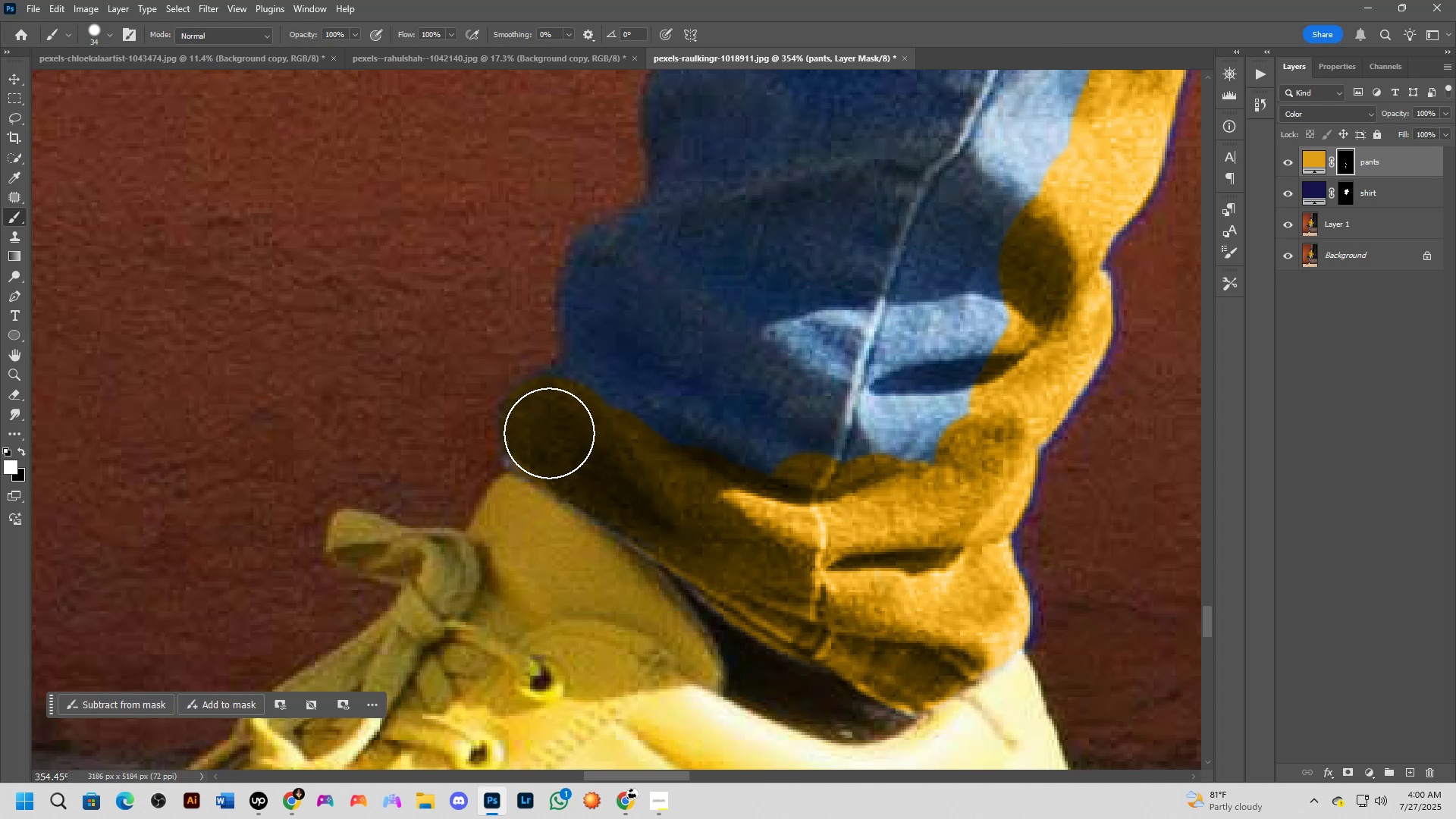 
double_click([547, 438])
 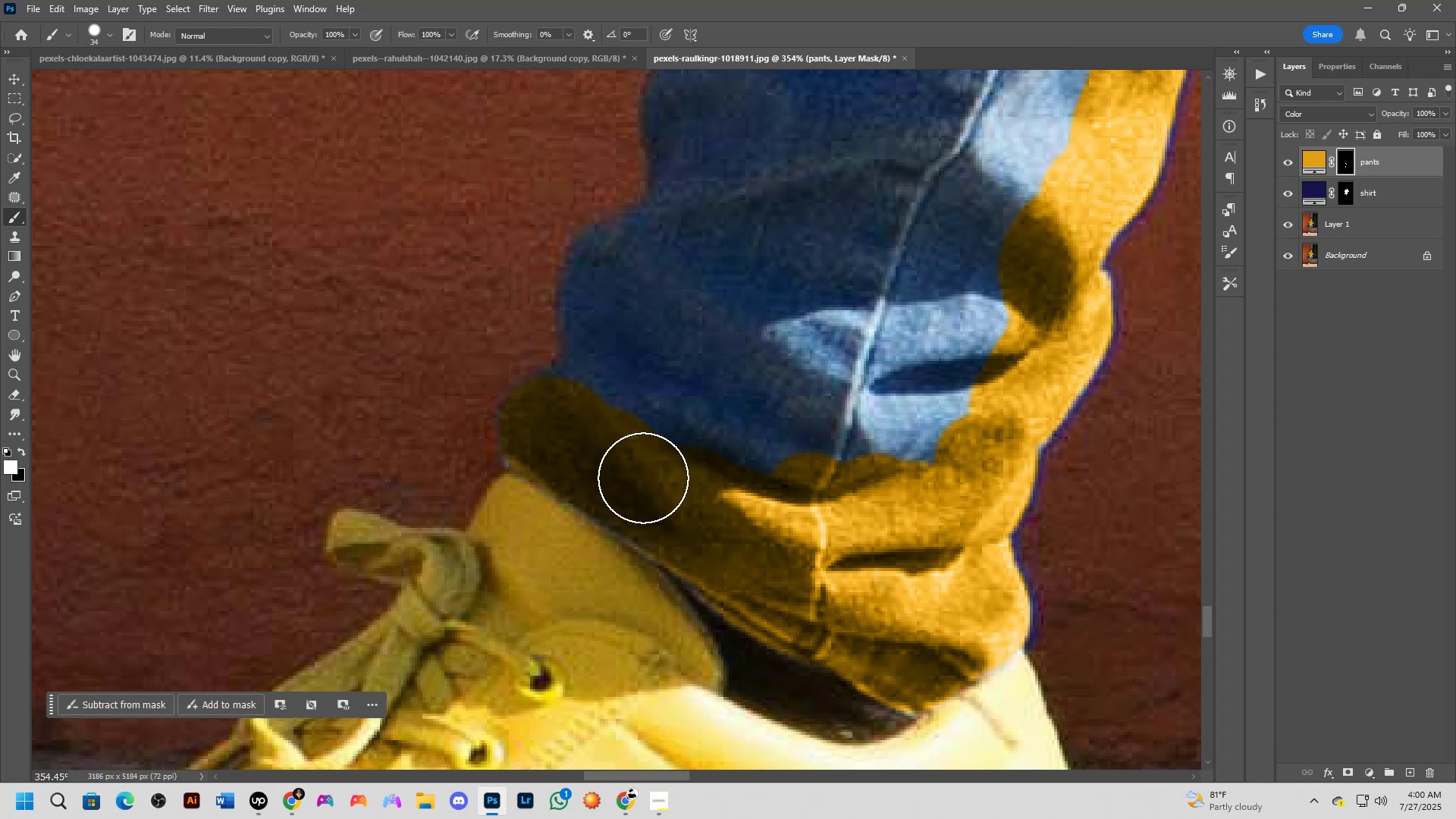 
left_click_drag(start_coordinate=[639, 483], to_coordinate=[648, 485])
 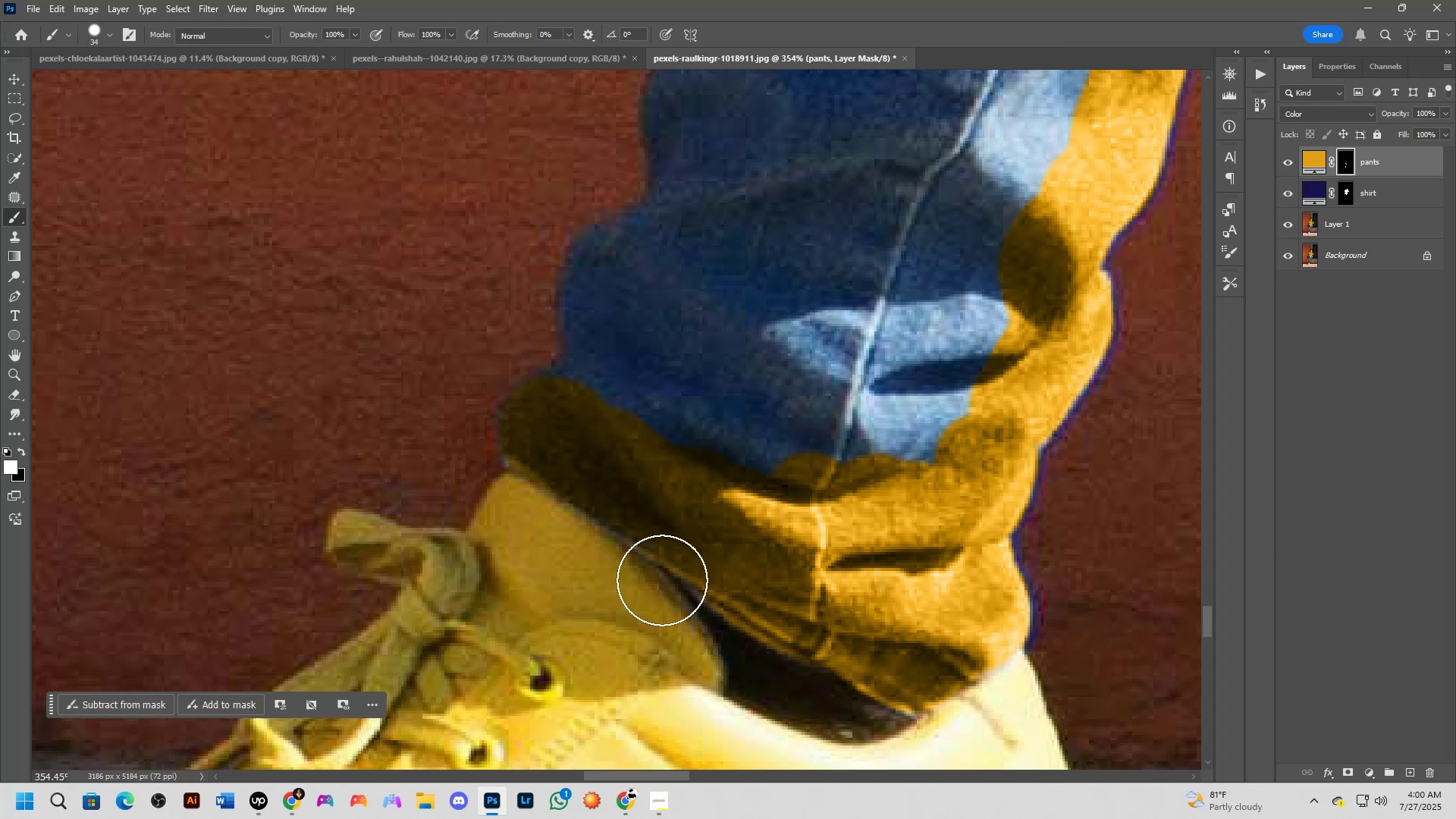 
key(X)
 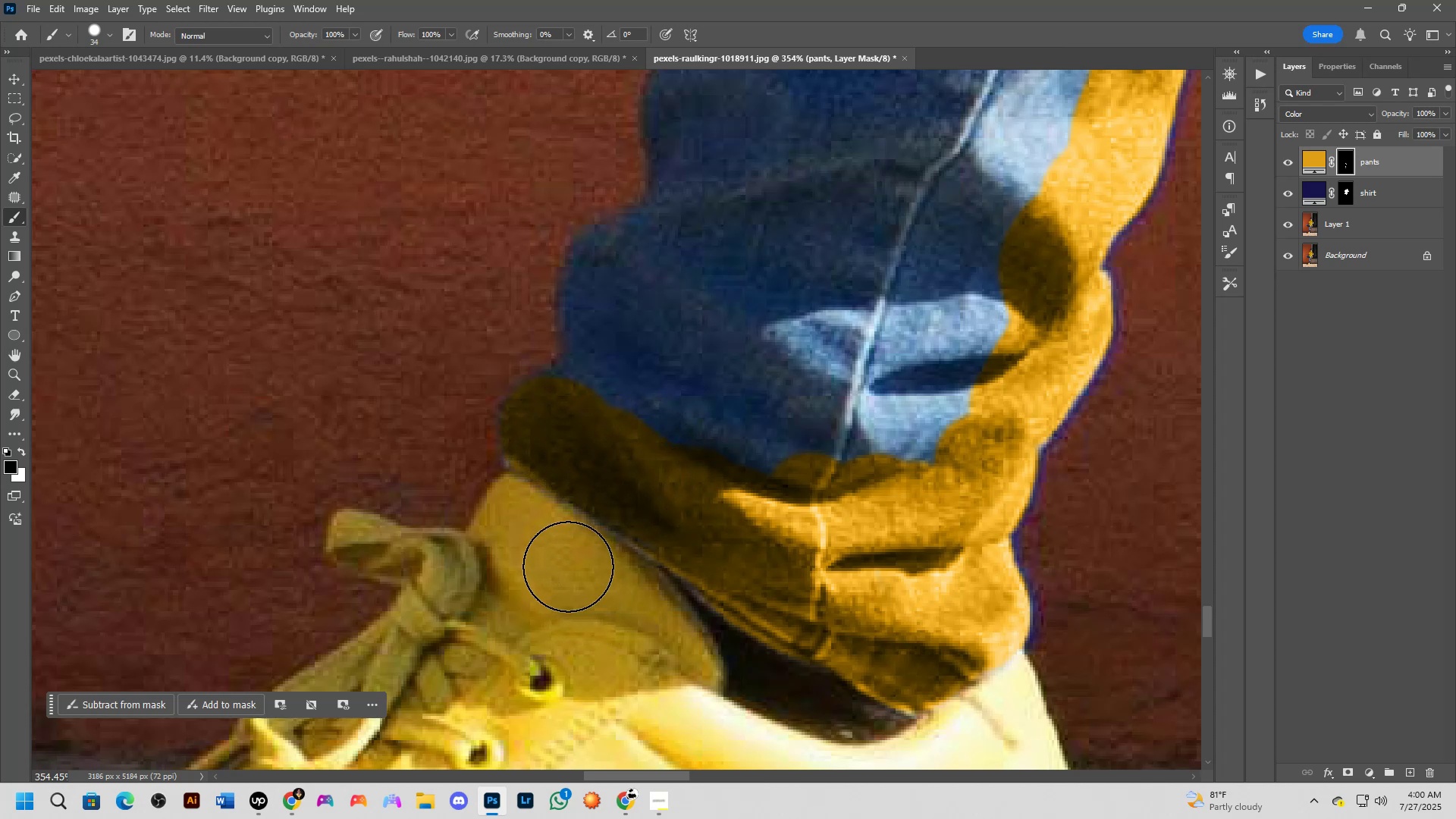 
left_click_drag(start_coordinate=[566, 562], to_coordinate=[545, 551])
 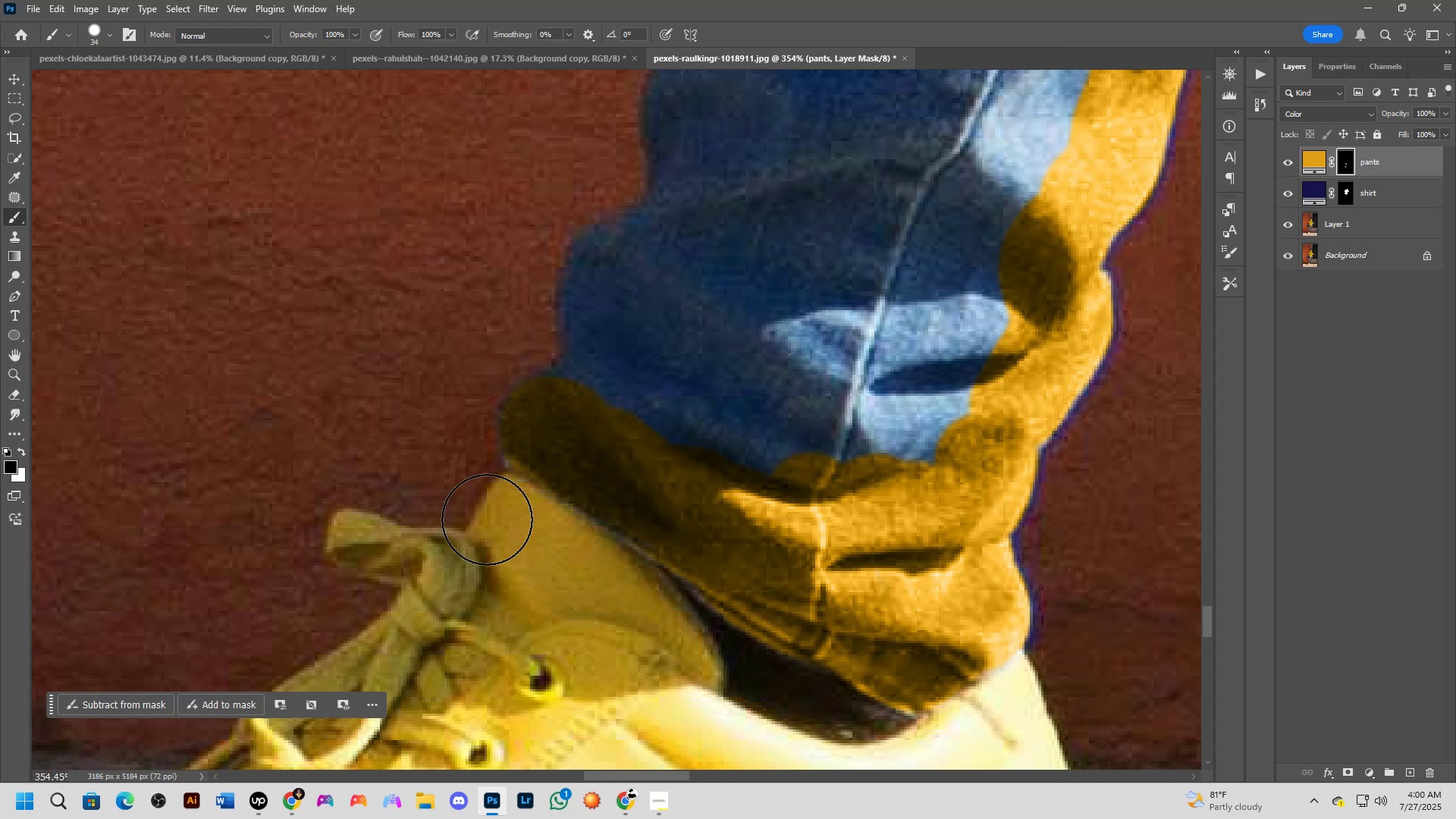 
left_click_drag(start_coordinate=[406, 429], to_coordinate=[410, 432])
 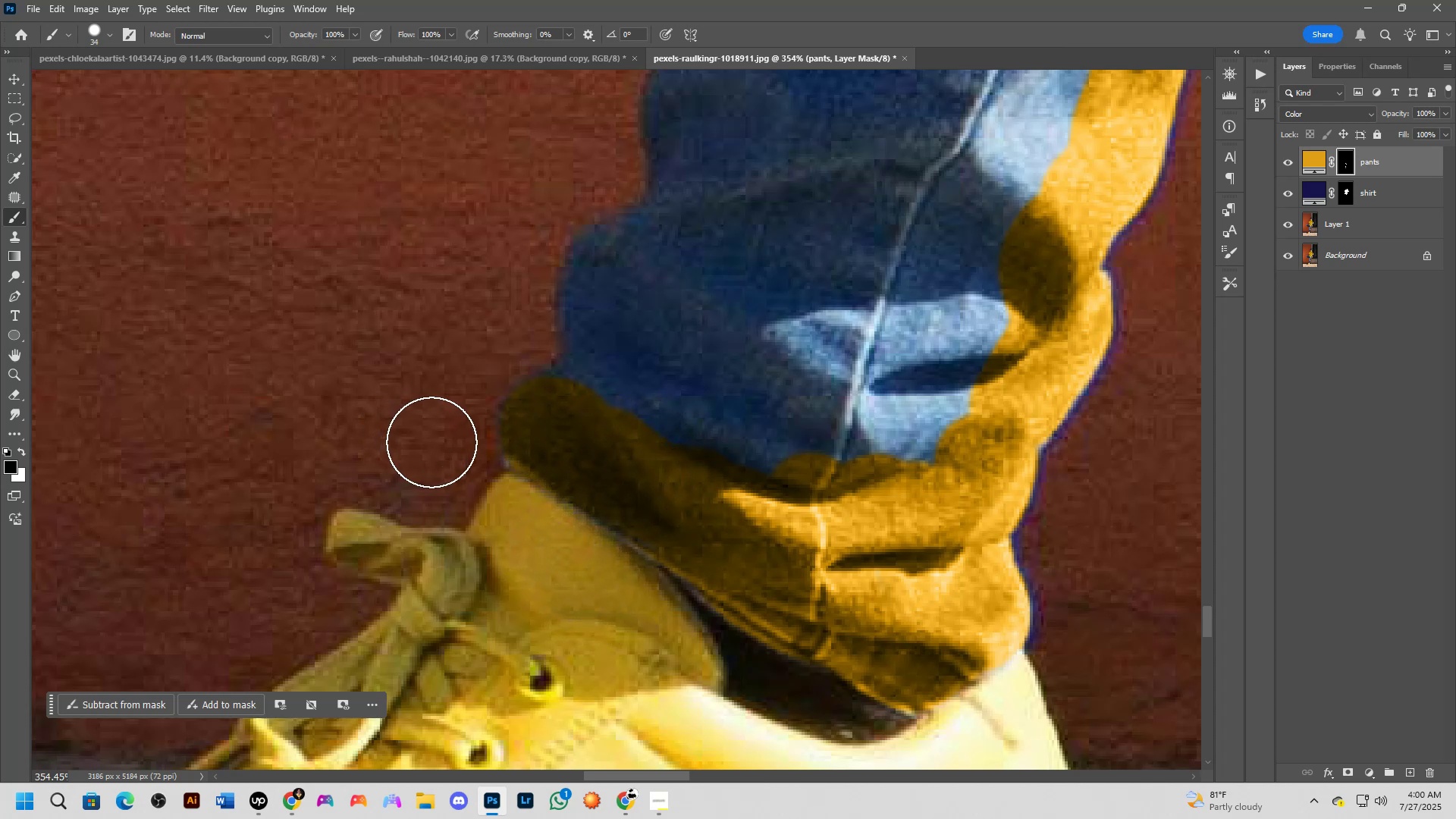 
triple_click([438, 442])
 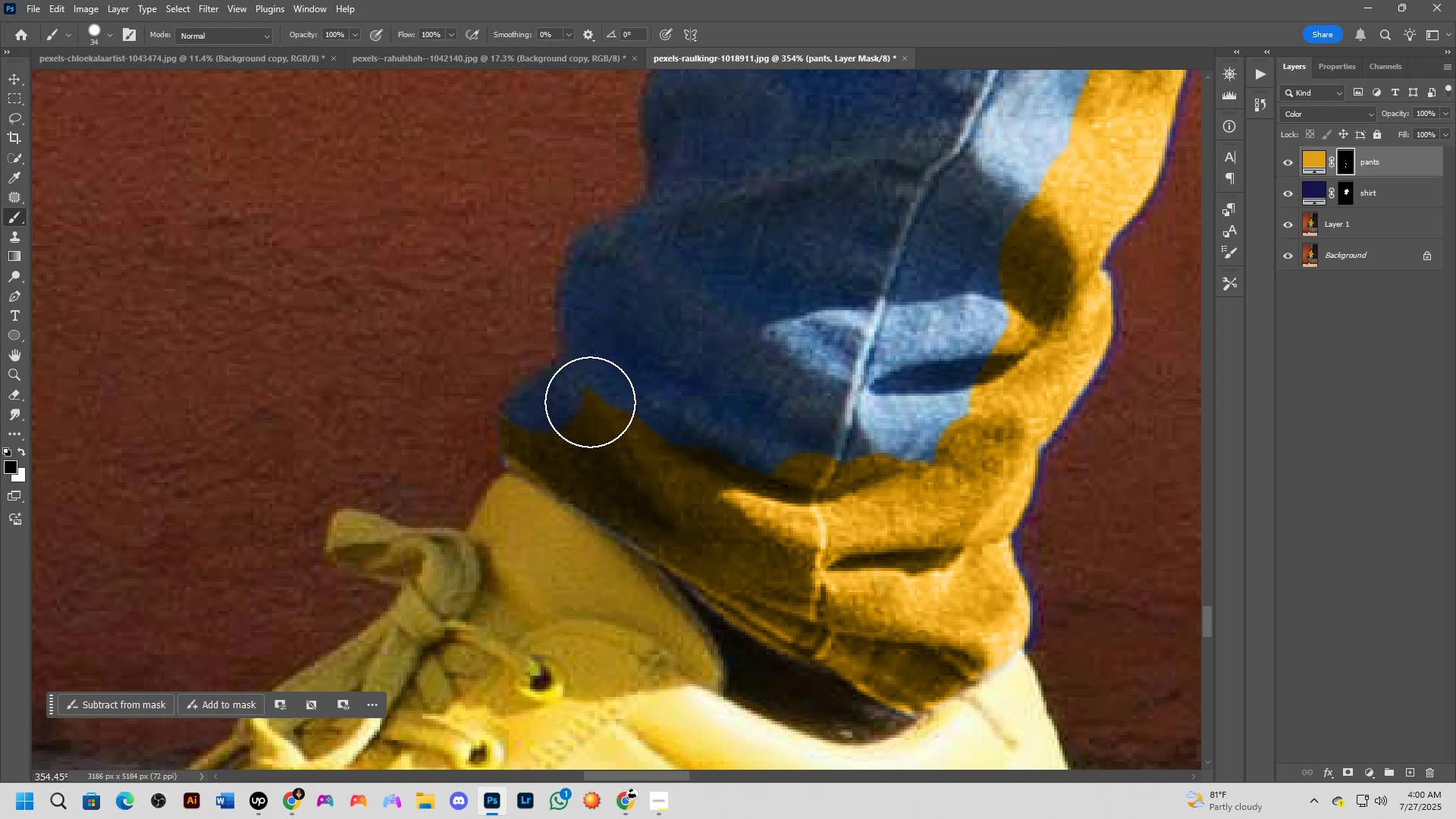 
key(Control+Z)
 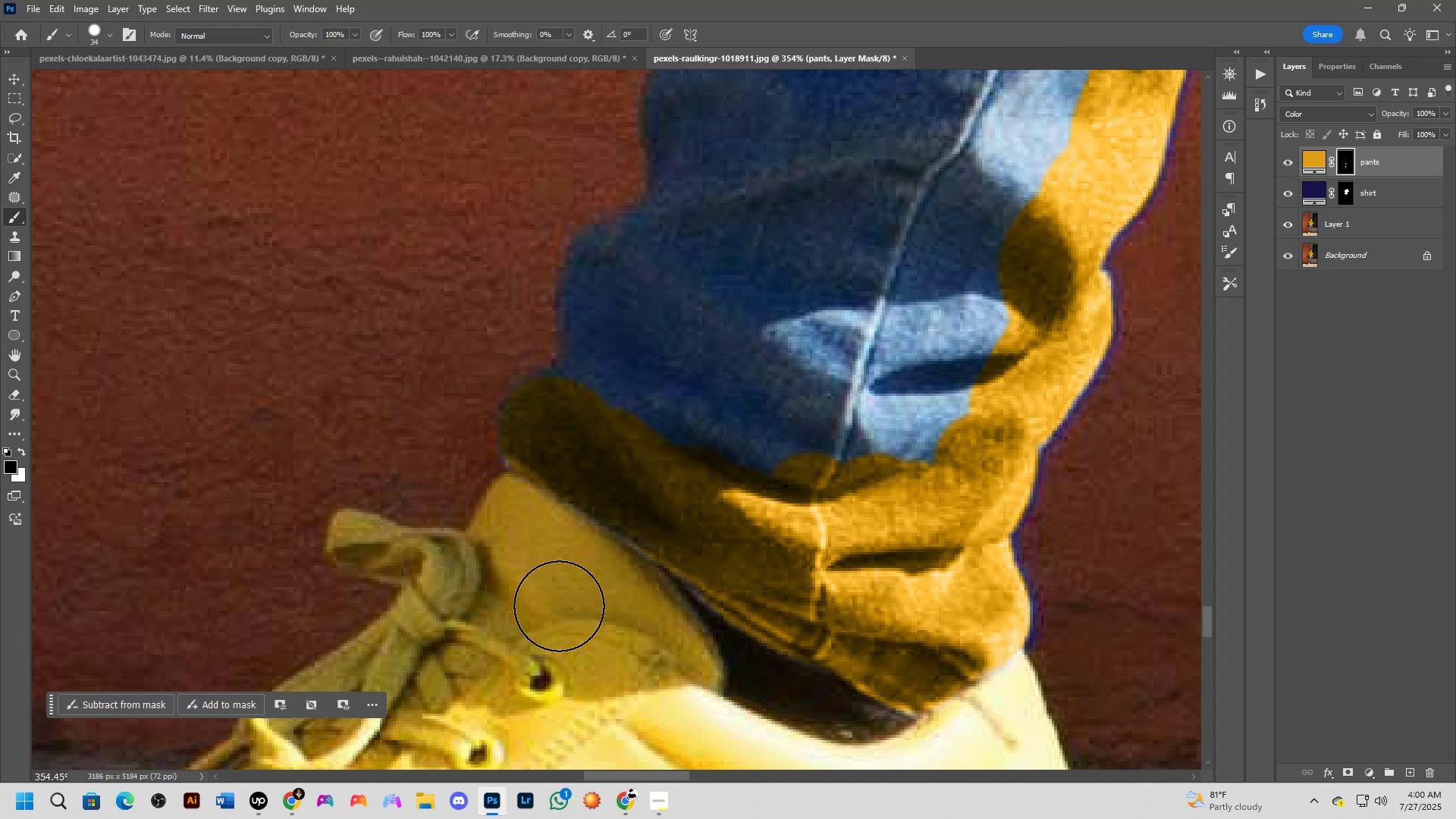 
key(X)
 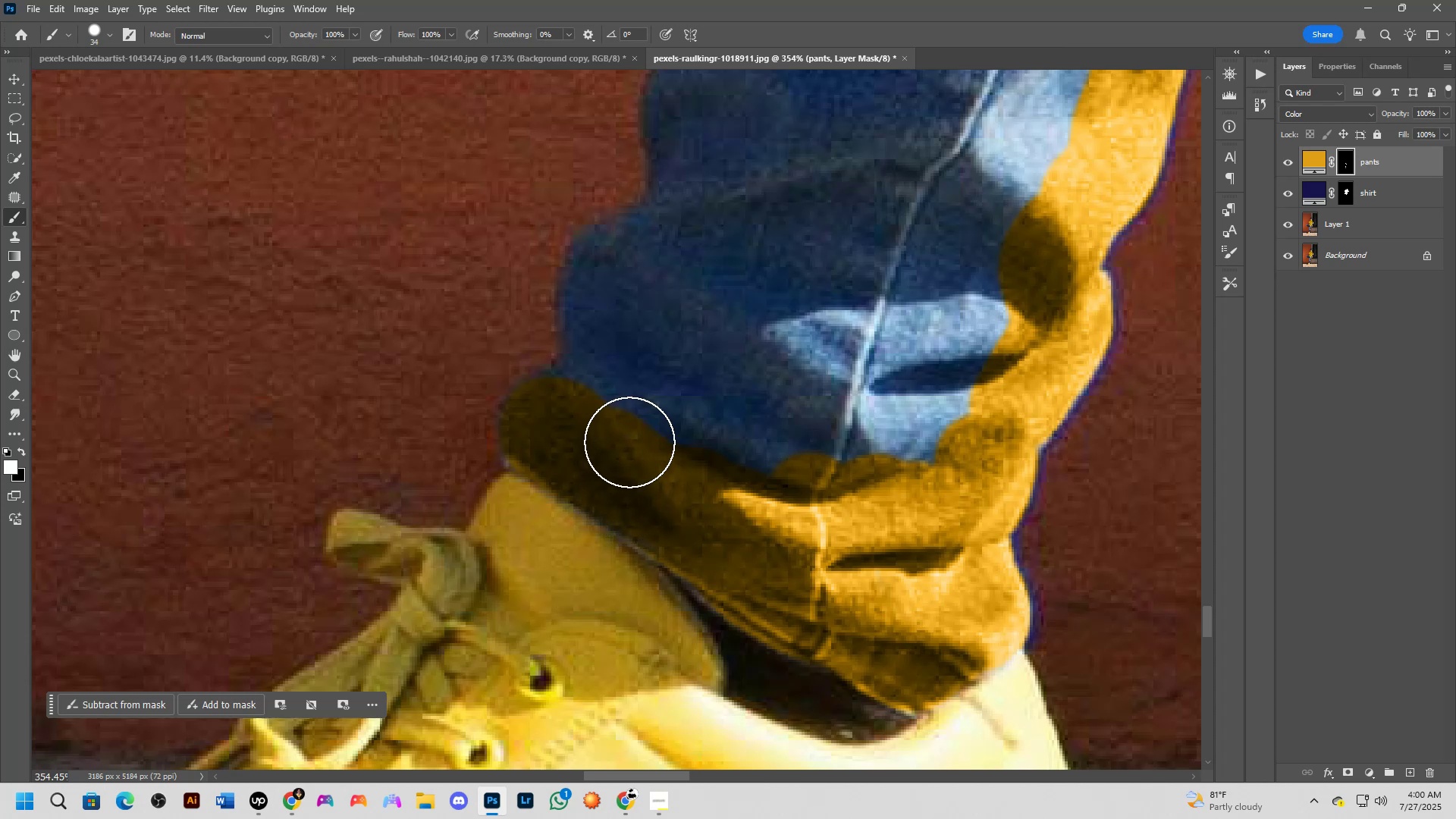 
left_click_drag(start_coordinate=[573, 404], to_coordinate=[580, 406])
 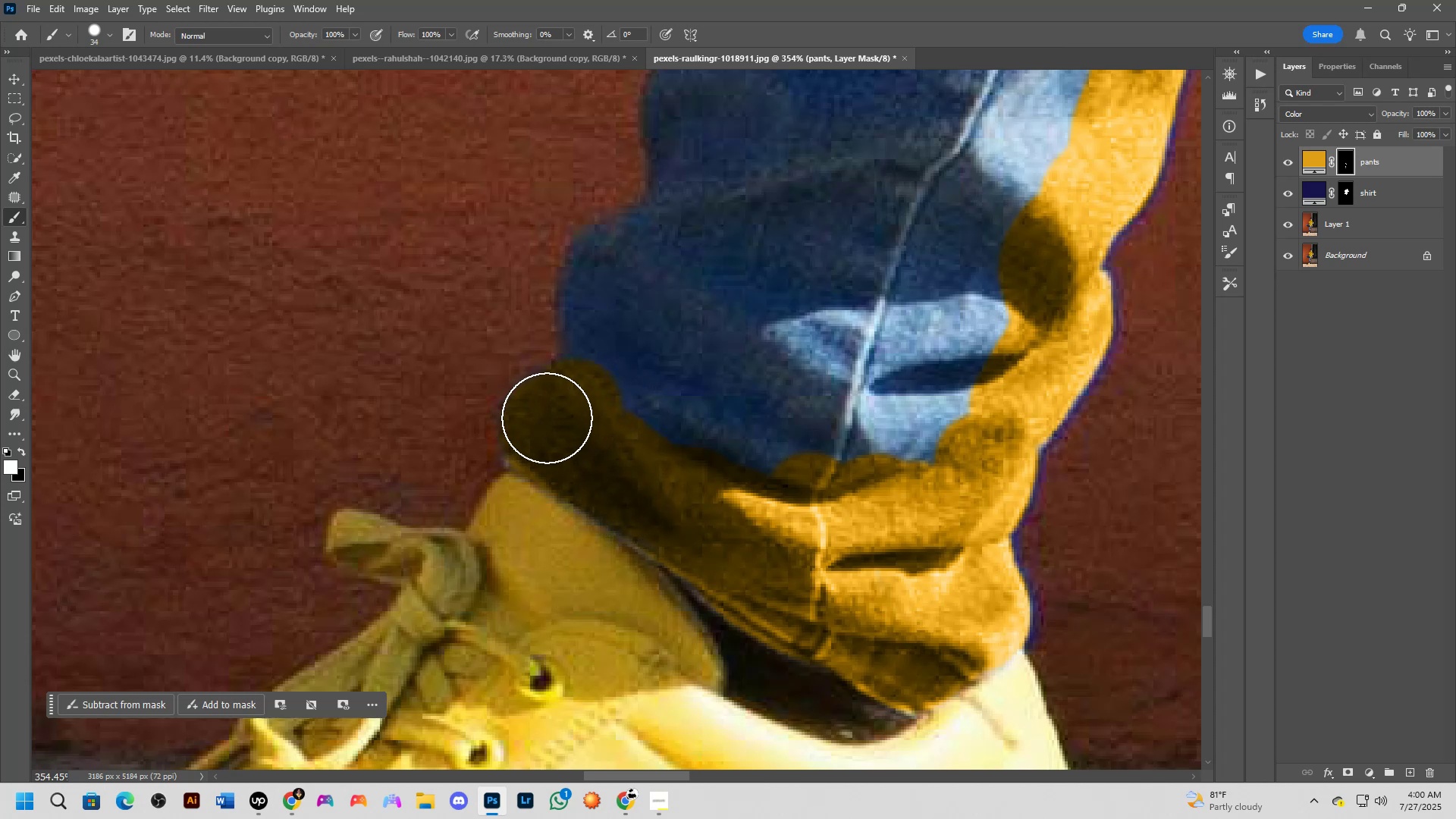 
left_click([544, 419])
 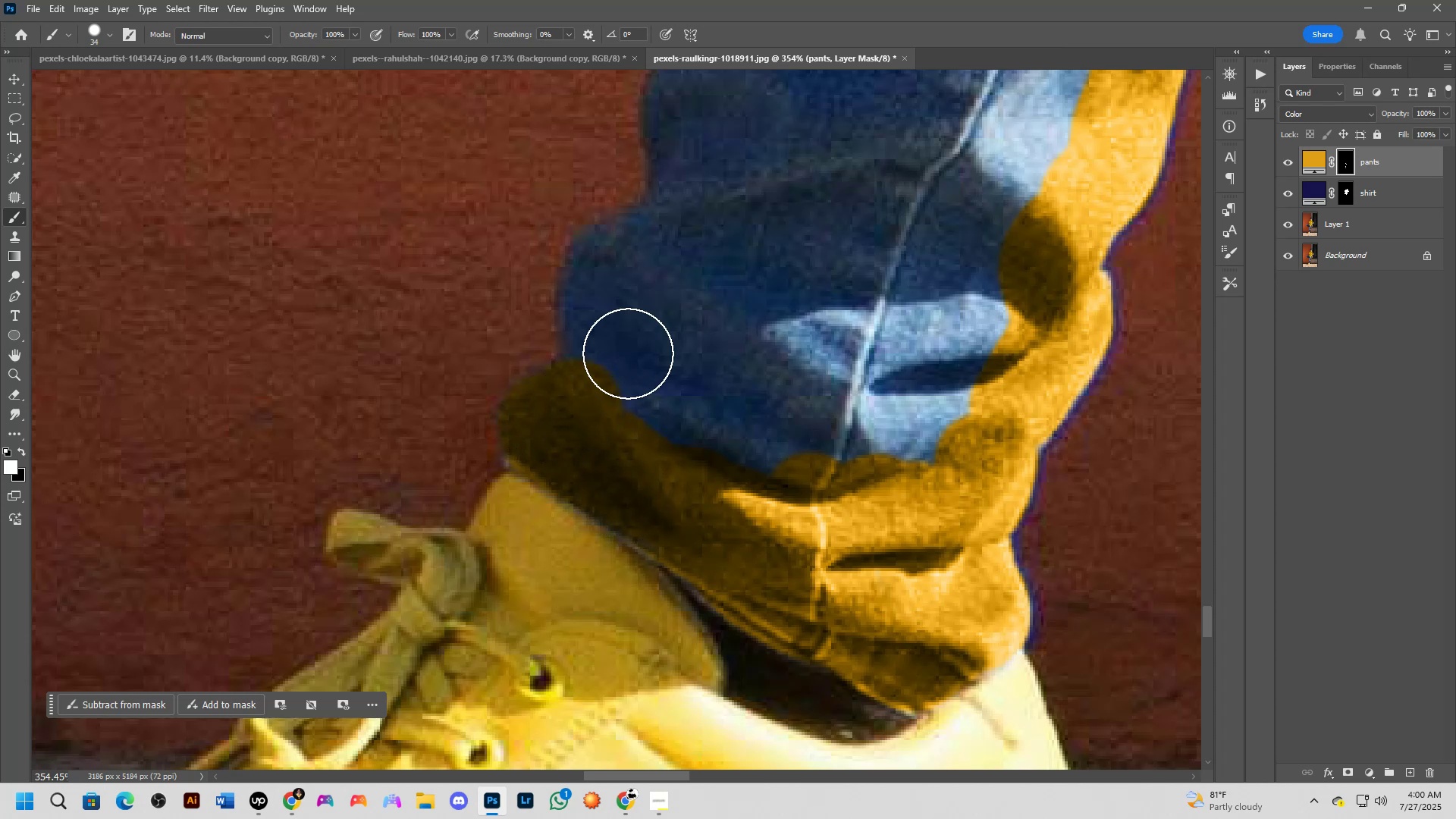 
hold_key(key=Space, duration=0.67)
 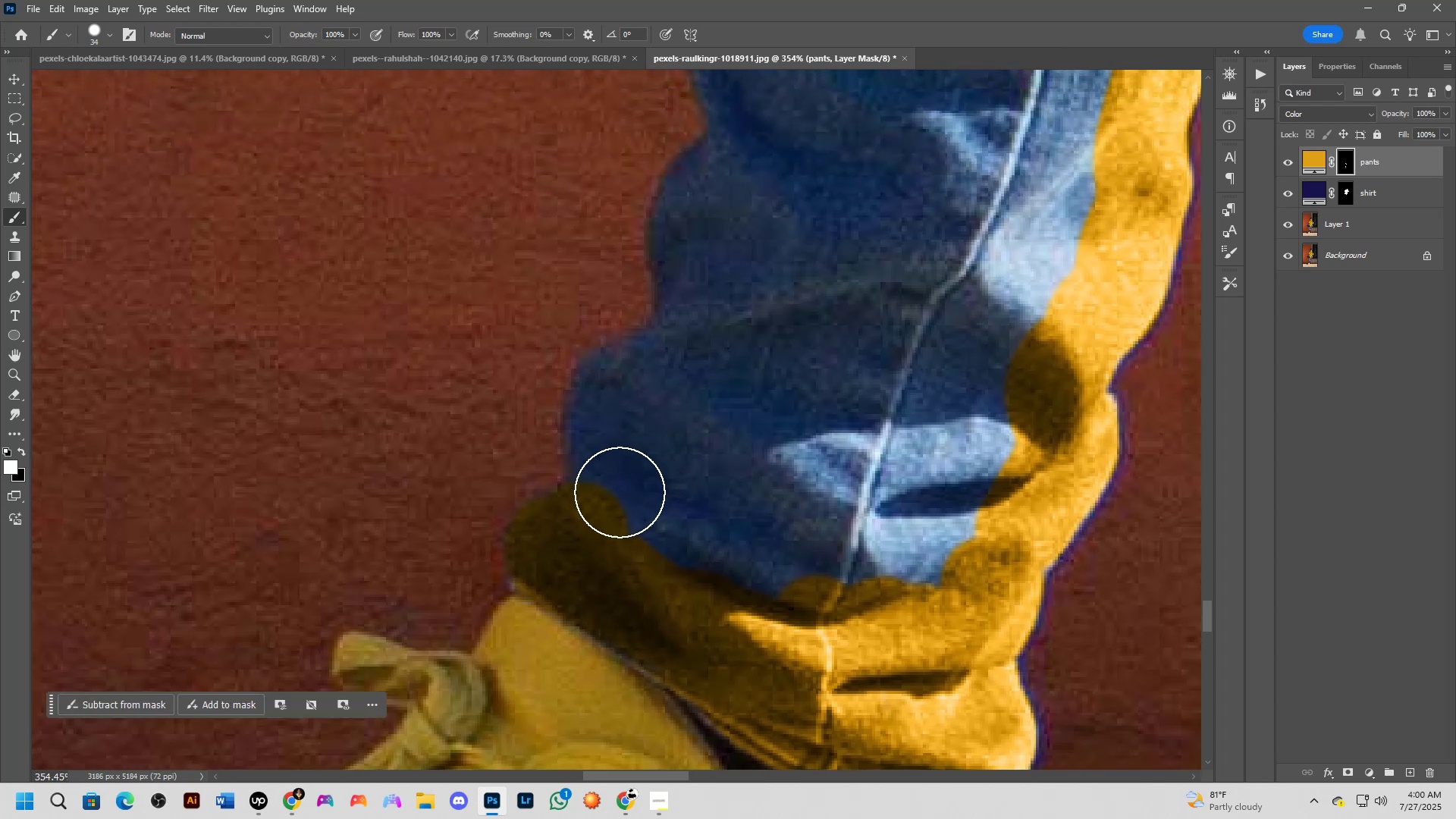 
left_click_drag(start_coordinate=[661, 312], to_coordinate=[667, 435])
 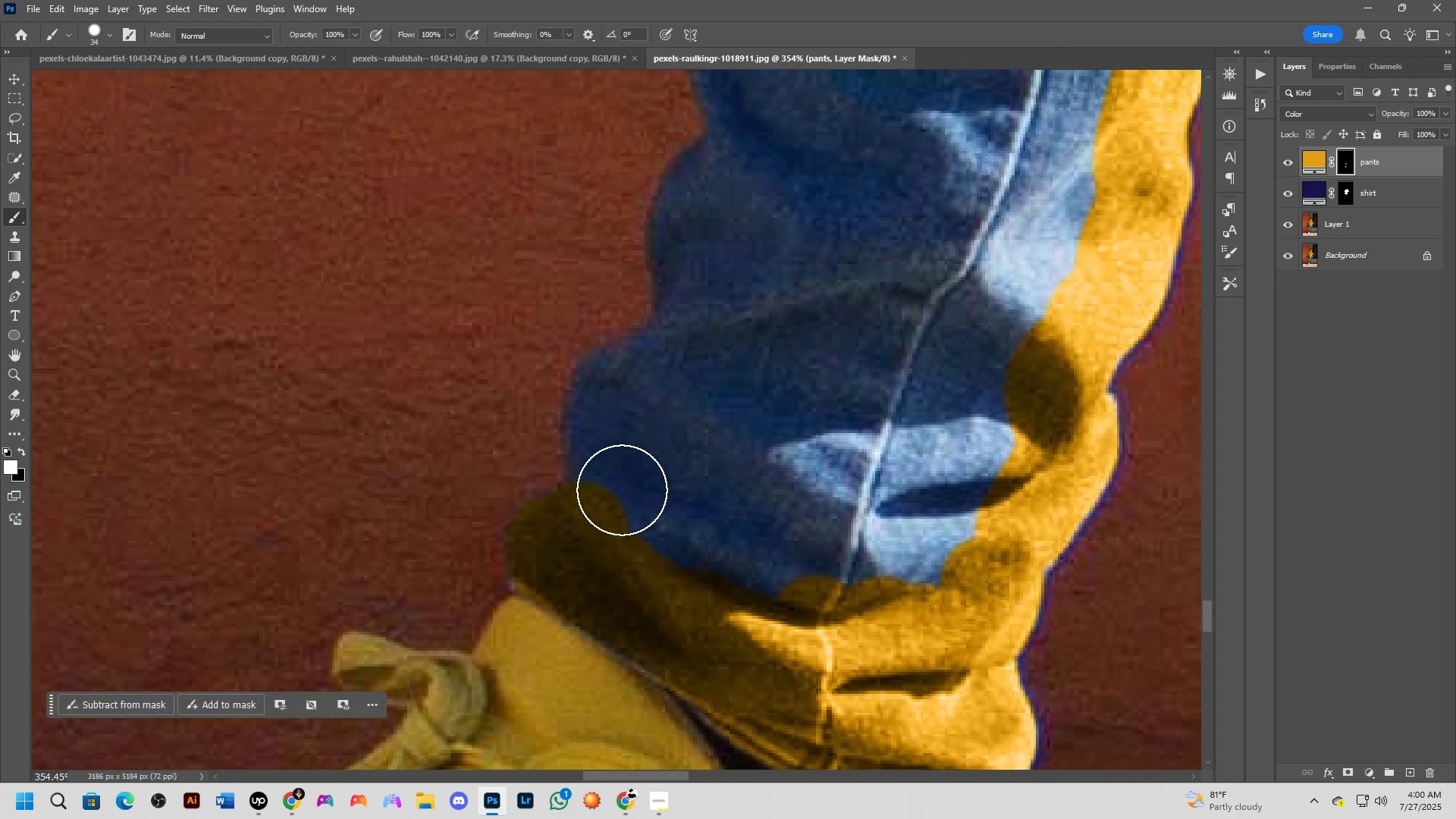 
left_click_drag(start_coordinate=[620, 493], to_coordinate=[660, 368])
 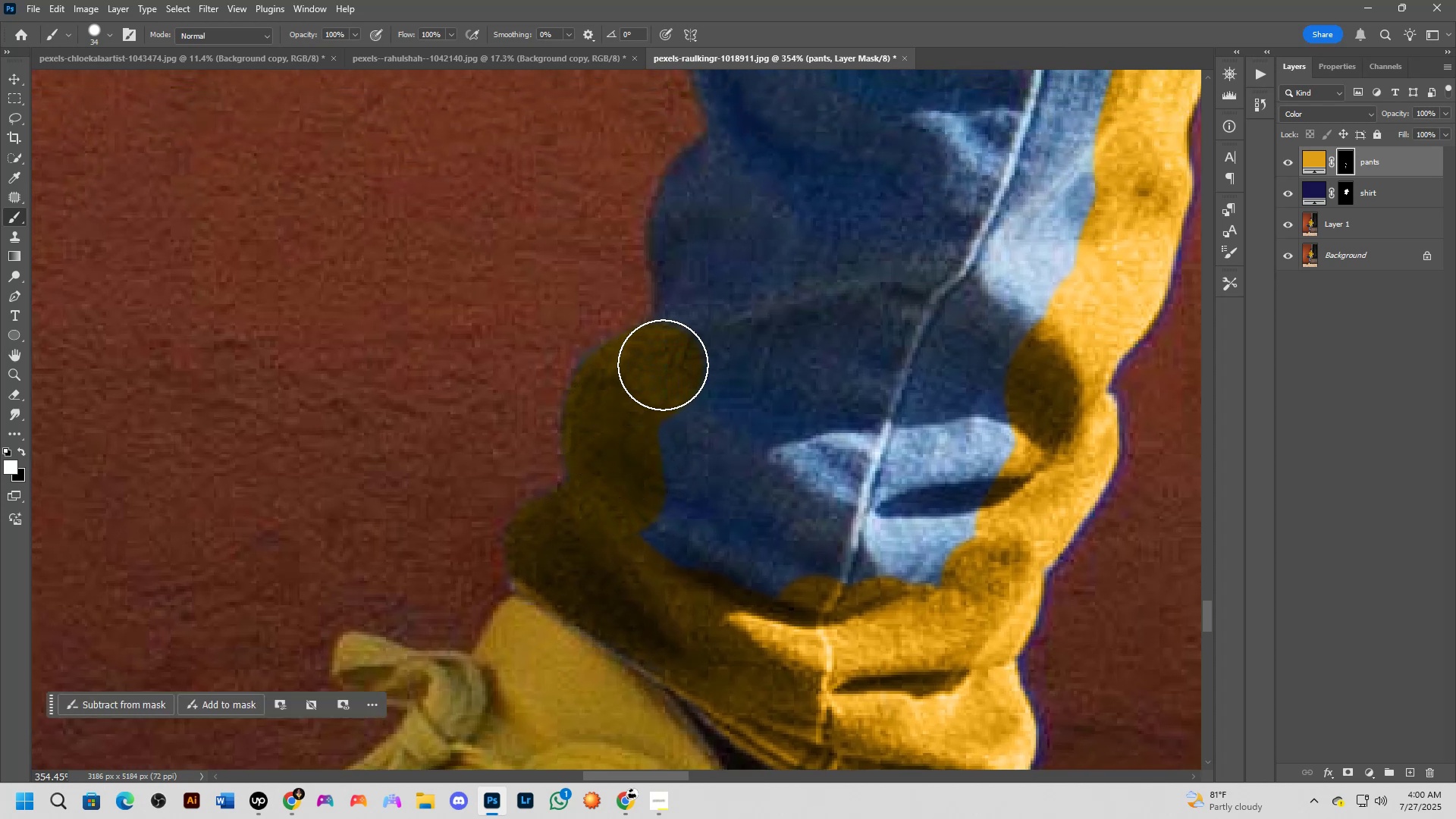 
hold_key(key=Space, duration=1.02)
 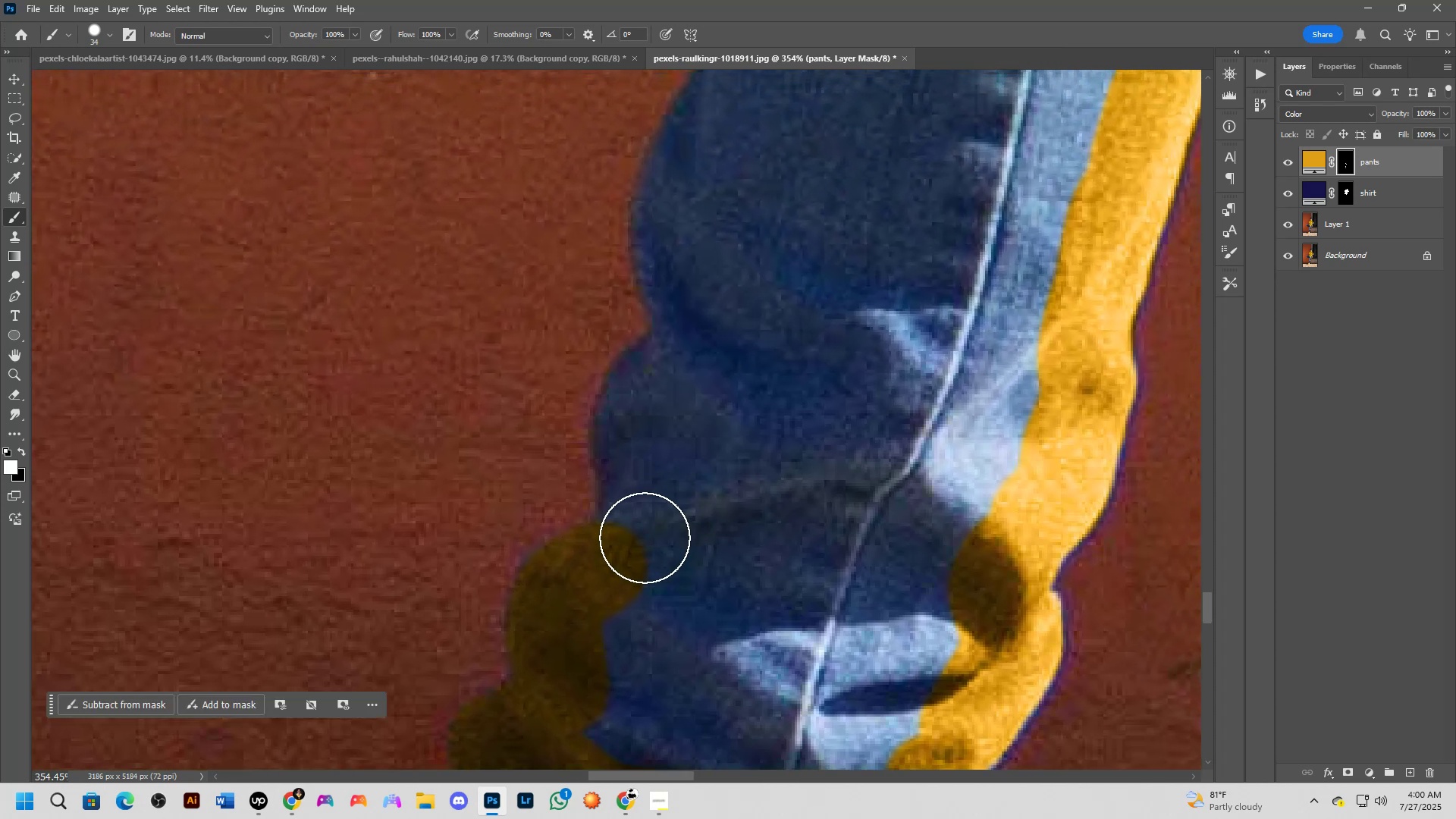 
left_click_drag(start_coordinate=[773, 303], to_coordinate=[719, 490])
 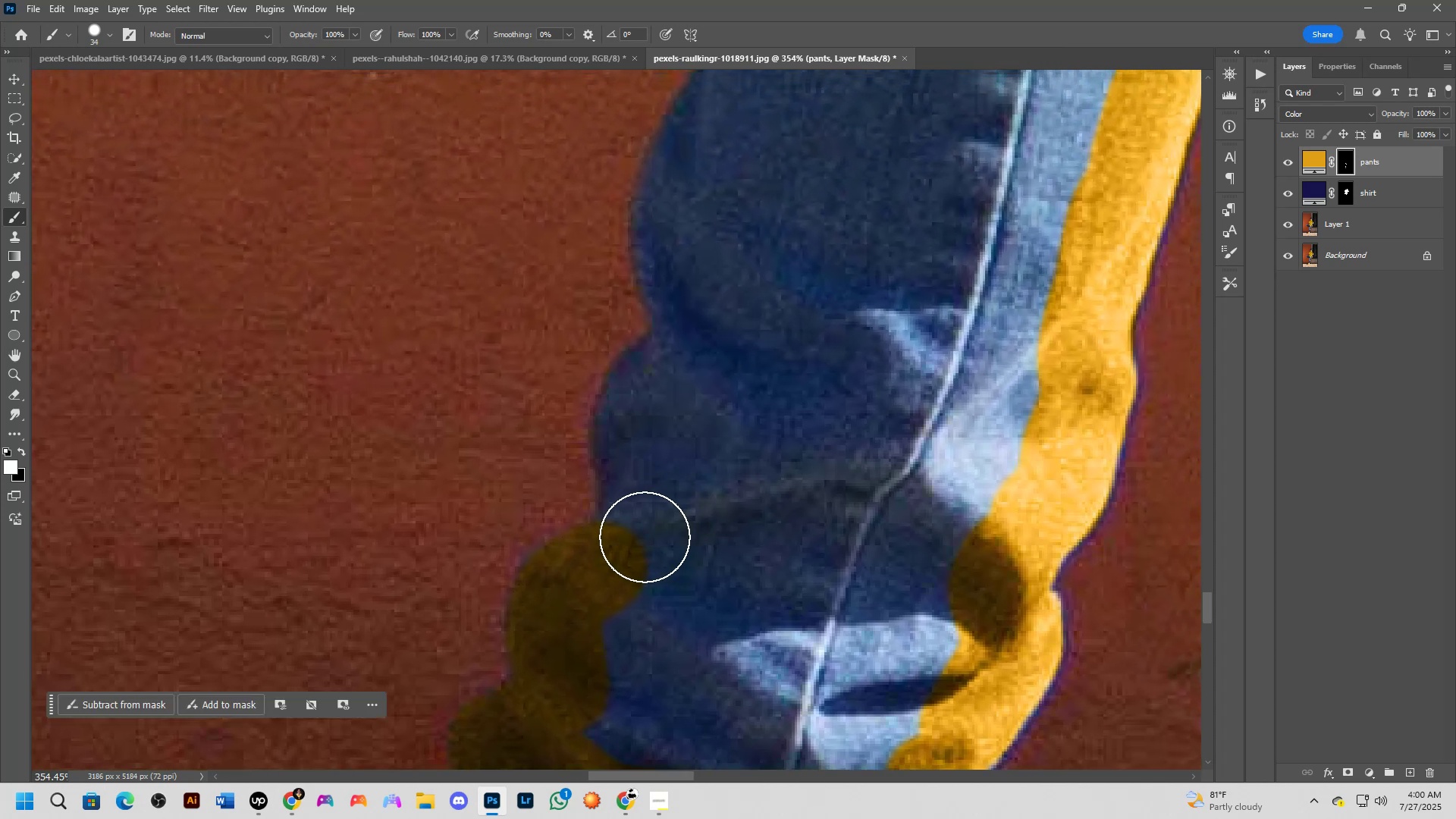 
left_click_drag(start_coordinate=[643, 534], to_coordinate=[670, 377])
 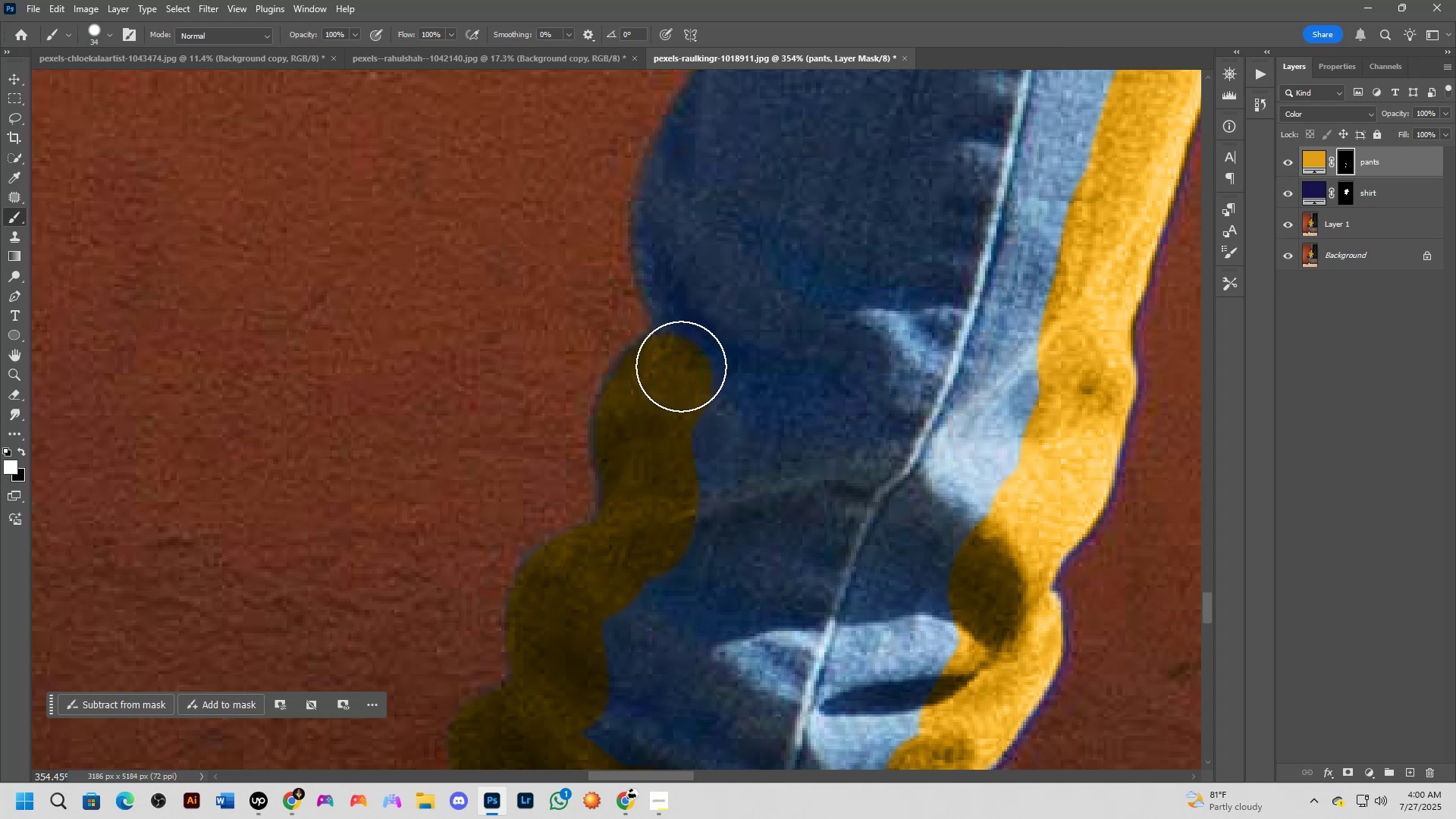 
hold_key(key=Space, duration=0.51)
 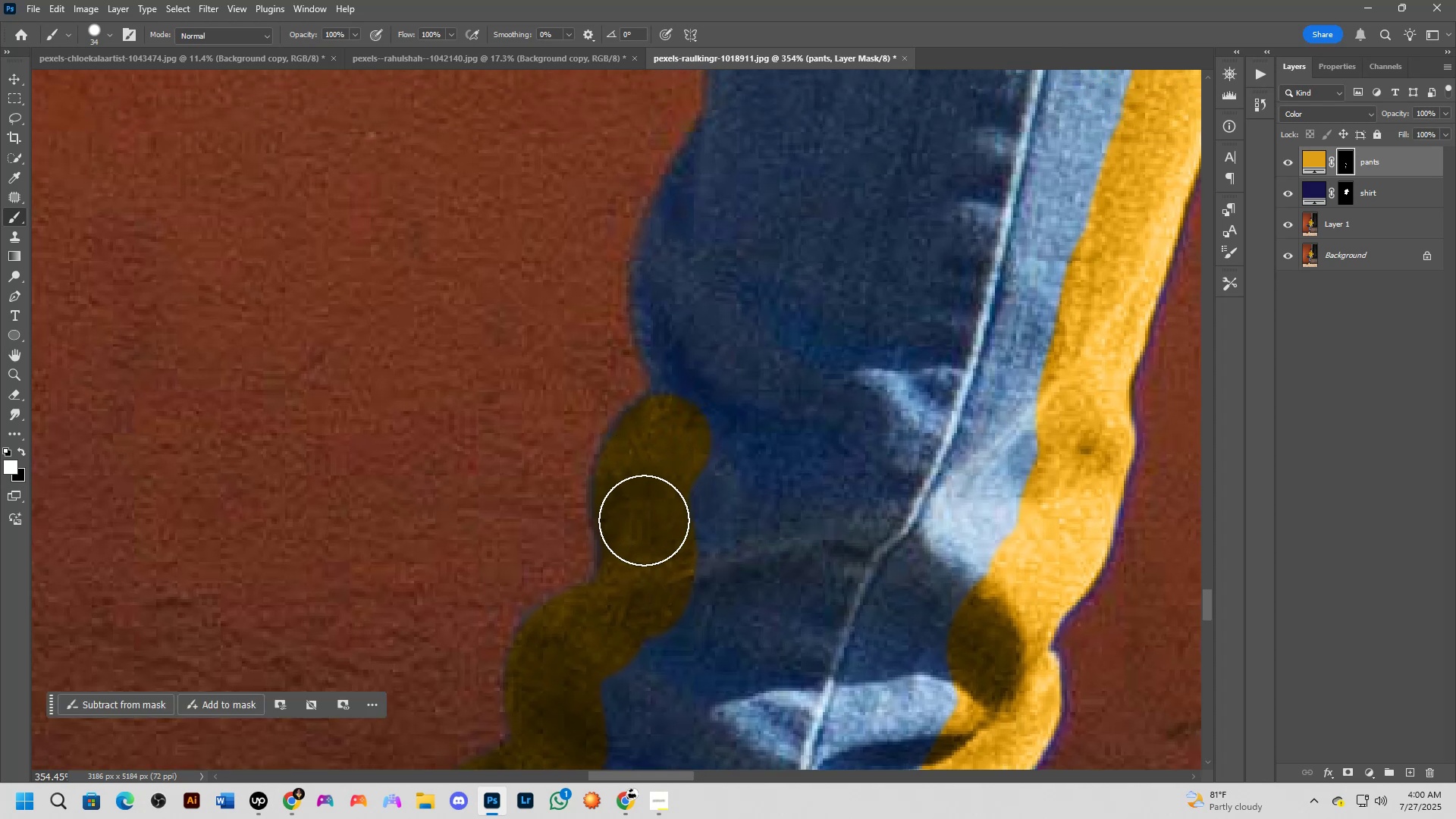 
left_click_drag(start_coordinate=[705, 340], to_coordinate=[704, 400])
 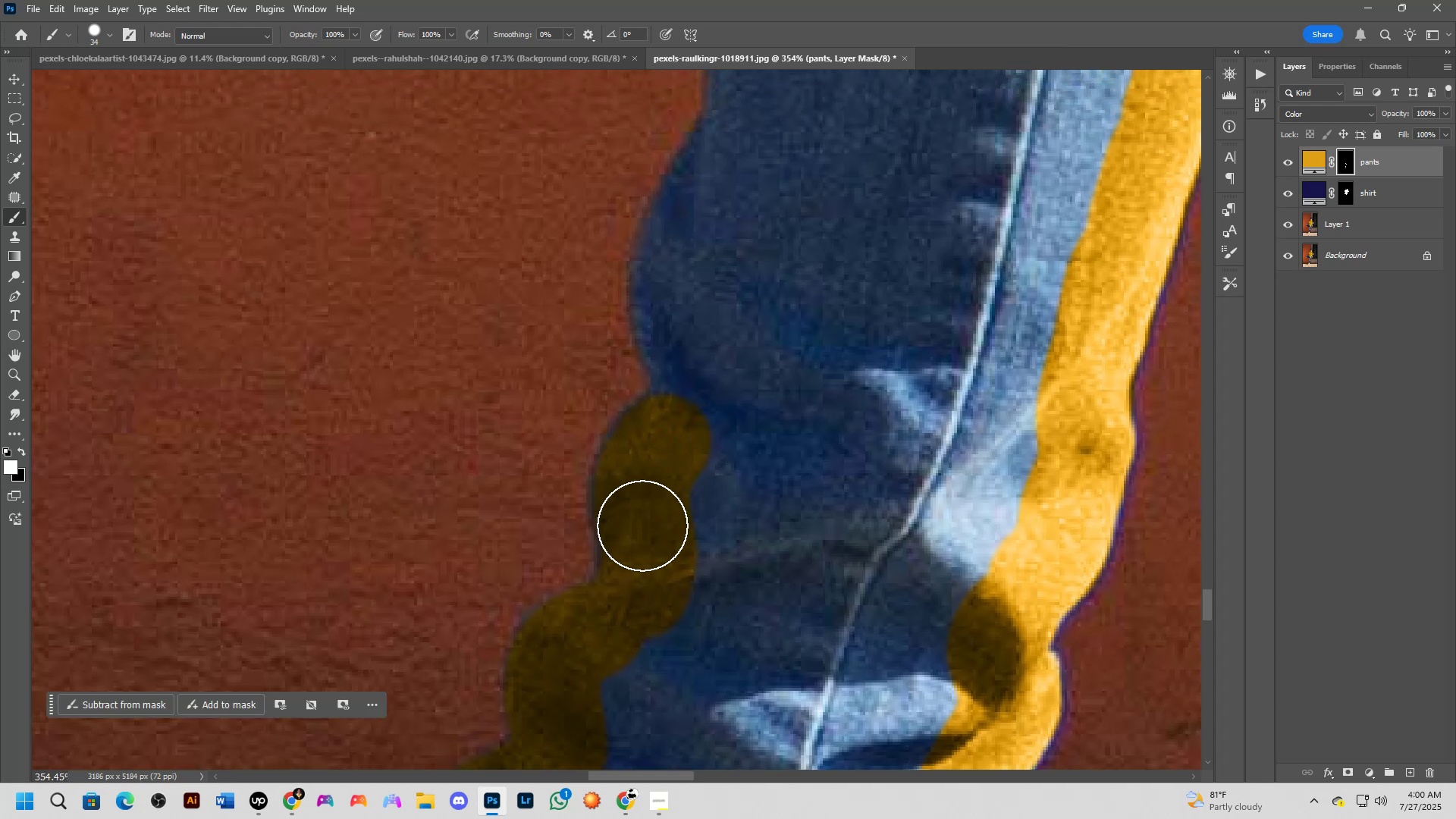 
left_click_drag(start_coordinate=[642, 540], to_coordinate=[646, 457])
 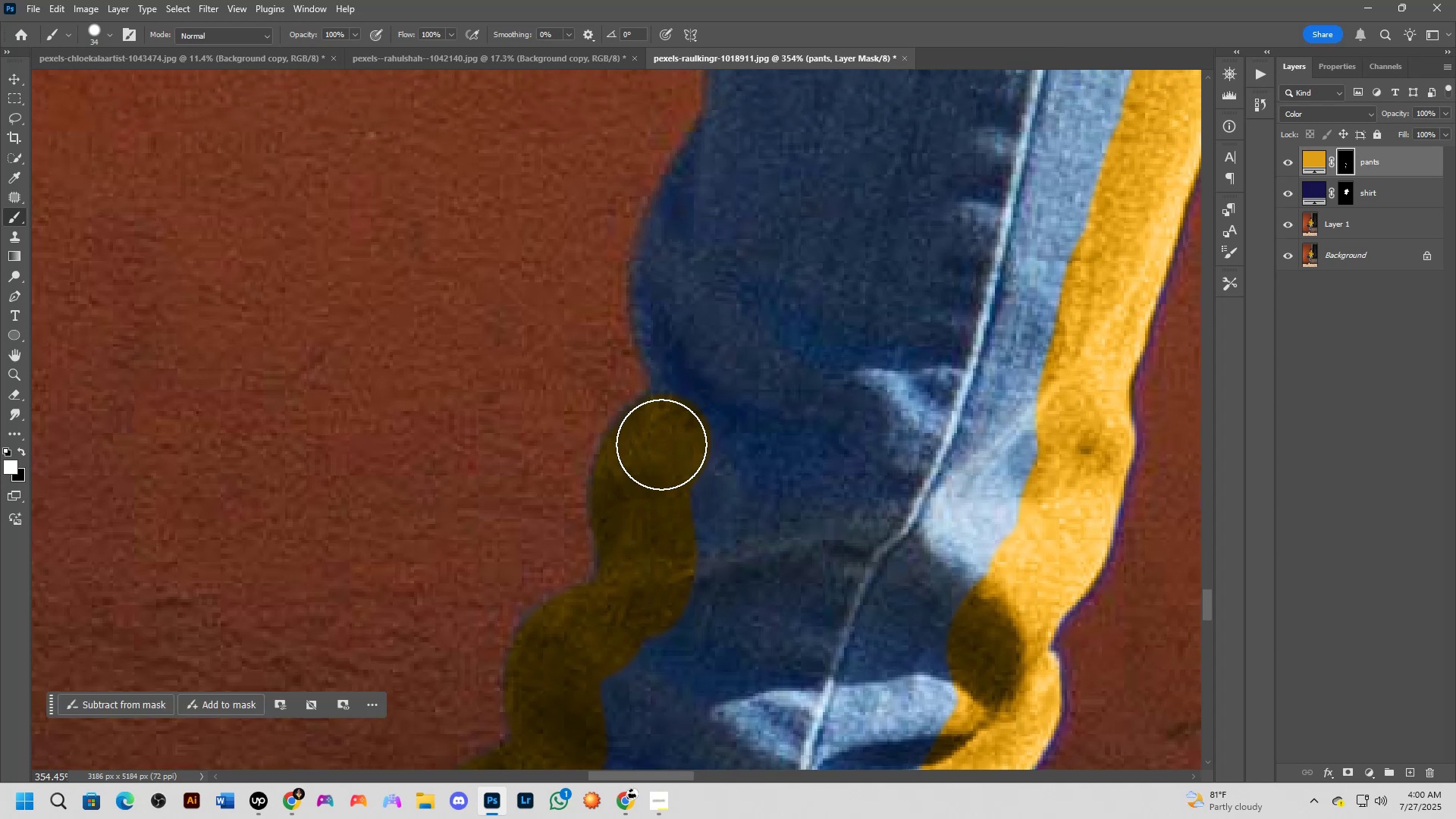 
hold_key(key=Space, duration=0.7)
 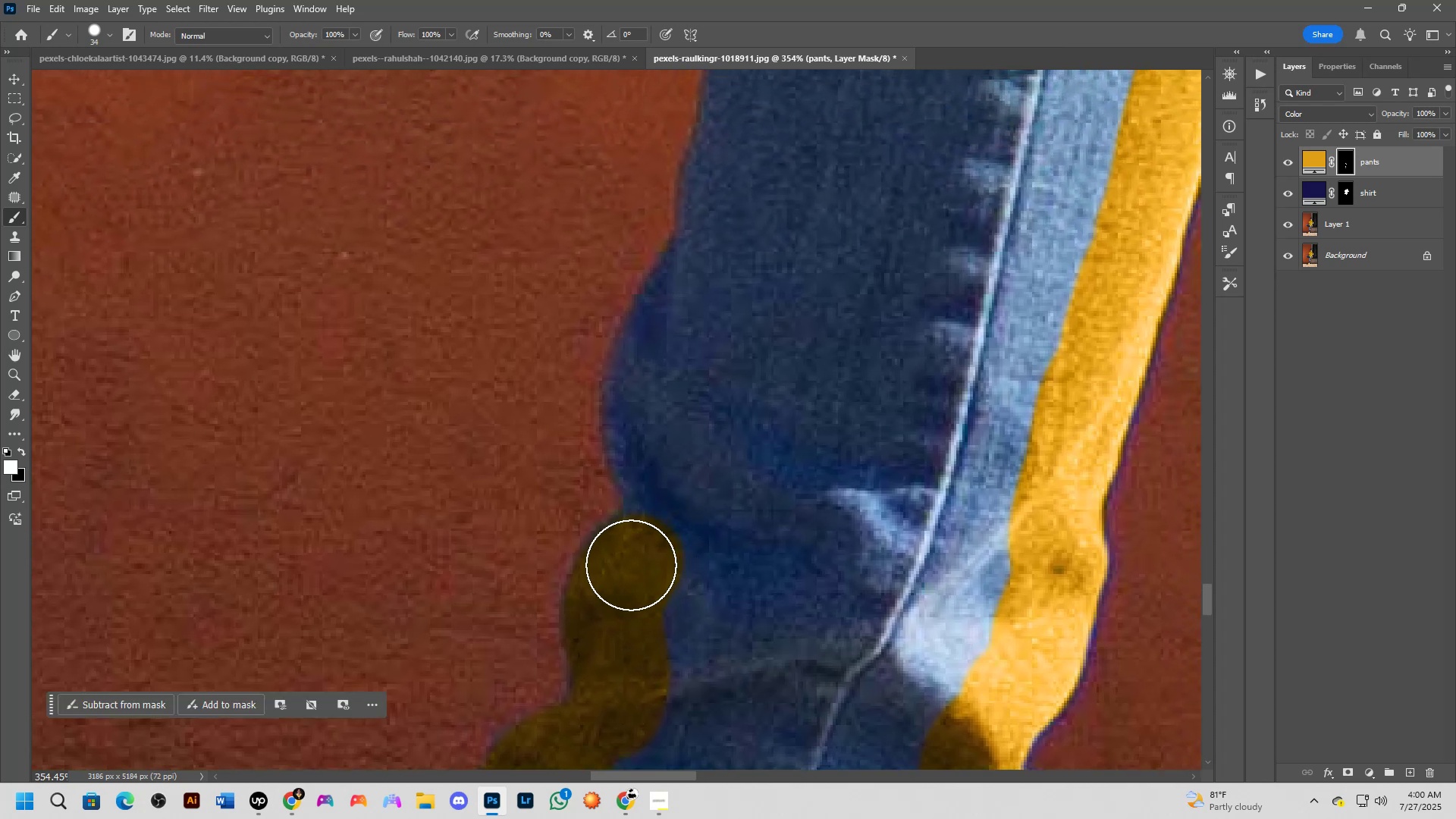 
left_click_drag(start_coordinate=[712, 374], to_coordinate=[687, 485])
 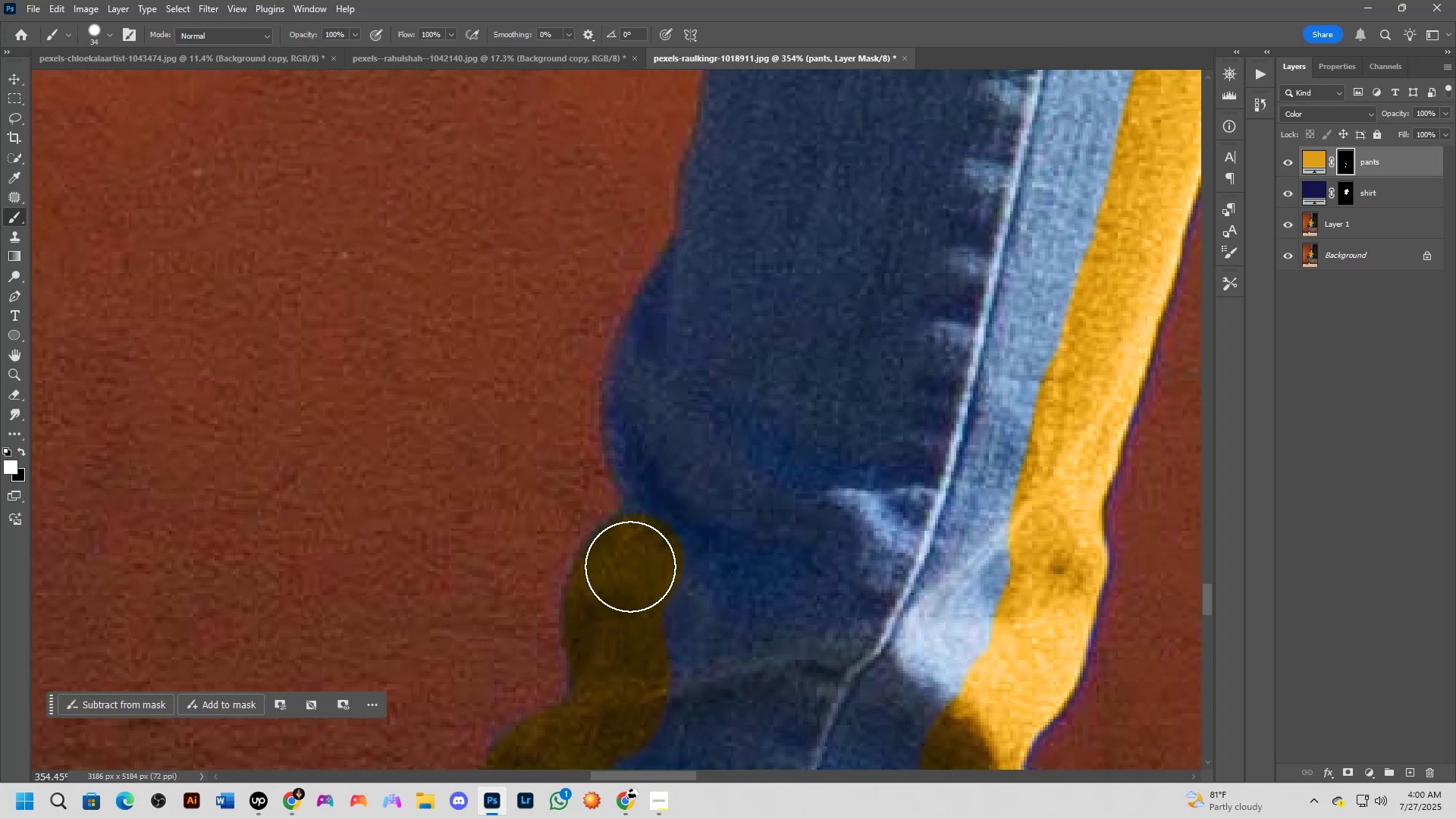 
left_click_drag(start_coordinate=[629, 570], to_coordinate=[613, 661])
 